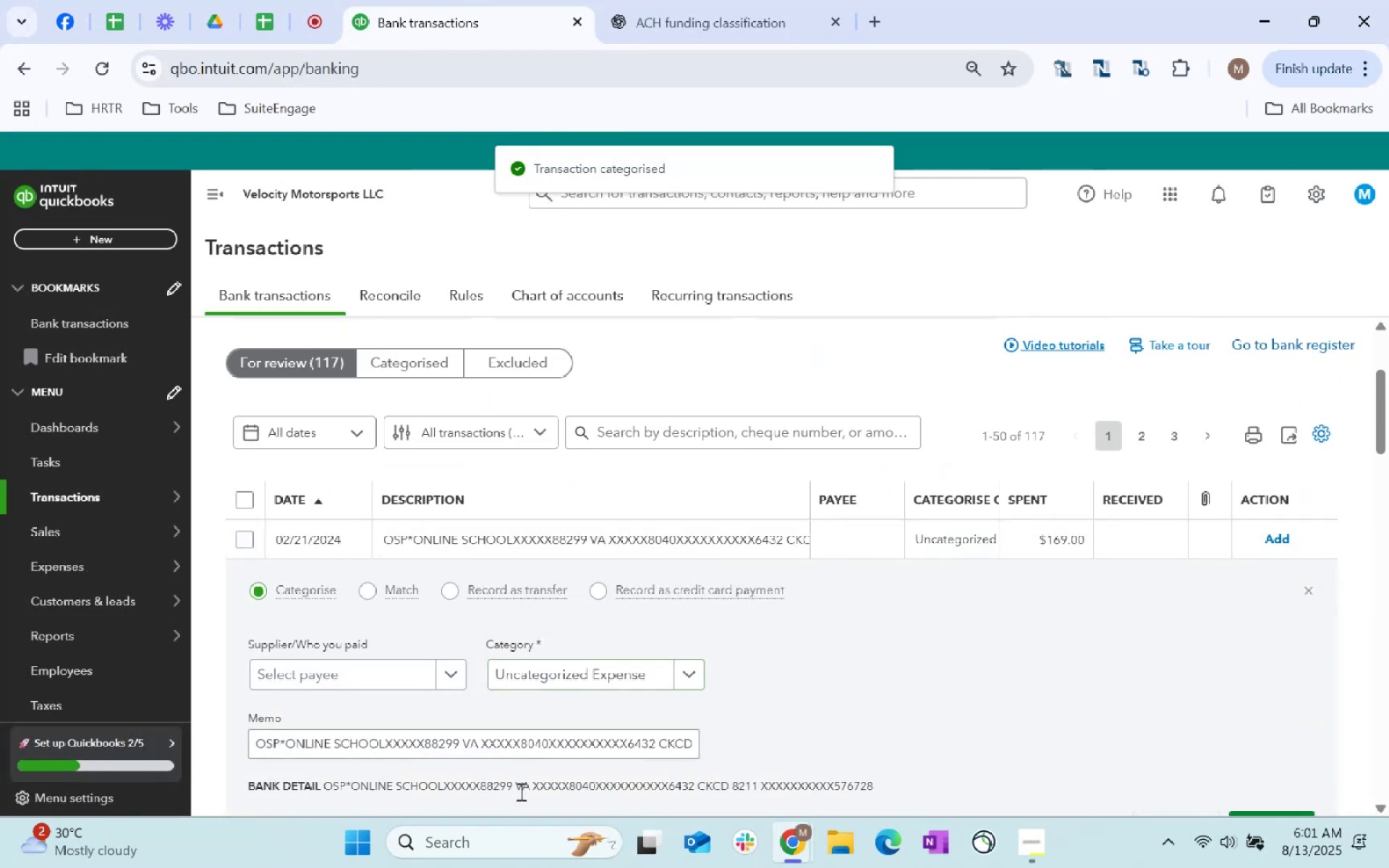 
key(Control+A)
 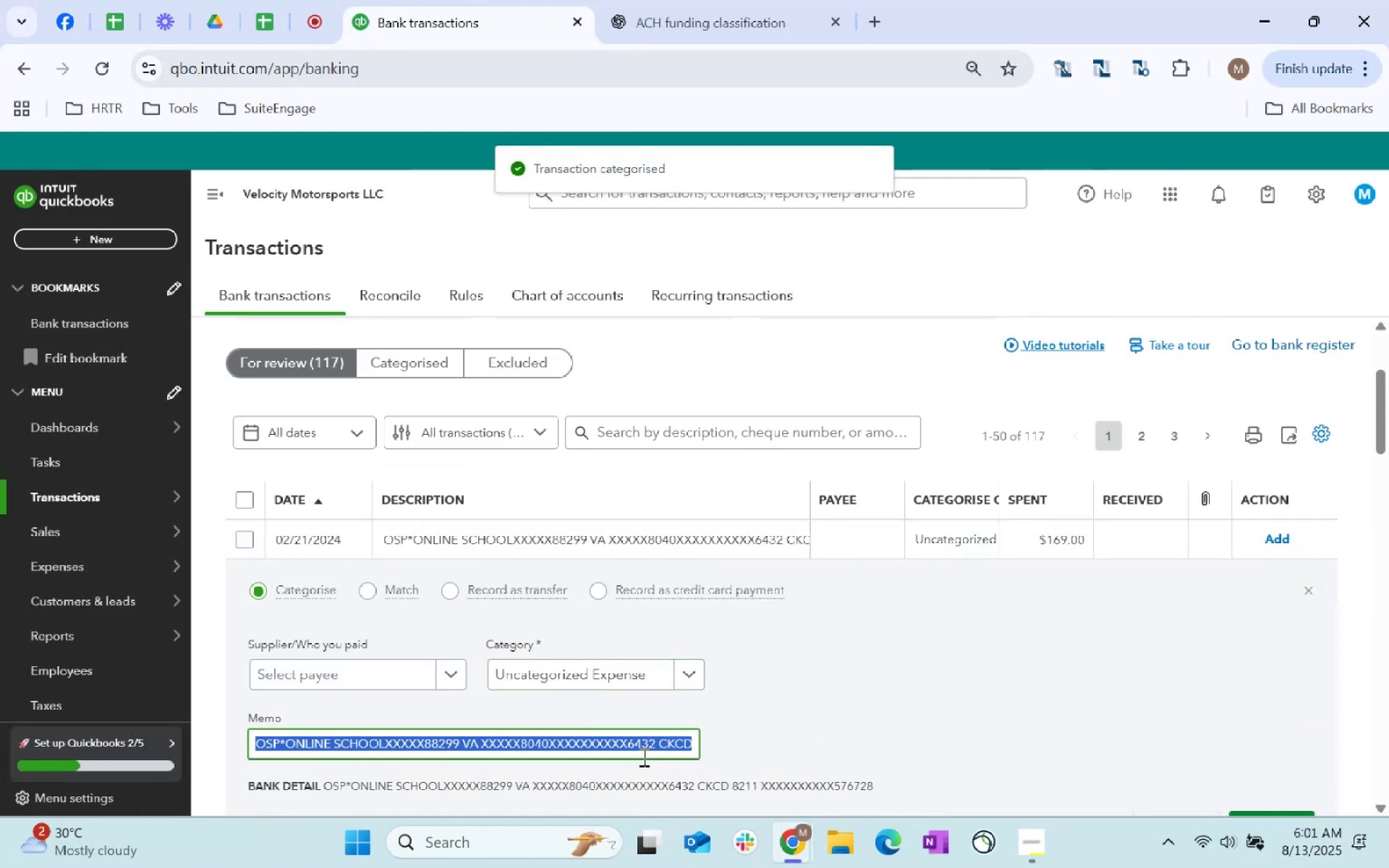 
key(Control+C)
 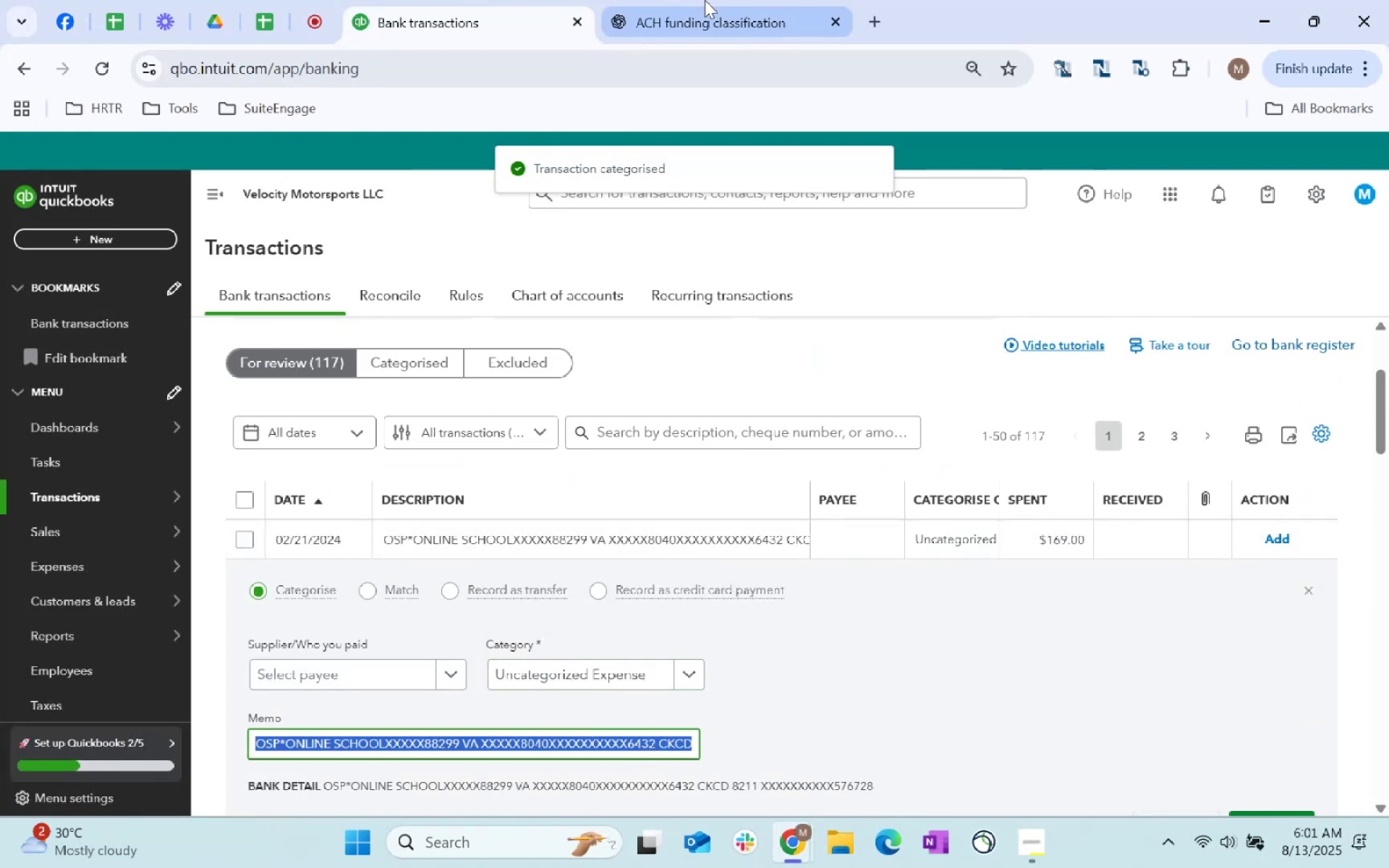 
key(Control+C)
 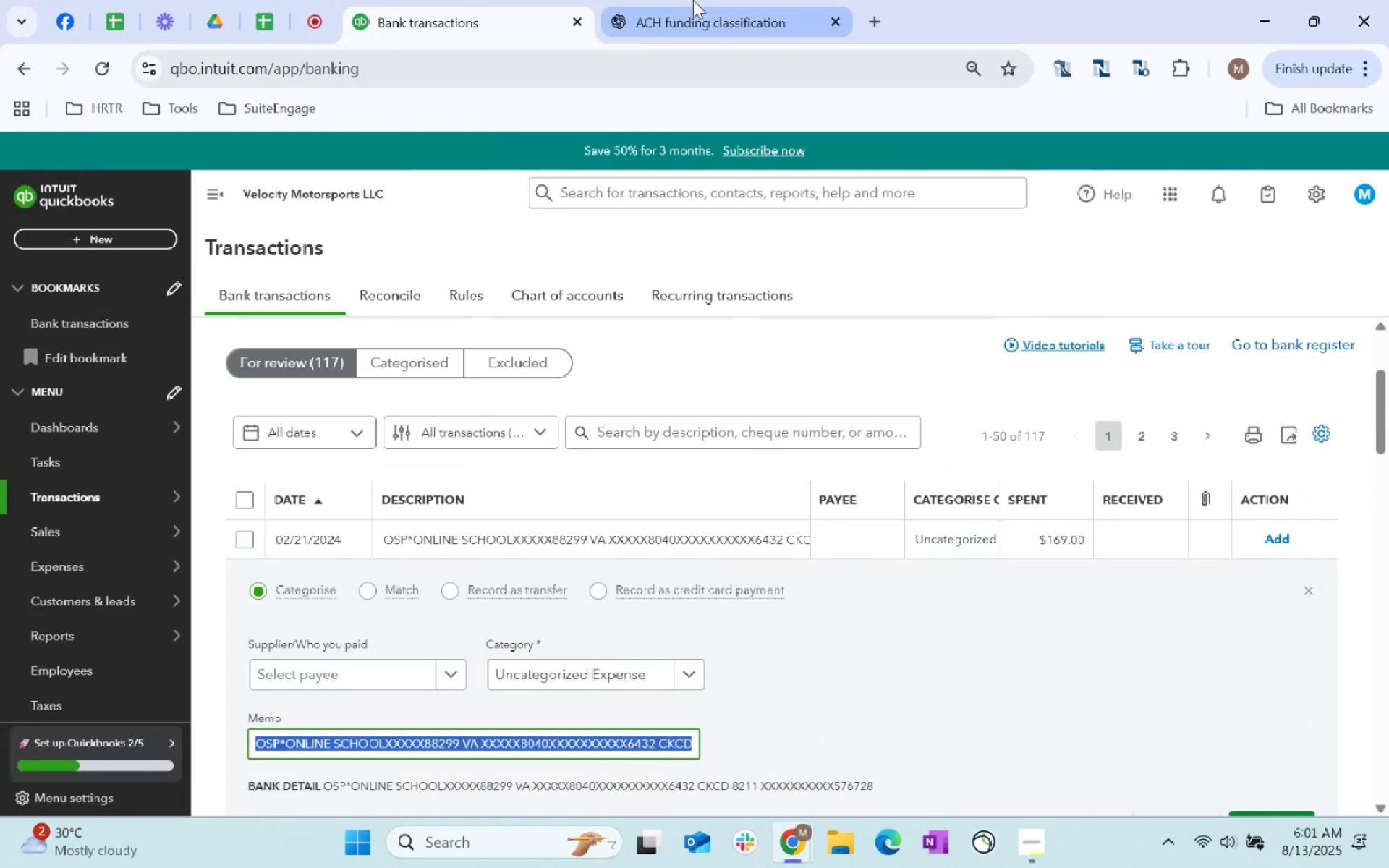 
key(Control+C)
 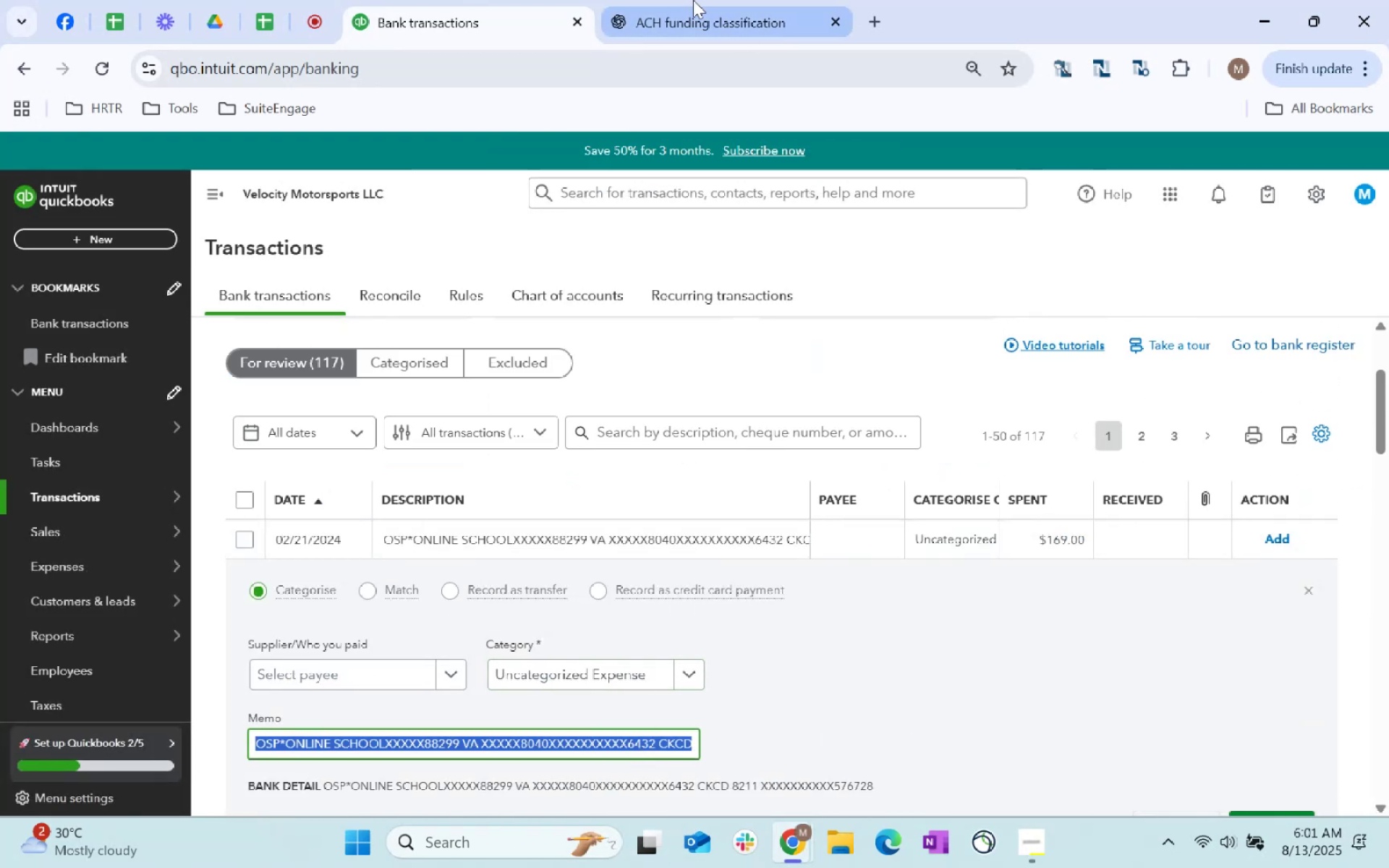 
left_click_drag(start_coordinate=[693, 0], to_coordinate=[697, 0])
 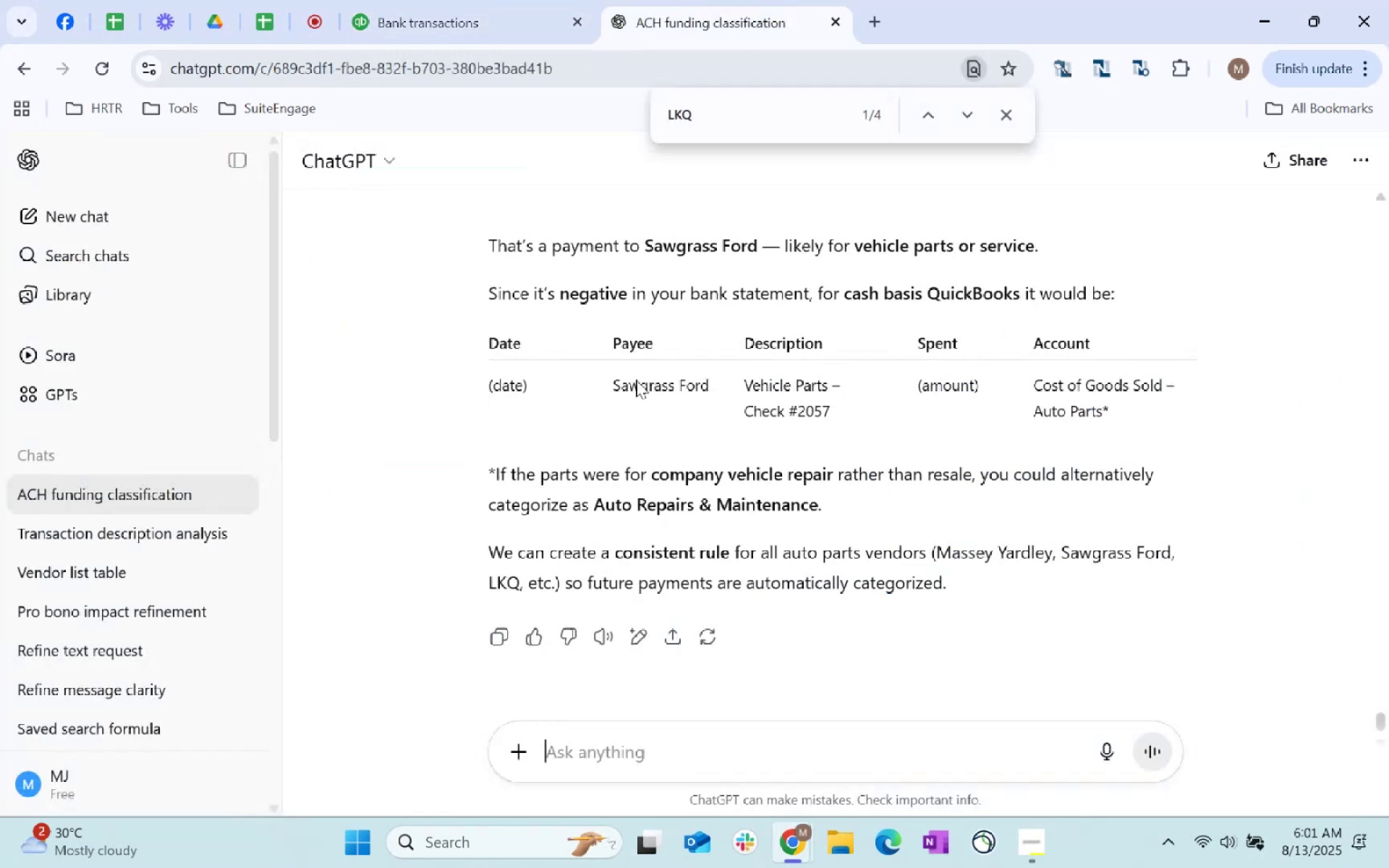 
key(Control+ControlLeft)
 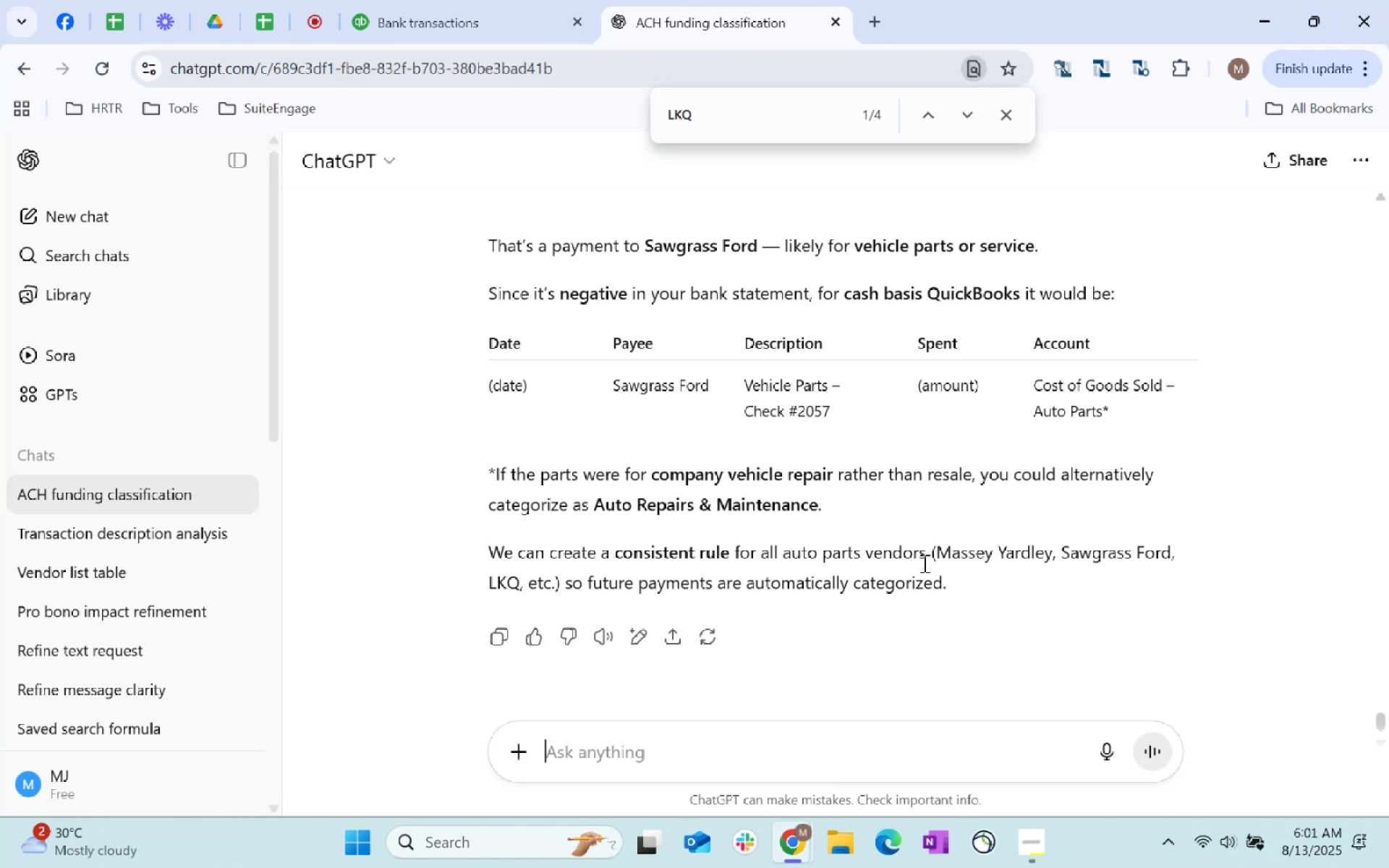 
key(Control+V)
 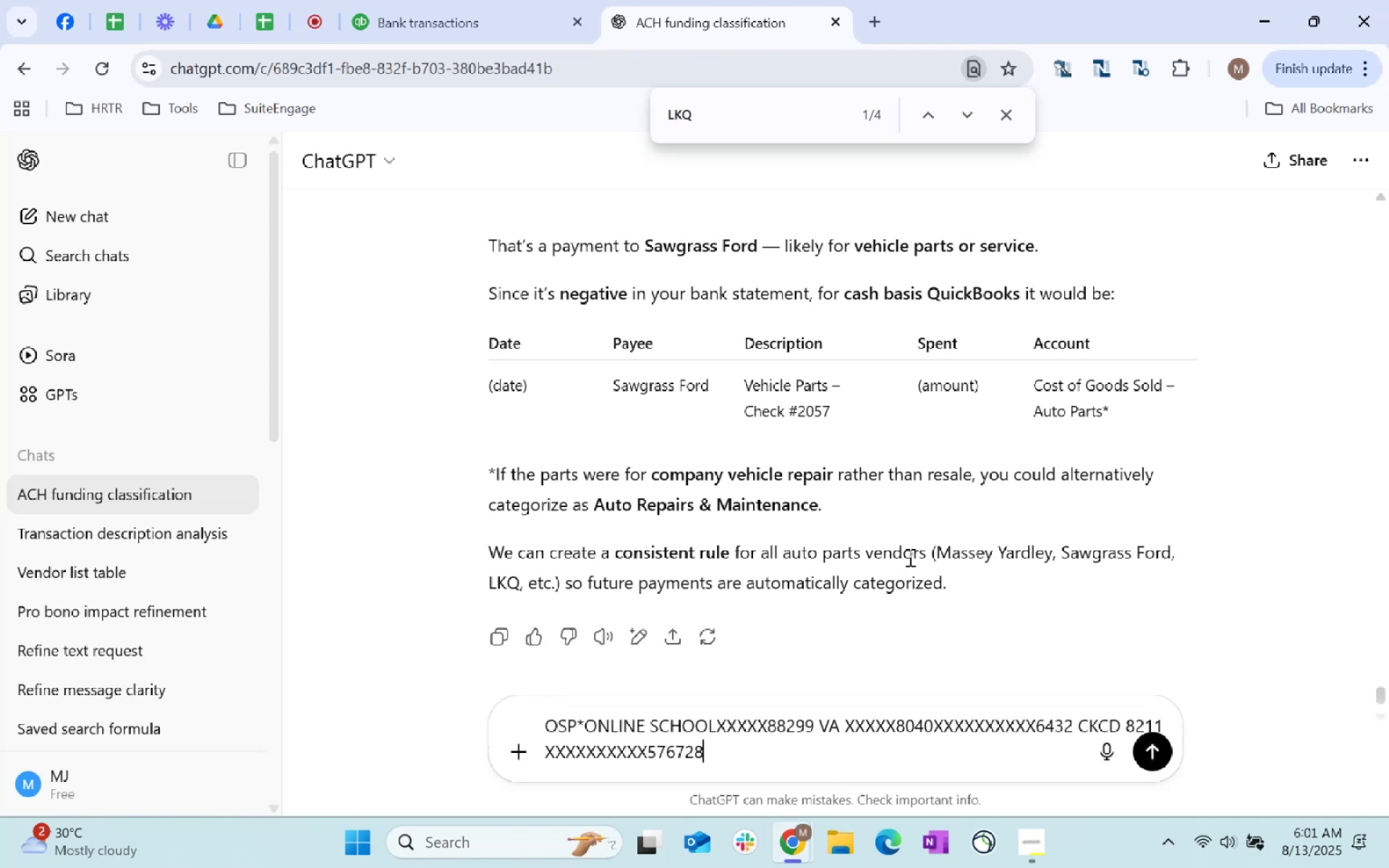 
key(Enter)
 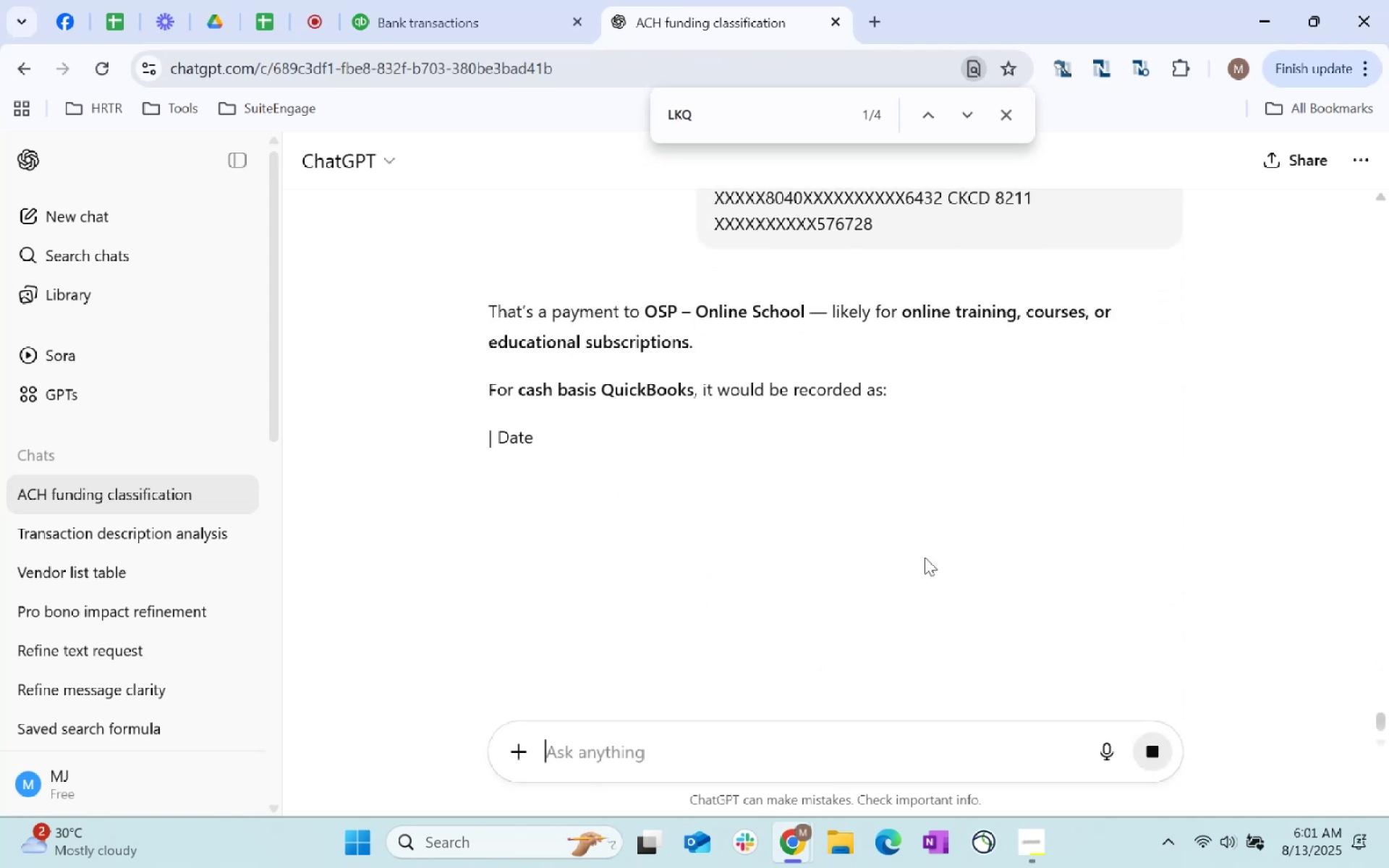 
wait(10.04)
 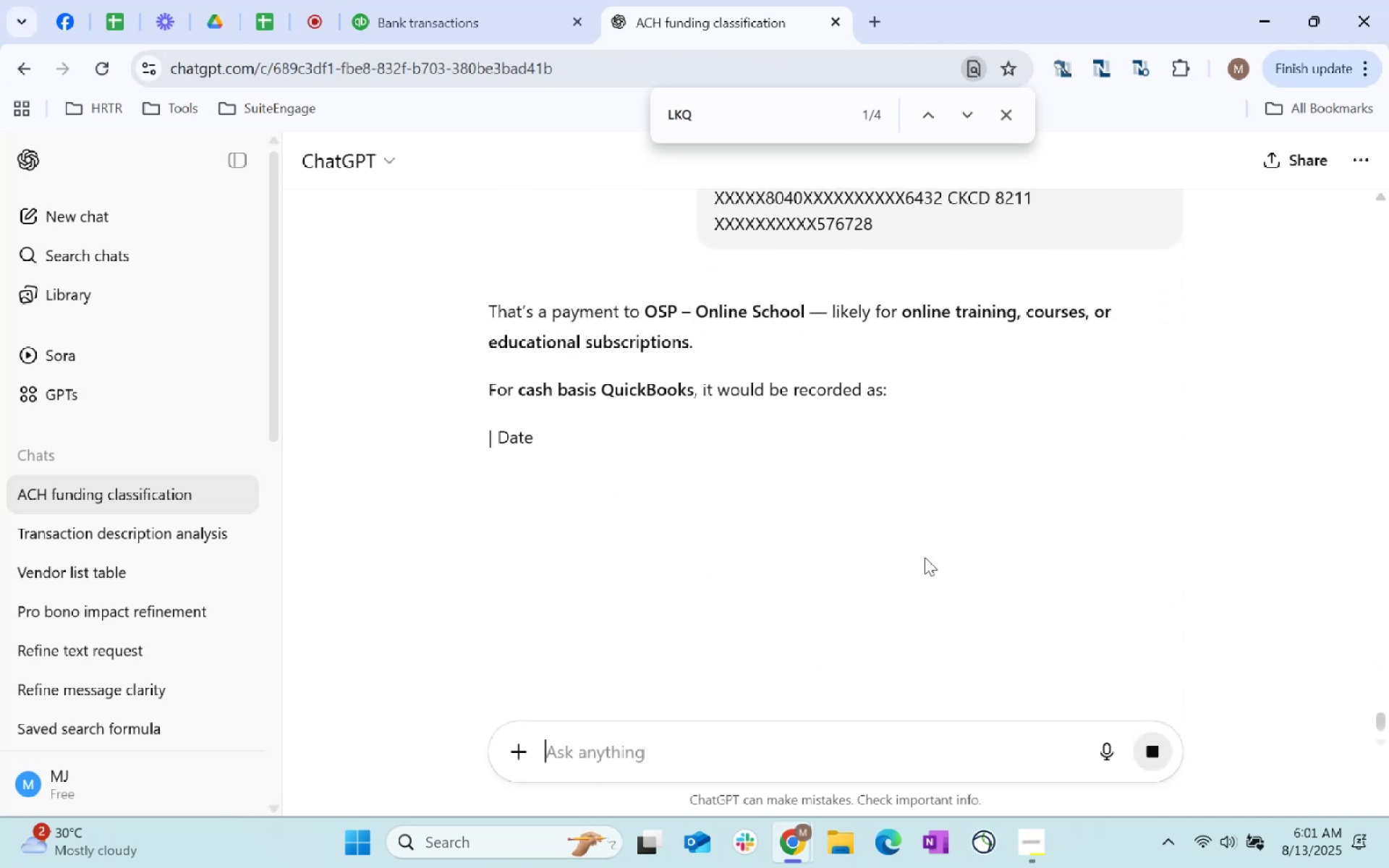 
left_click_drag(start_coordinate=[742, 473], to_coordinate=[569, 465])
 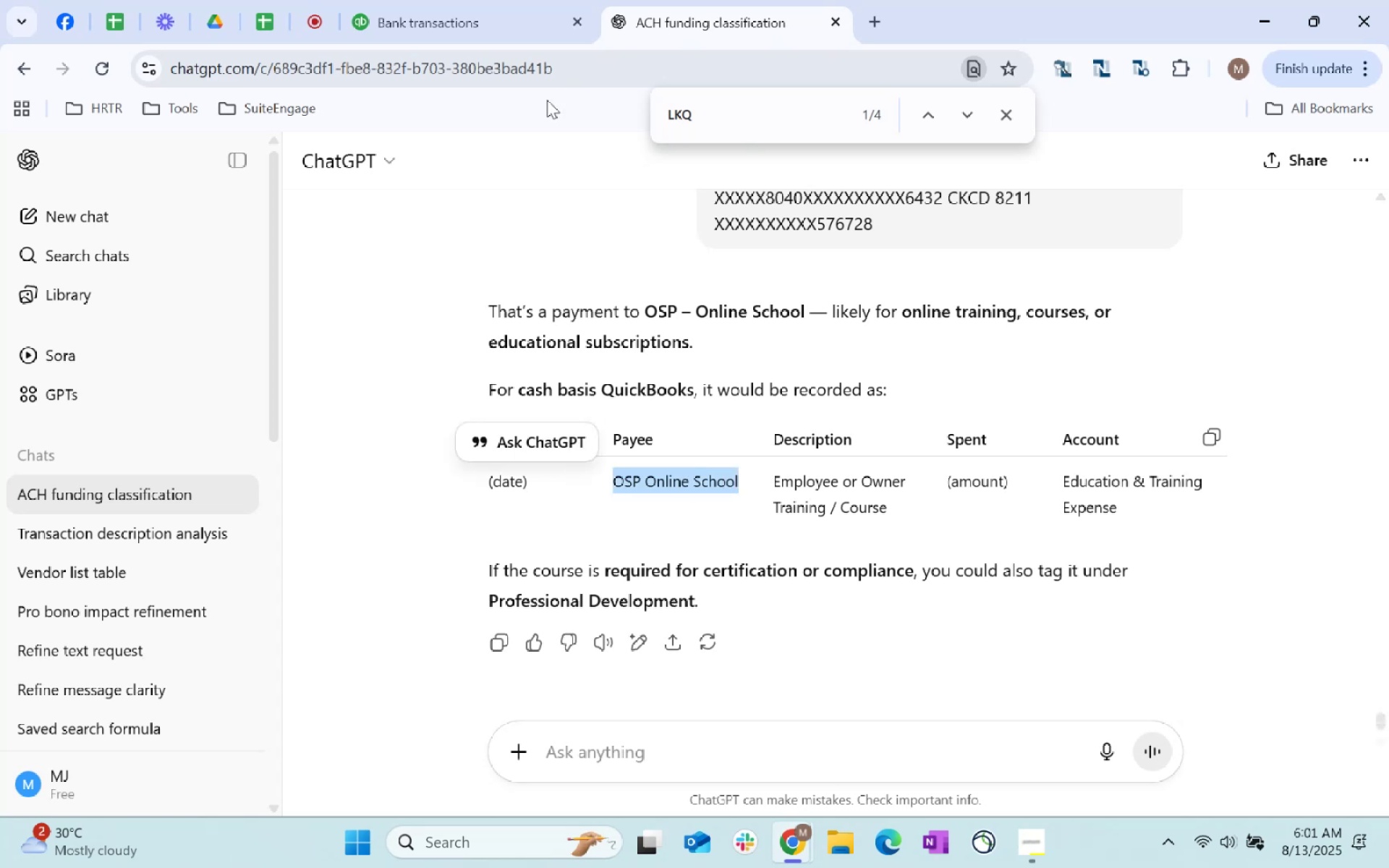 
key(Control+C)
 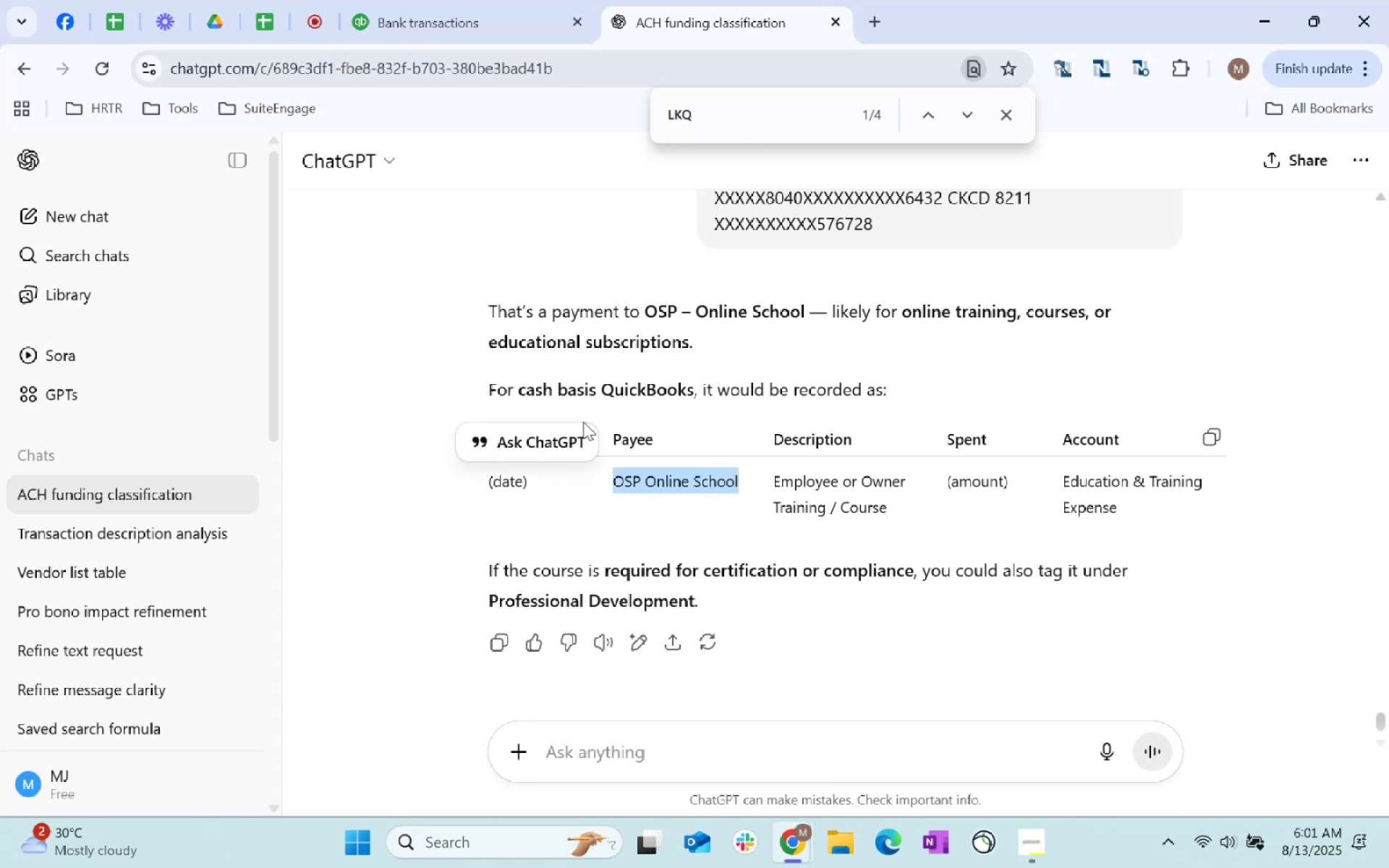 
key(Control+C)
 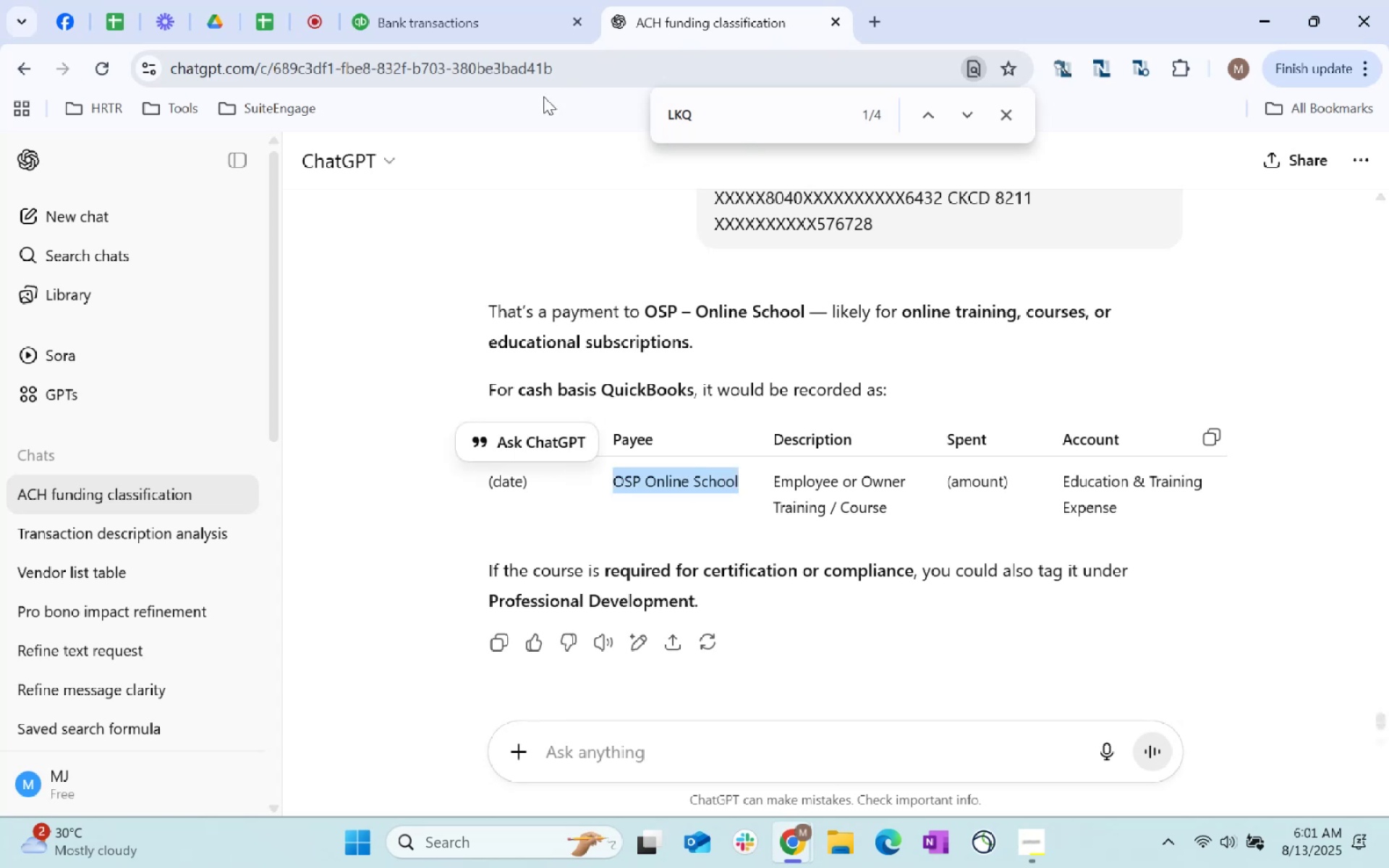 
key(Control+C)
 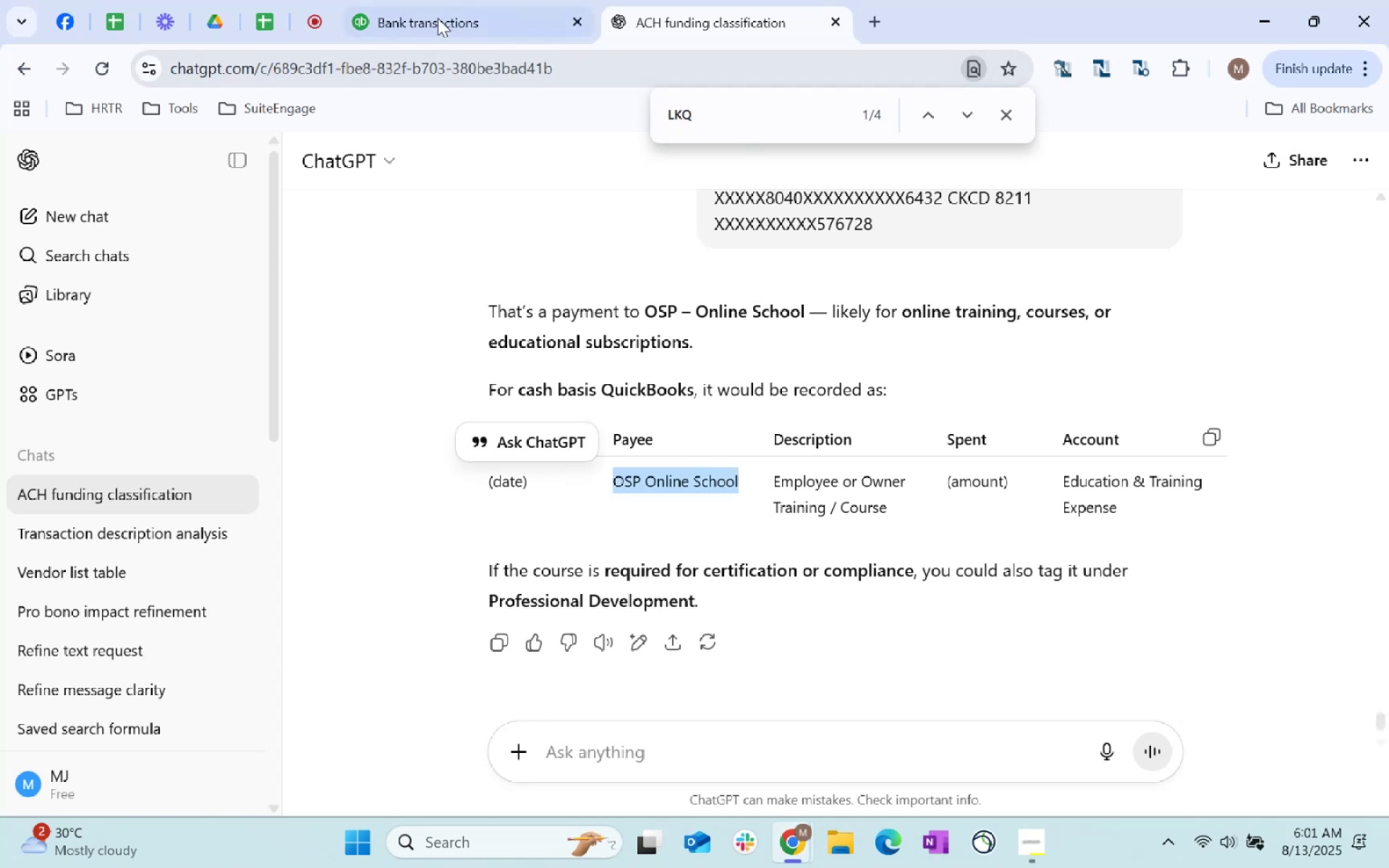 
left_click([438, 18])
 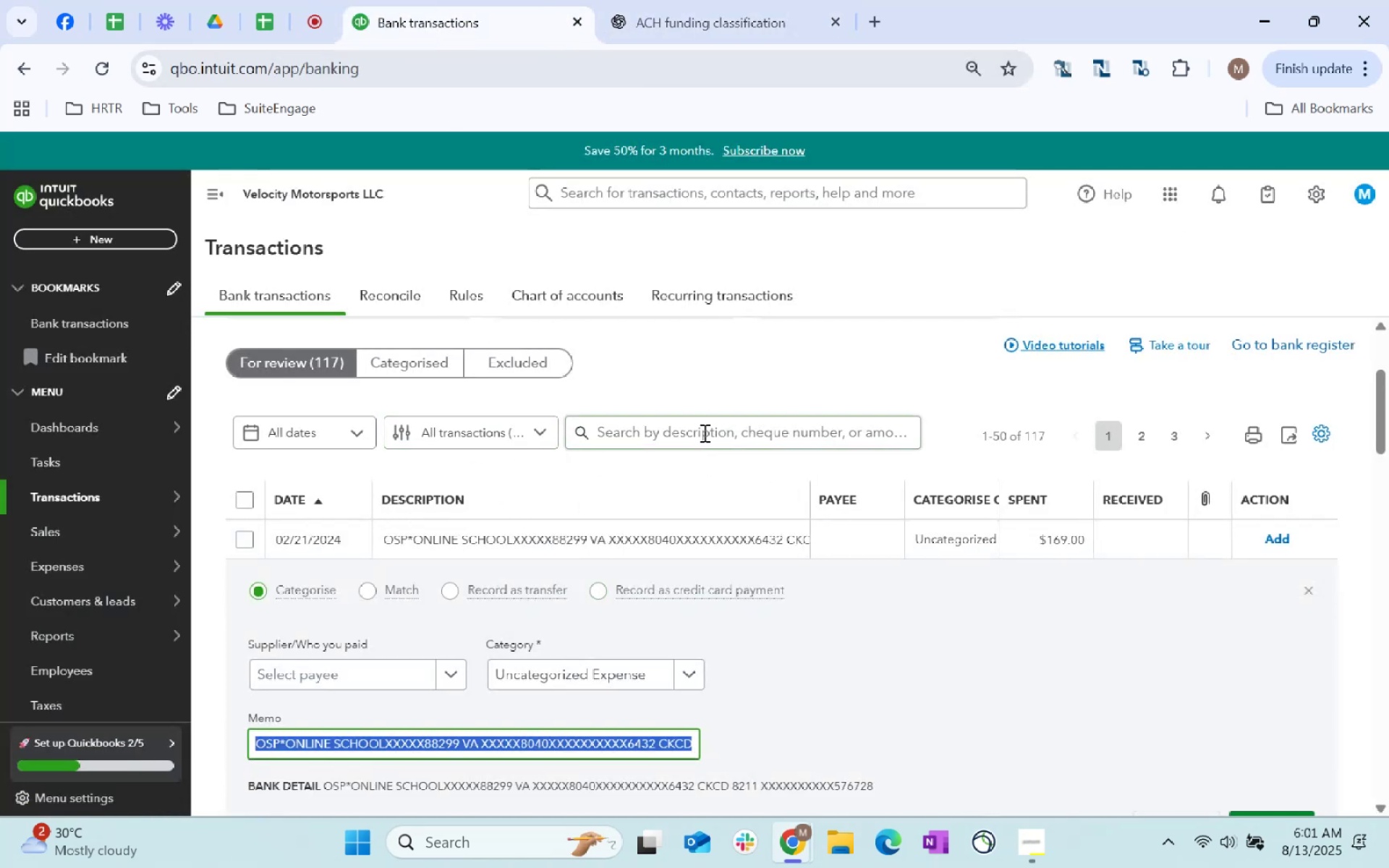 
left_click([700, 430])
 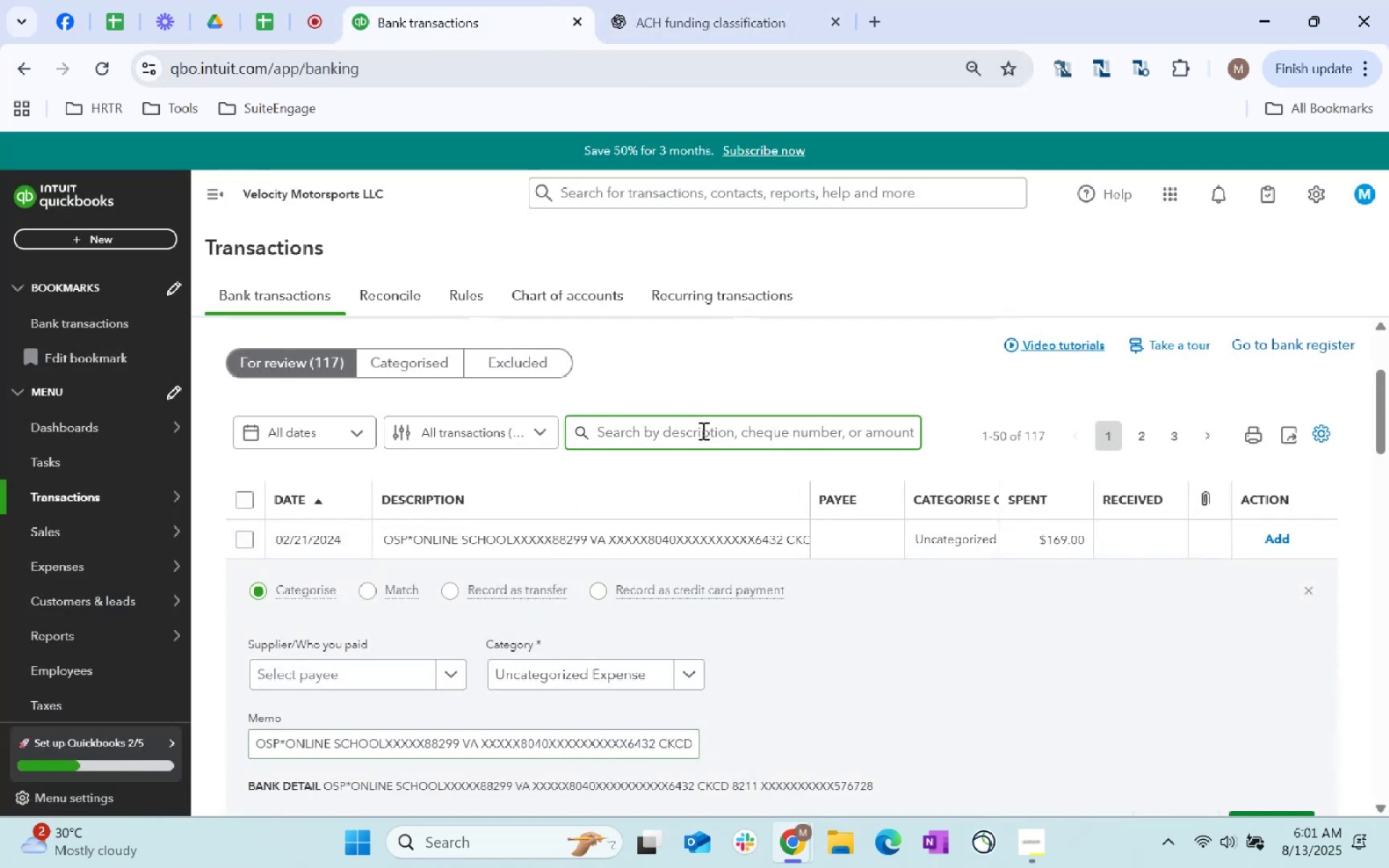 
type(Online Schol)
key(Backspace)
type(ol)
 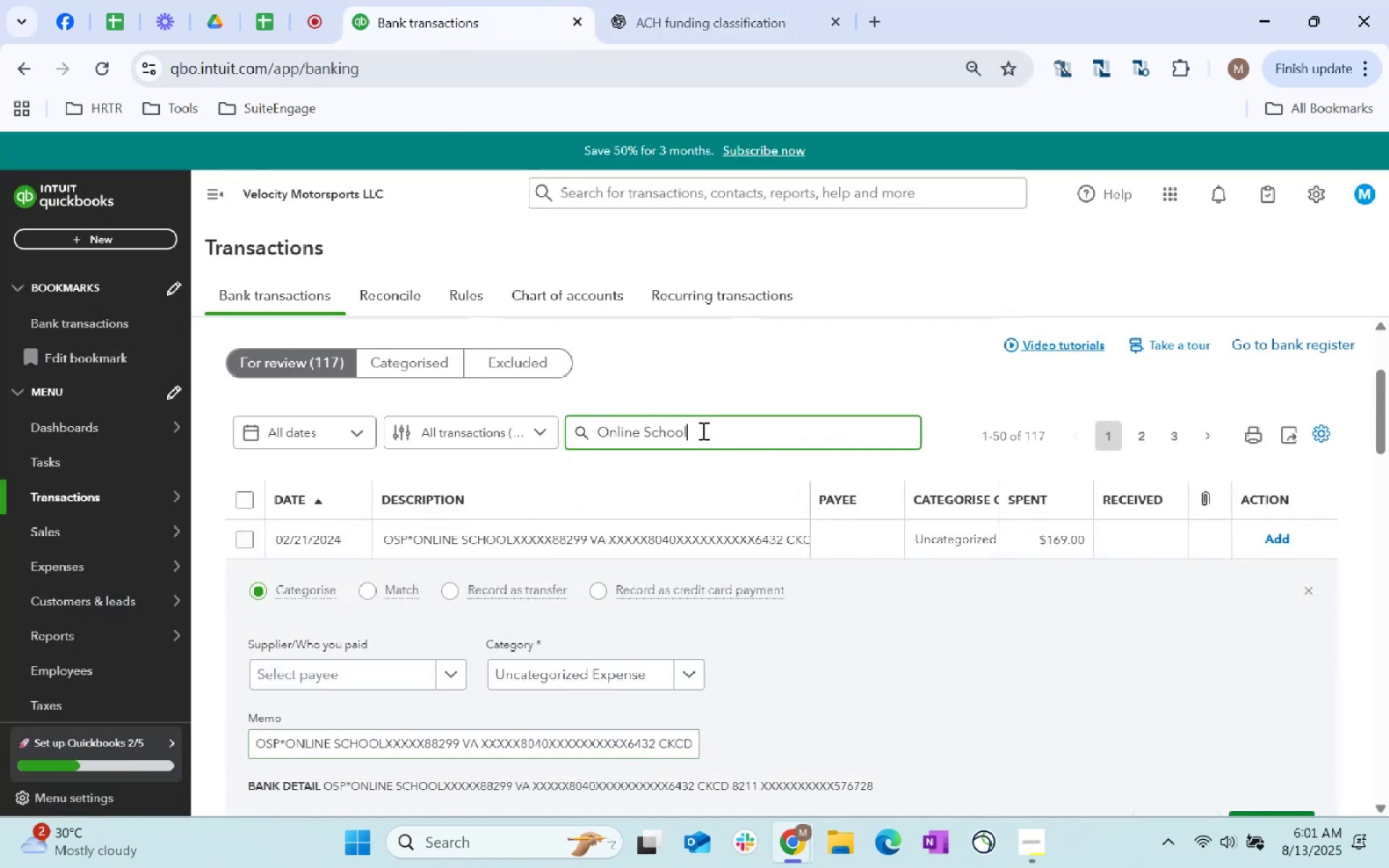 
key(Enter)
 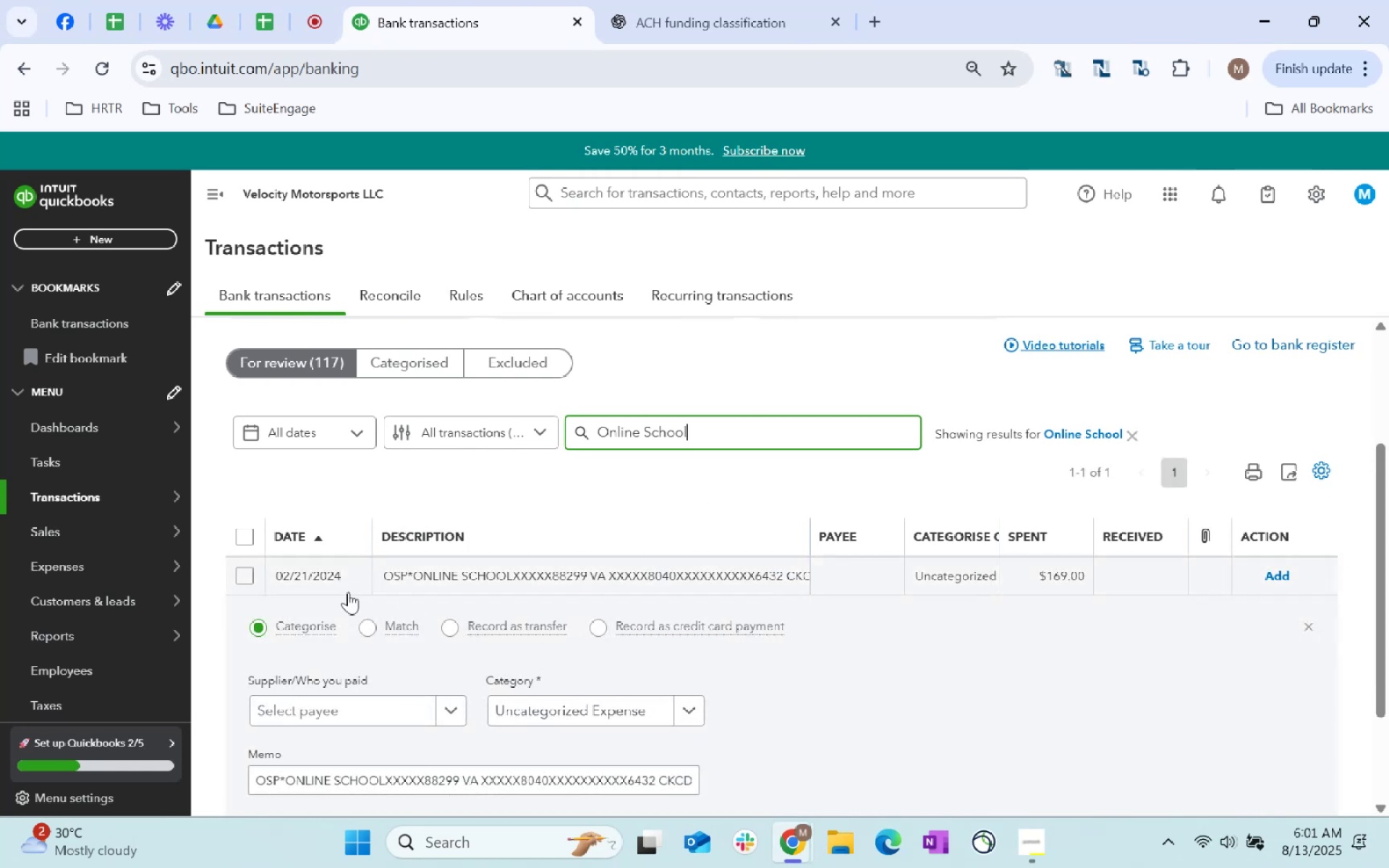 
left_click([383, 709])
 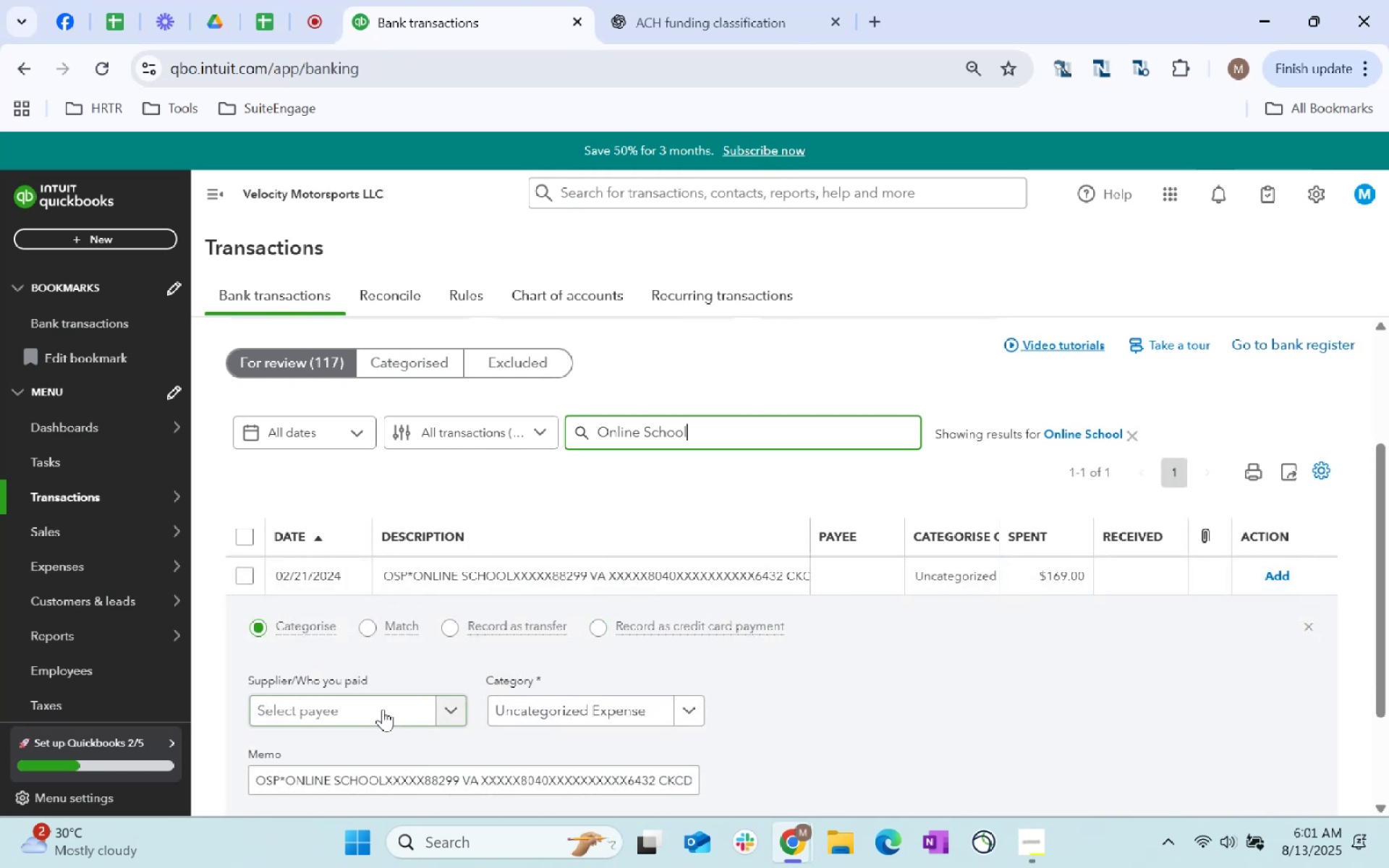 
key(Control+ControlLeft)
 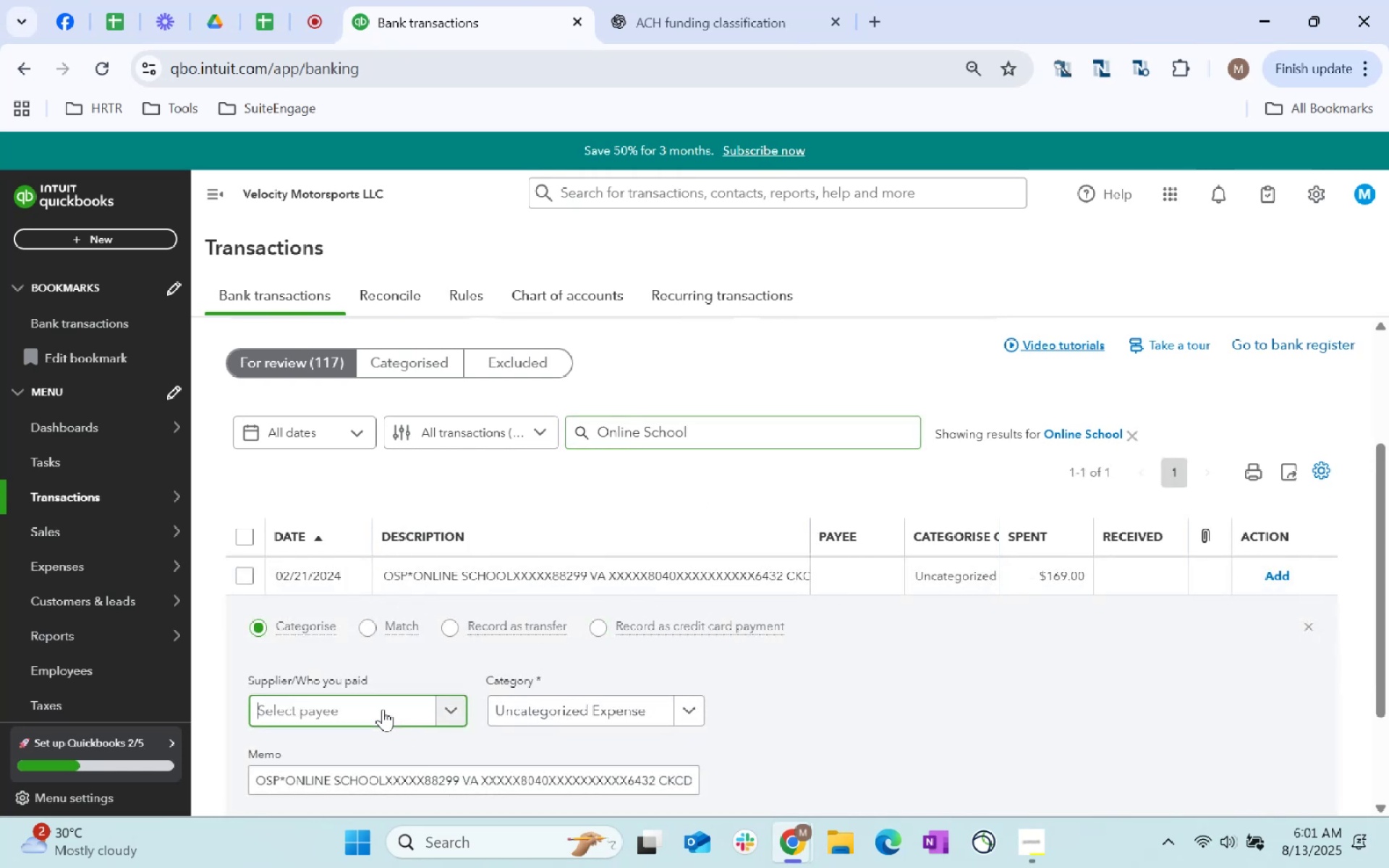 
key(Control+V)
 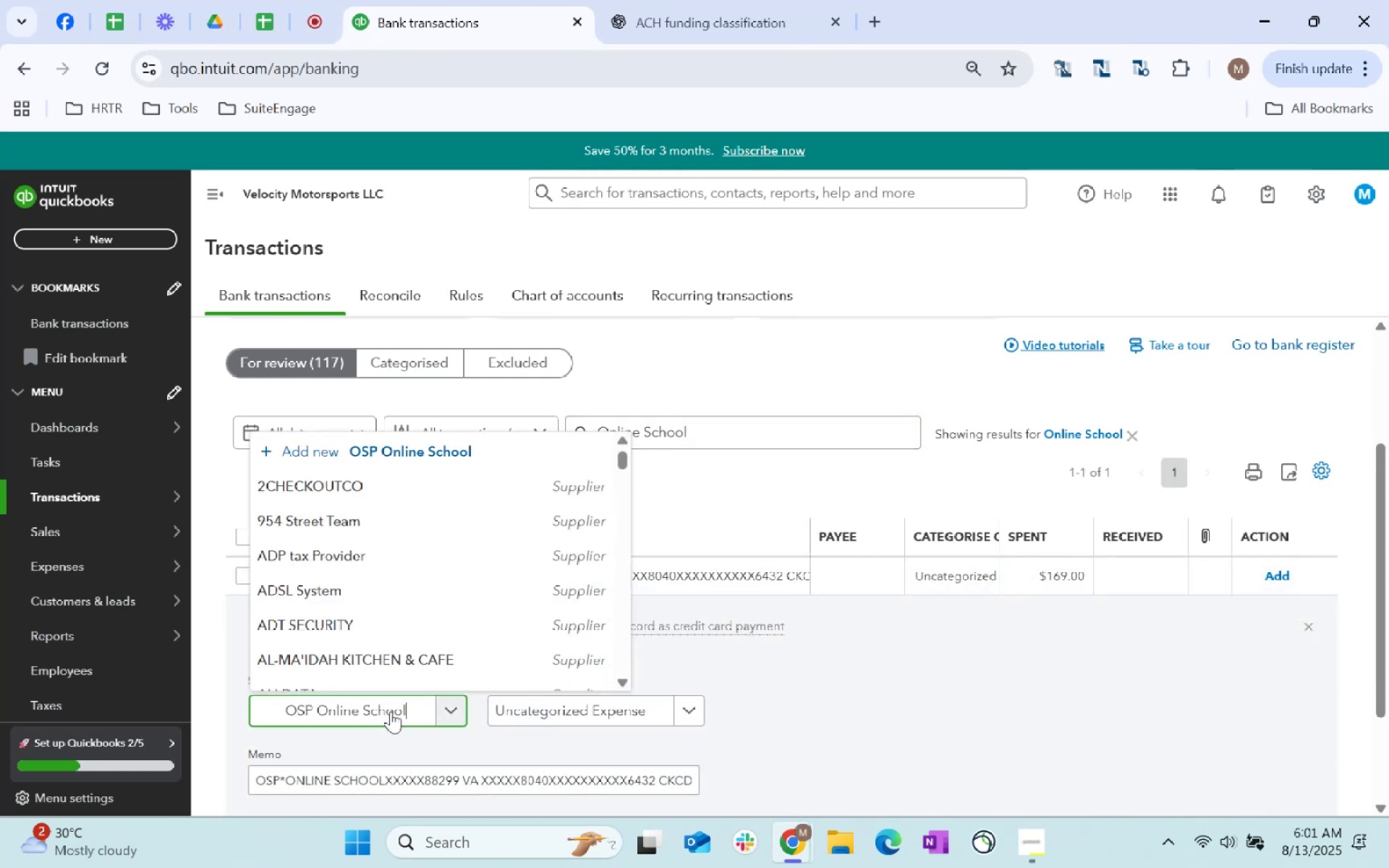 
key(Tab)
 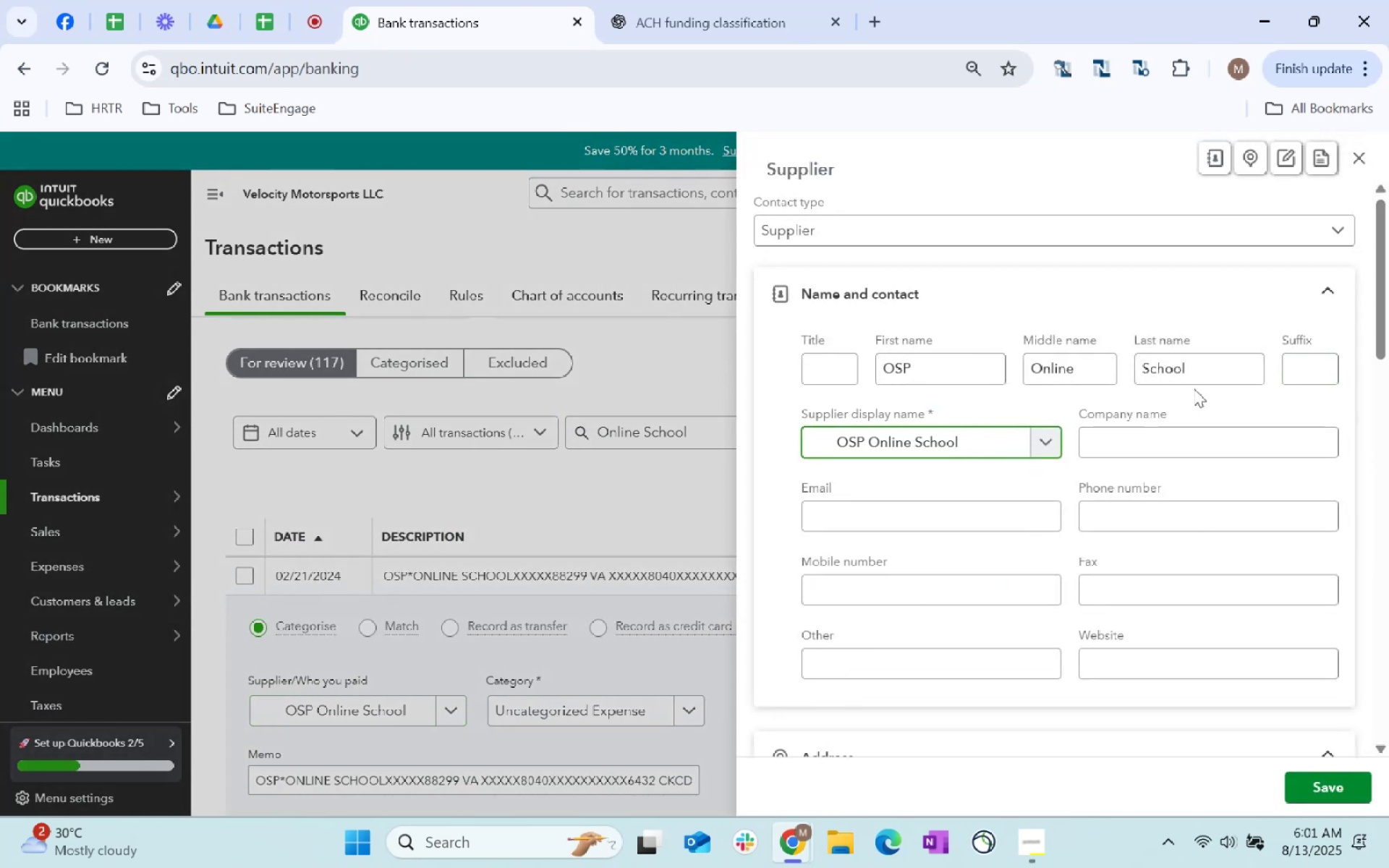 
scroll: coordinate [1045, 495], scroll_direction: down, amount: 290.0
 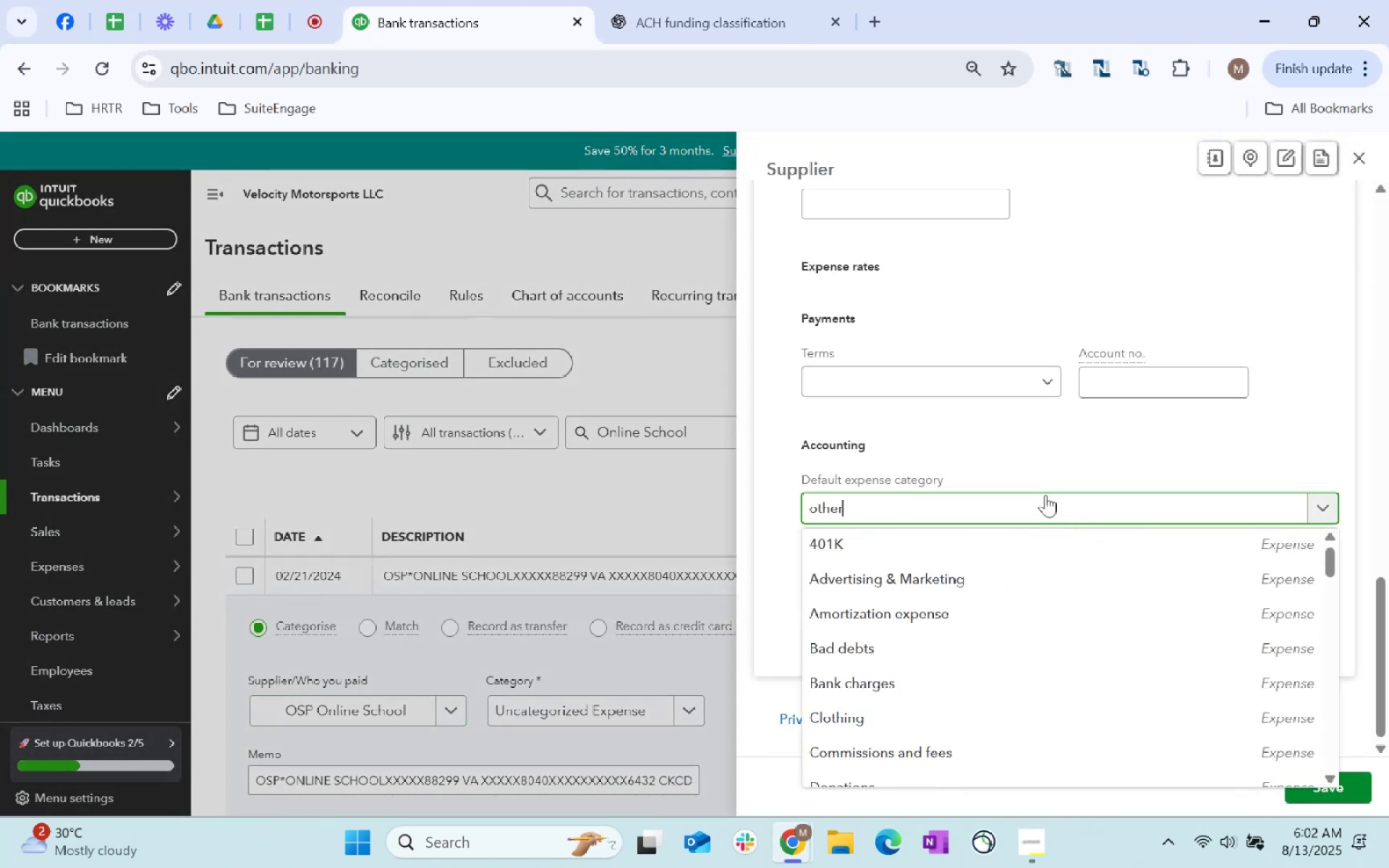 
left_click([1086, 516])
 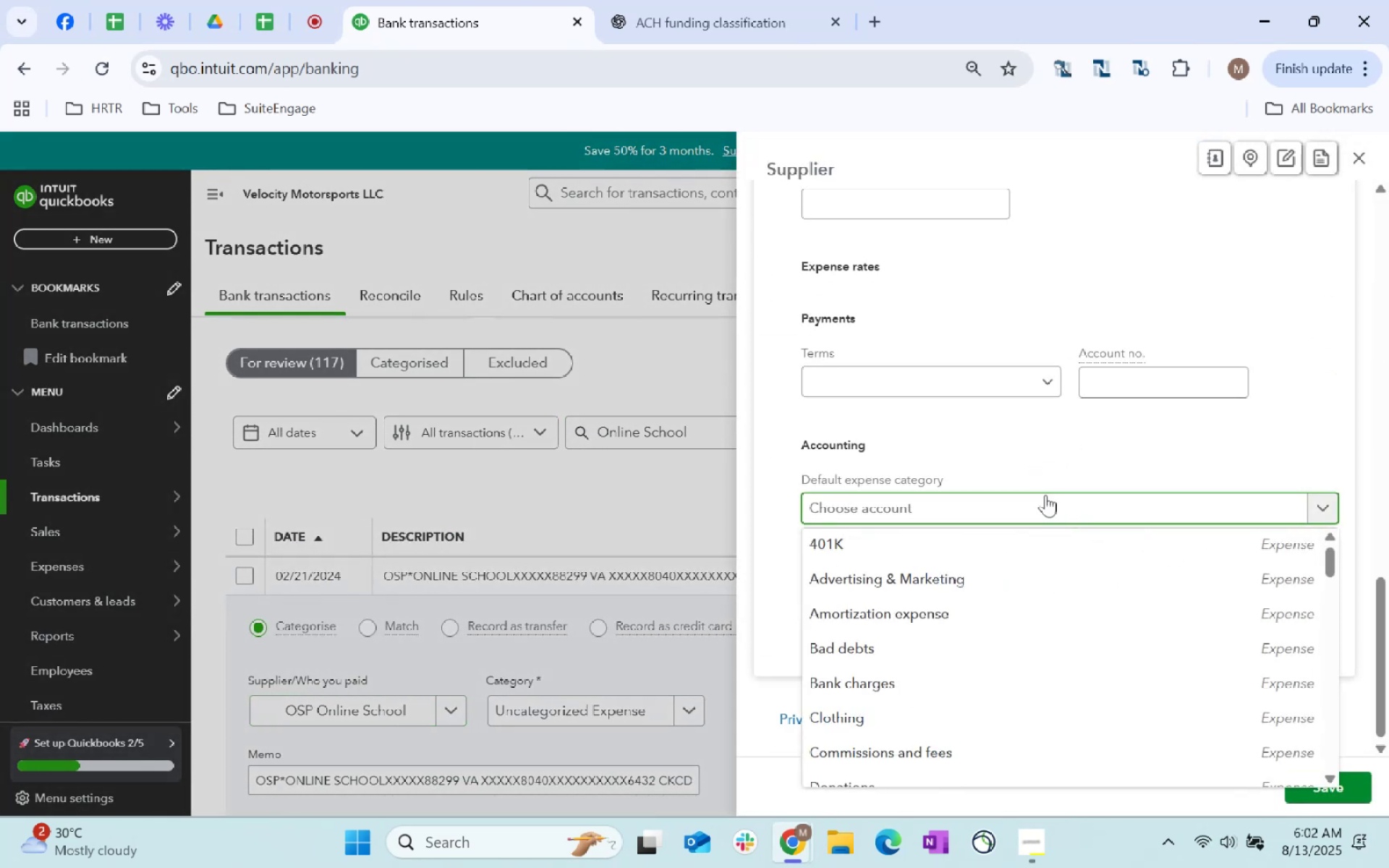 
type(other)
 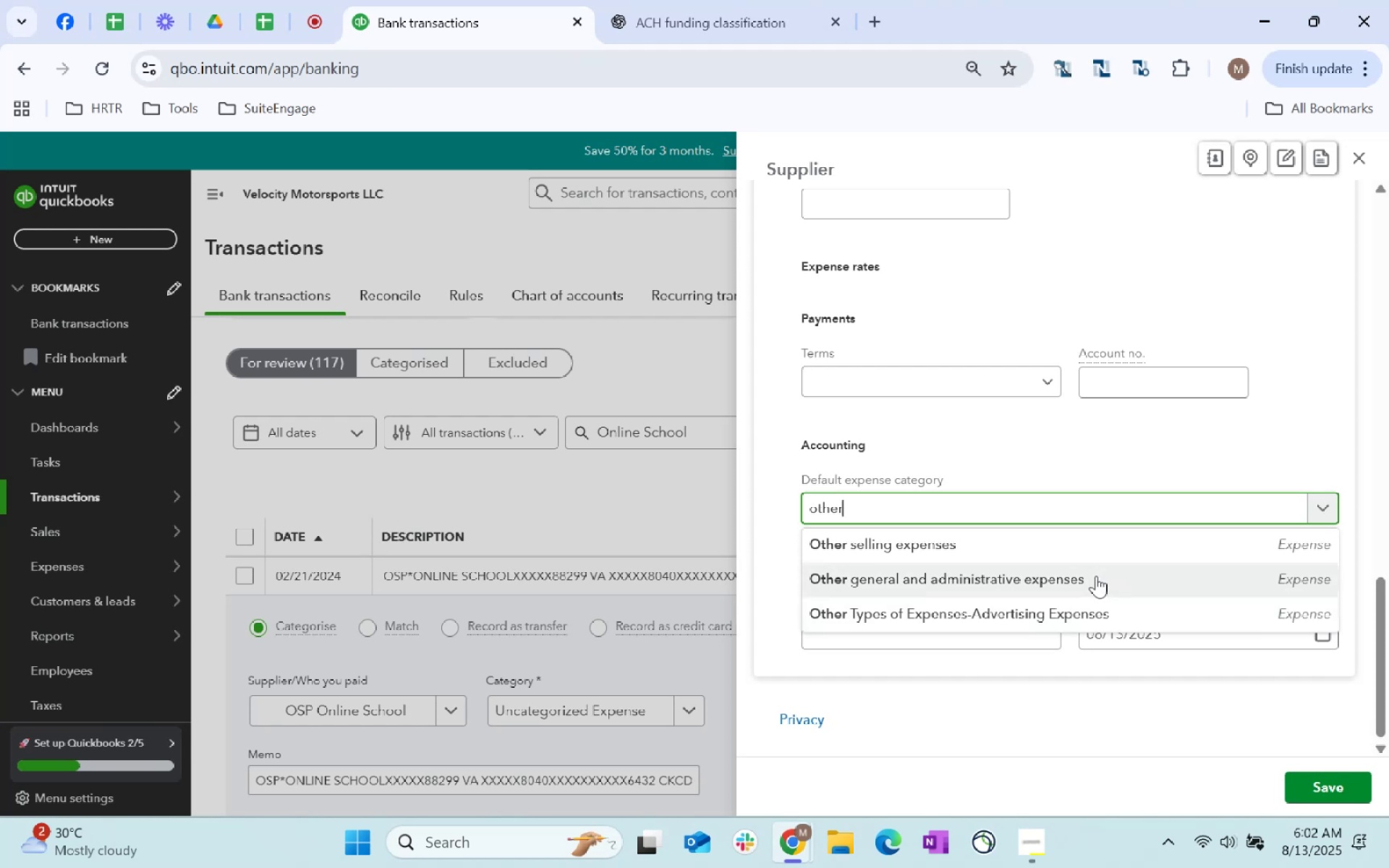 
left_click([1338, 783])
 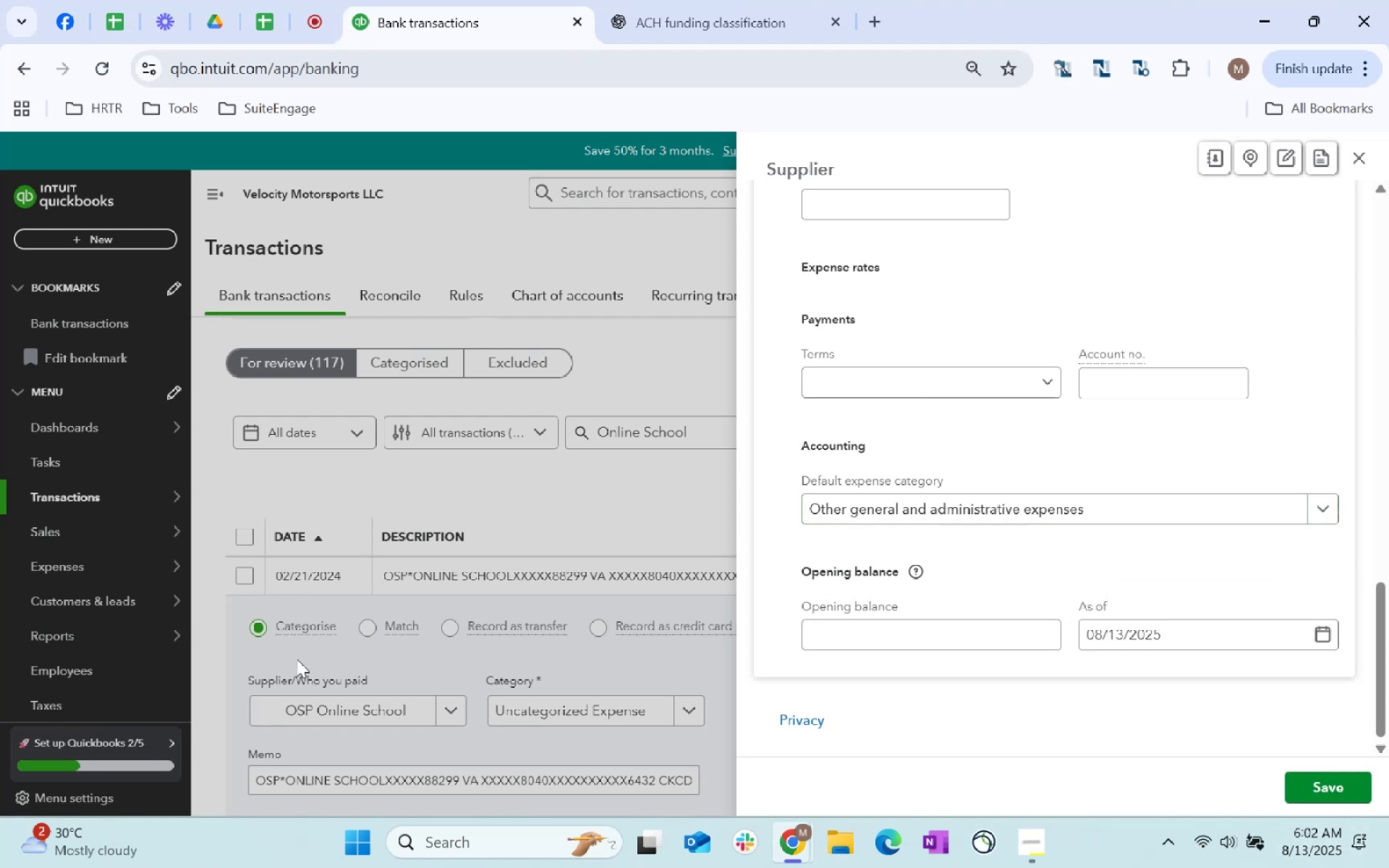 
scroll: coordinate [1019, 412], scroll_direction: up, amount: 16.0
 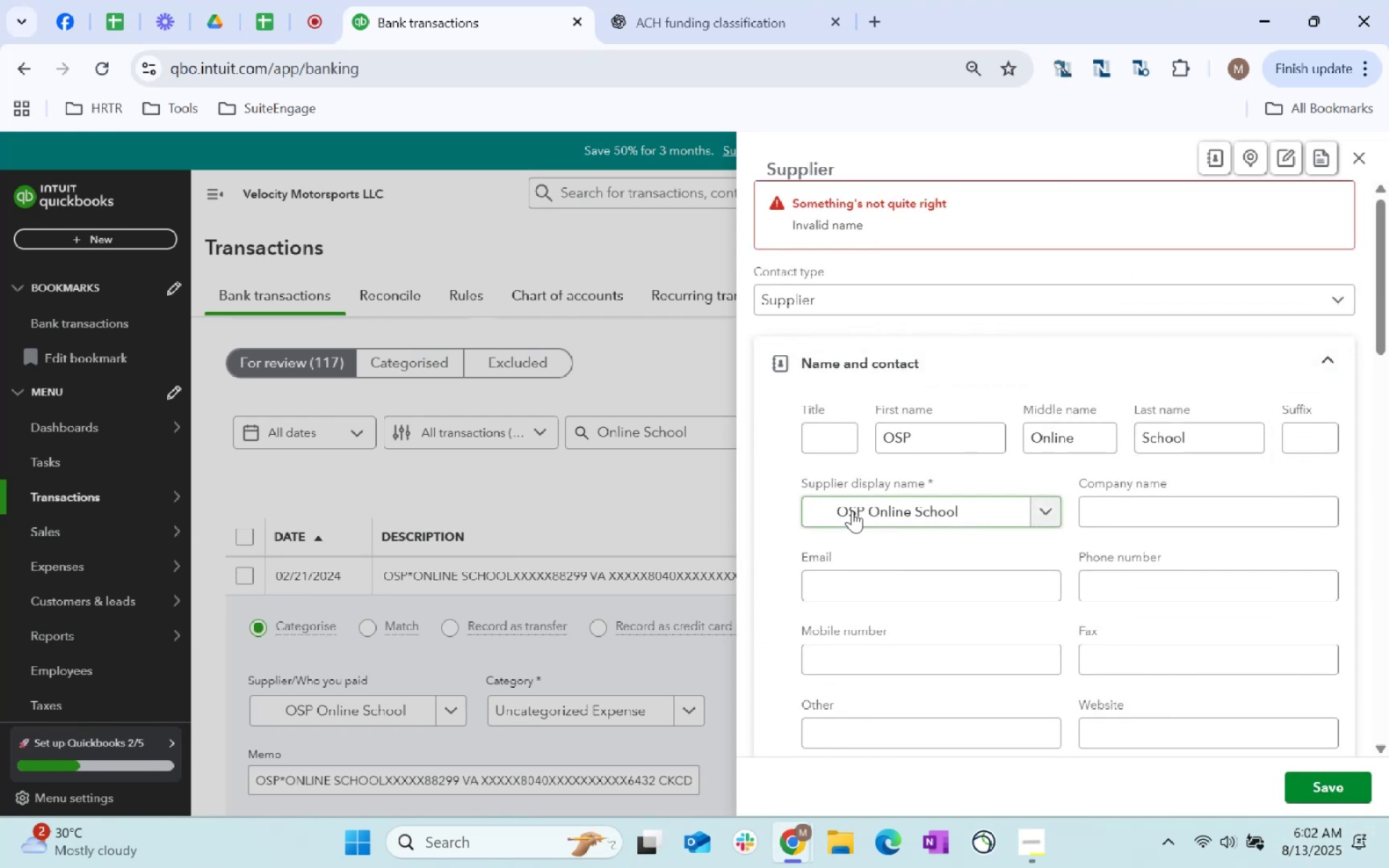 
left_click([836, 509])
 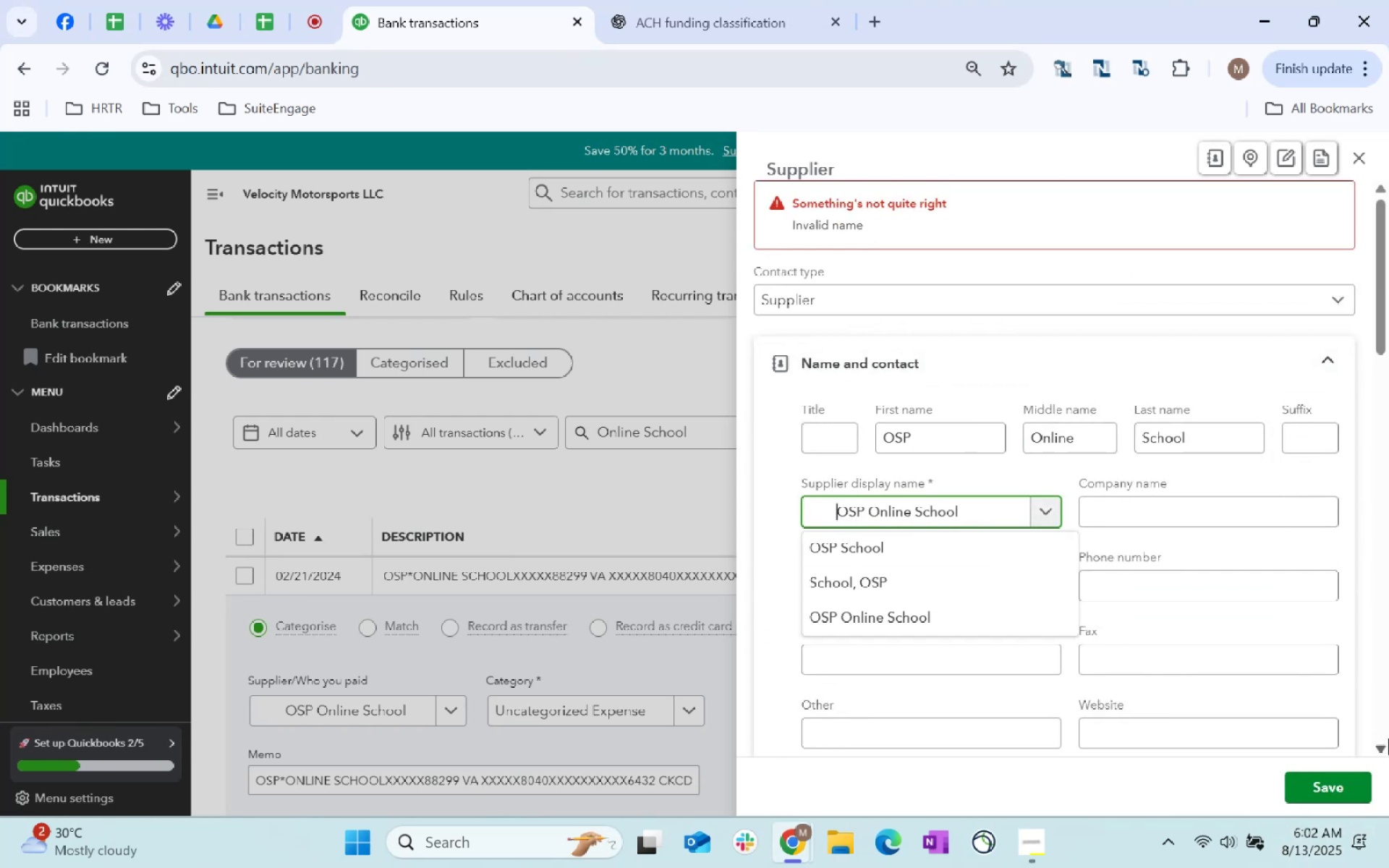 
key(Backspace)
 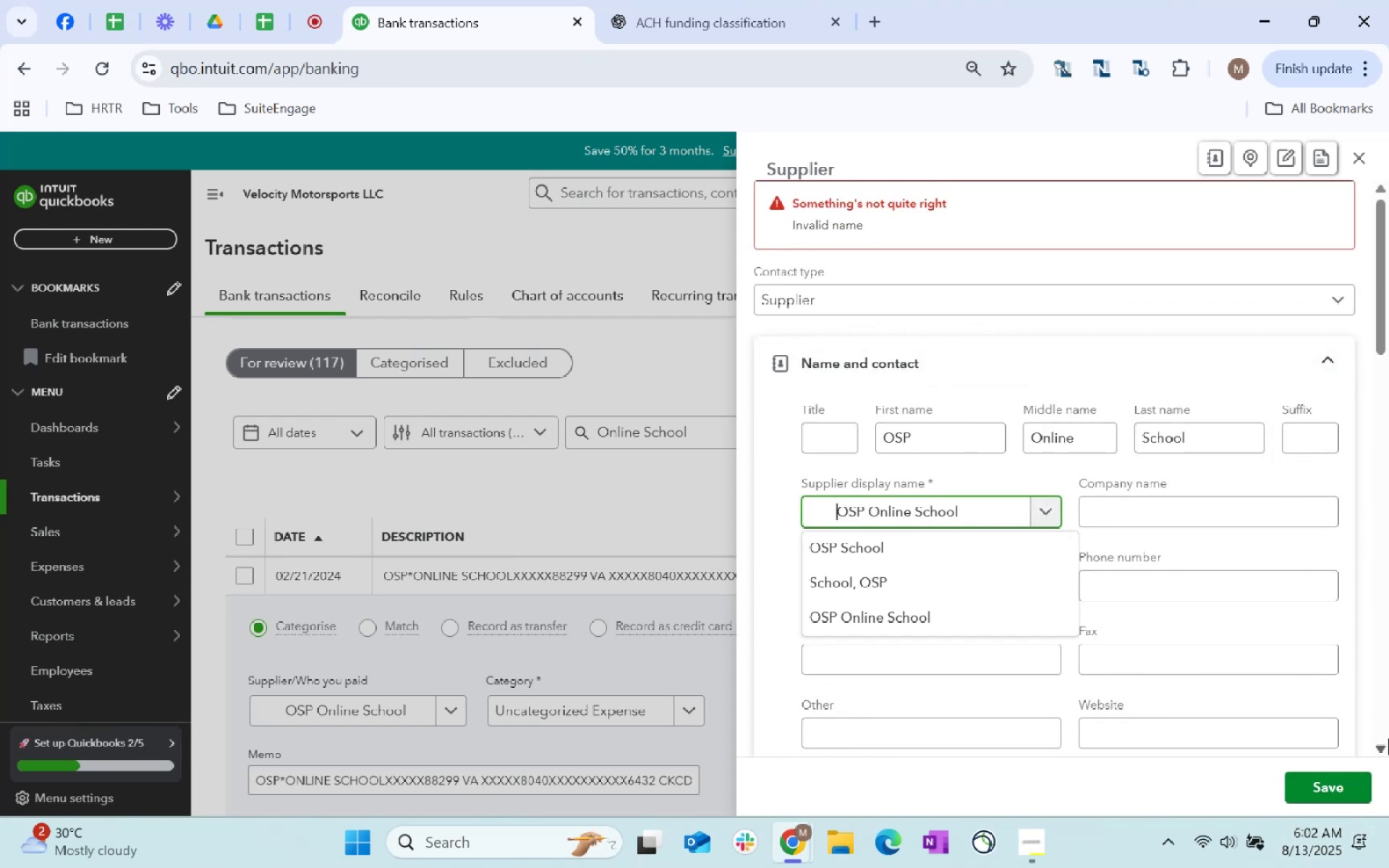 
key(Backspace)
 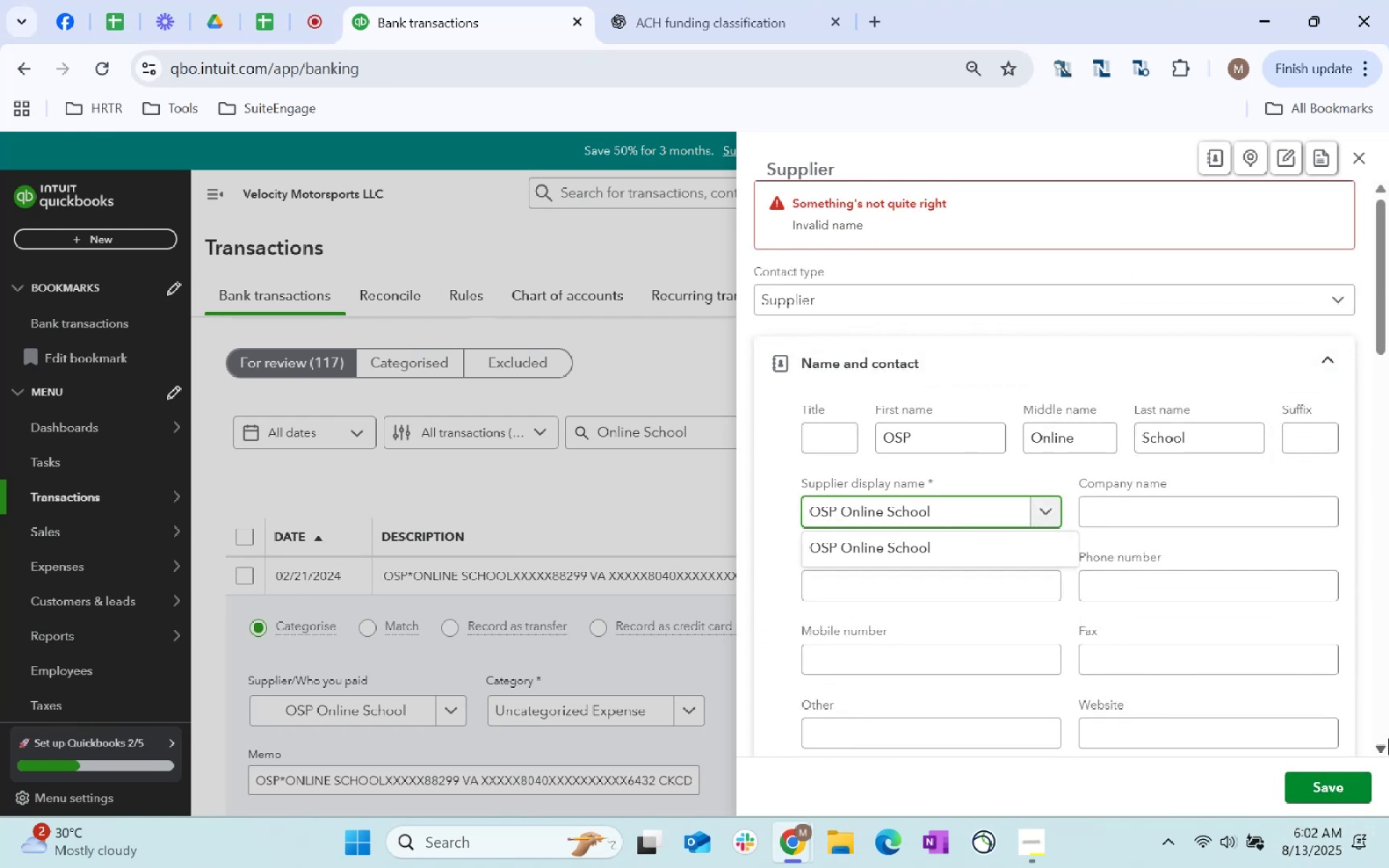 
key(Backspace)
 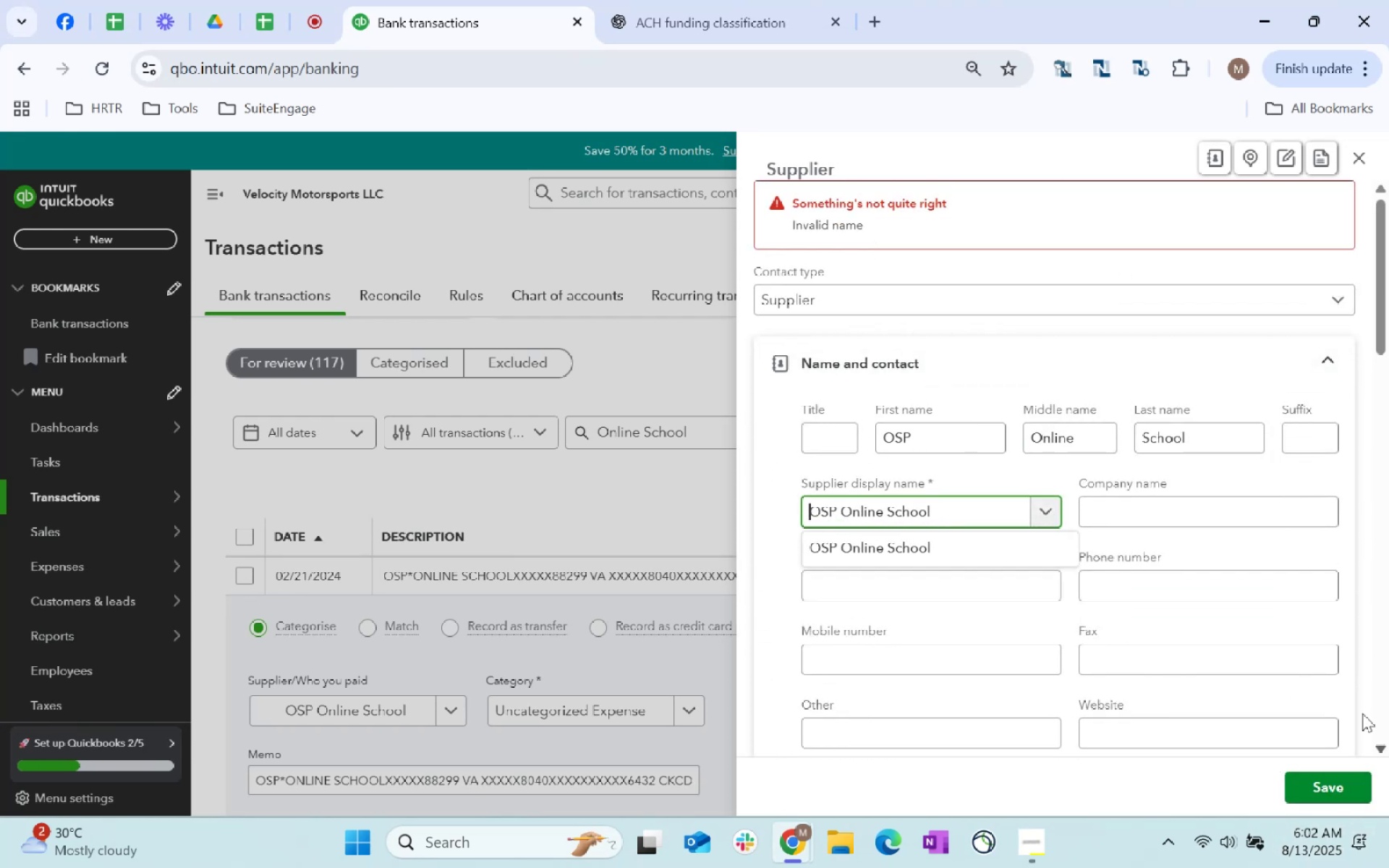 
scroll: coordinate [187, 513], scroll_direction: down, amount: 164.0
 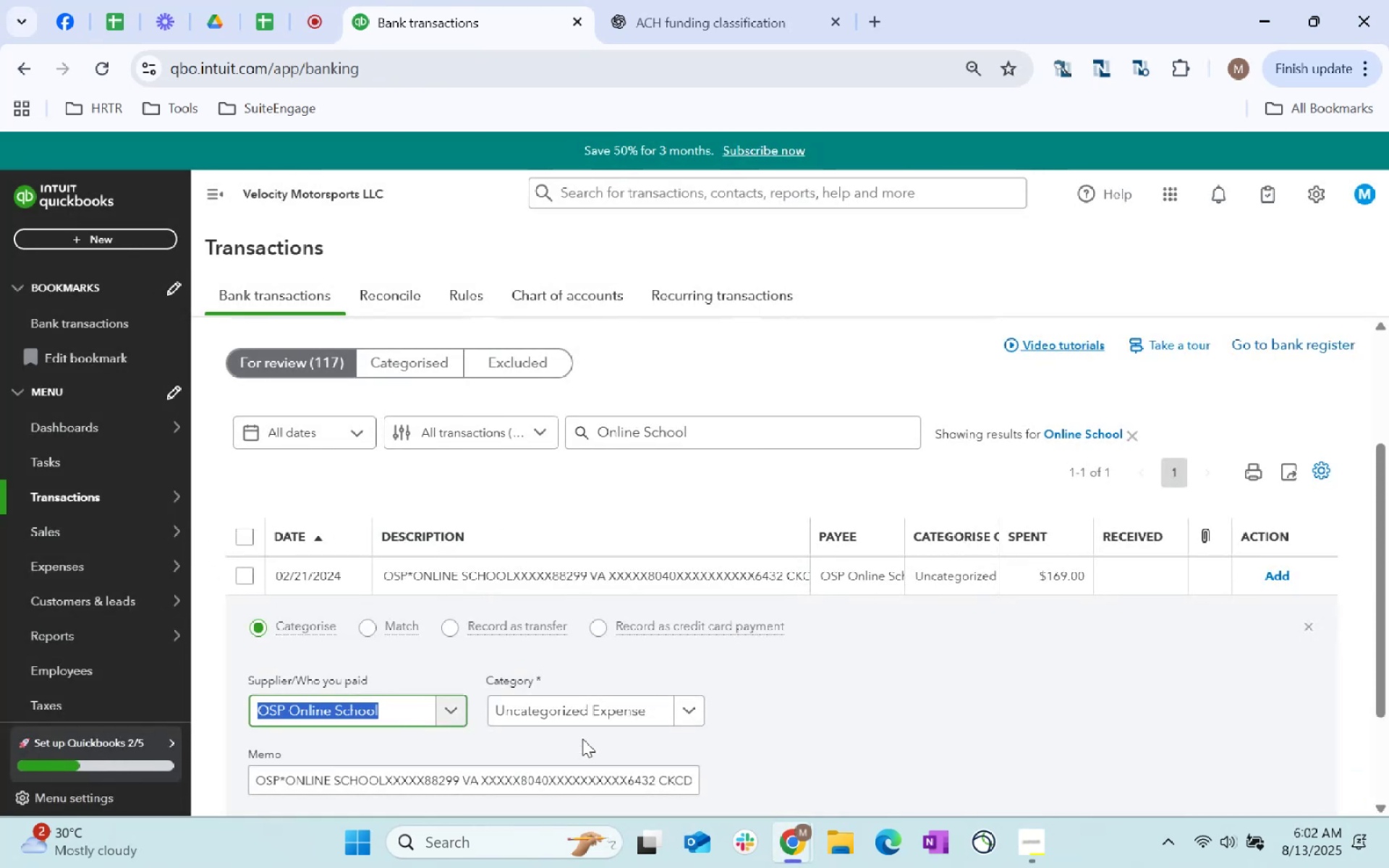 
key(Tab)
type(other)
 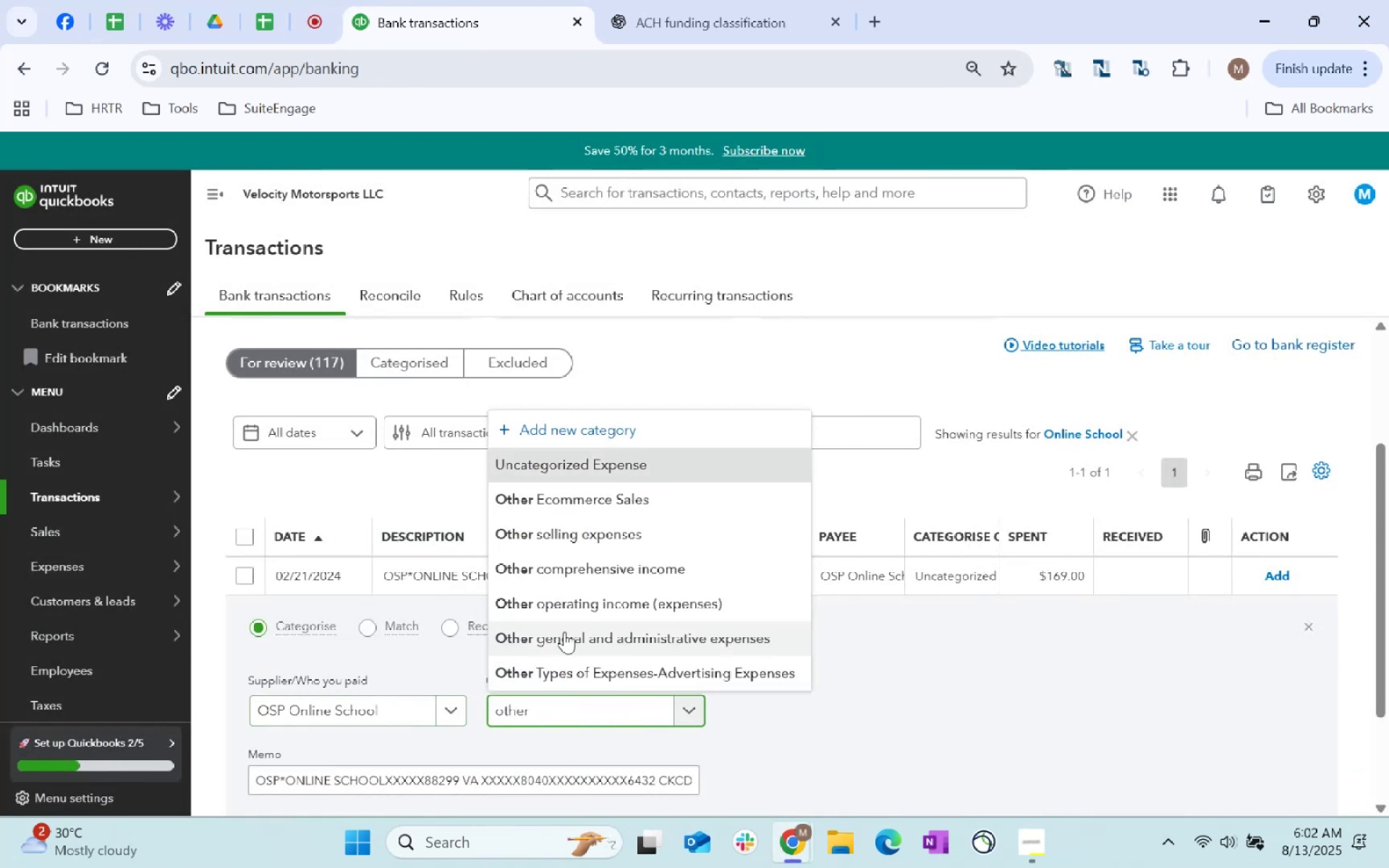 
left_click([572, 630])
 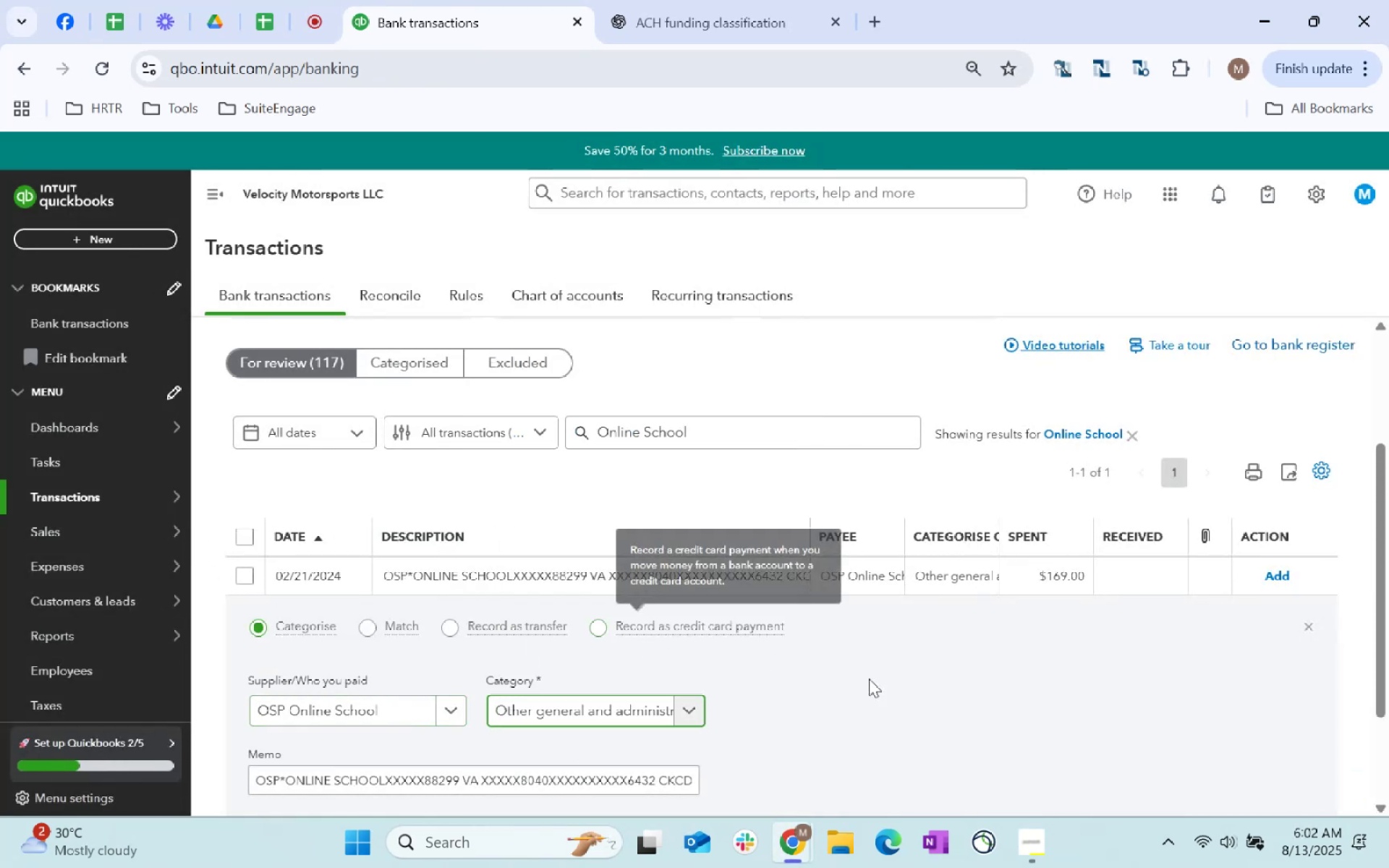 
scroll: coordinate [1283, 728], scroll_direction: down, amount: 46.0
 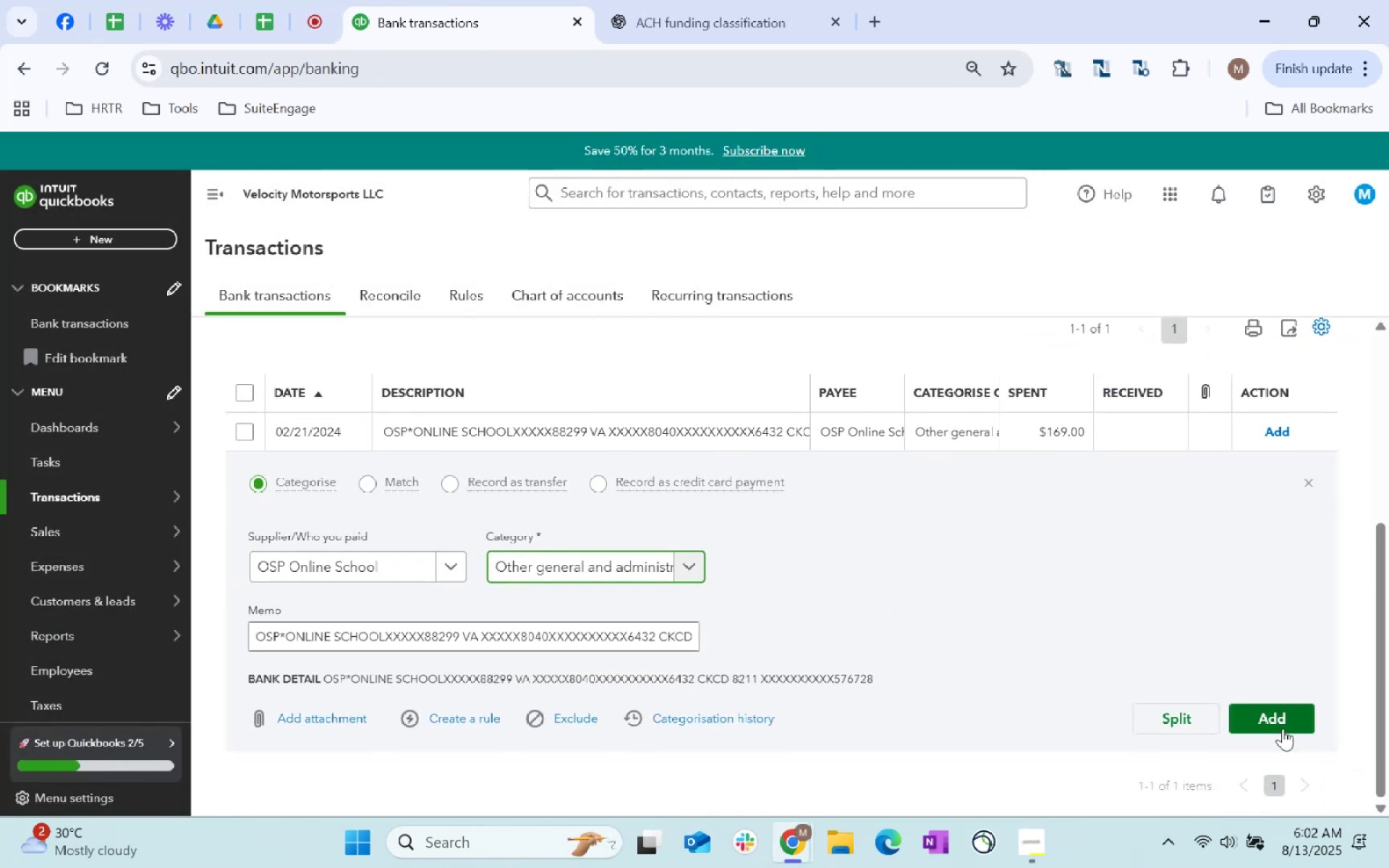 
left_click([1283, 728])
 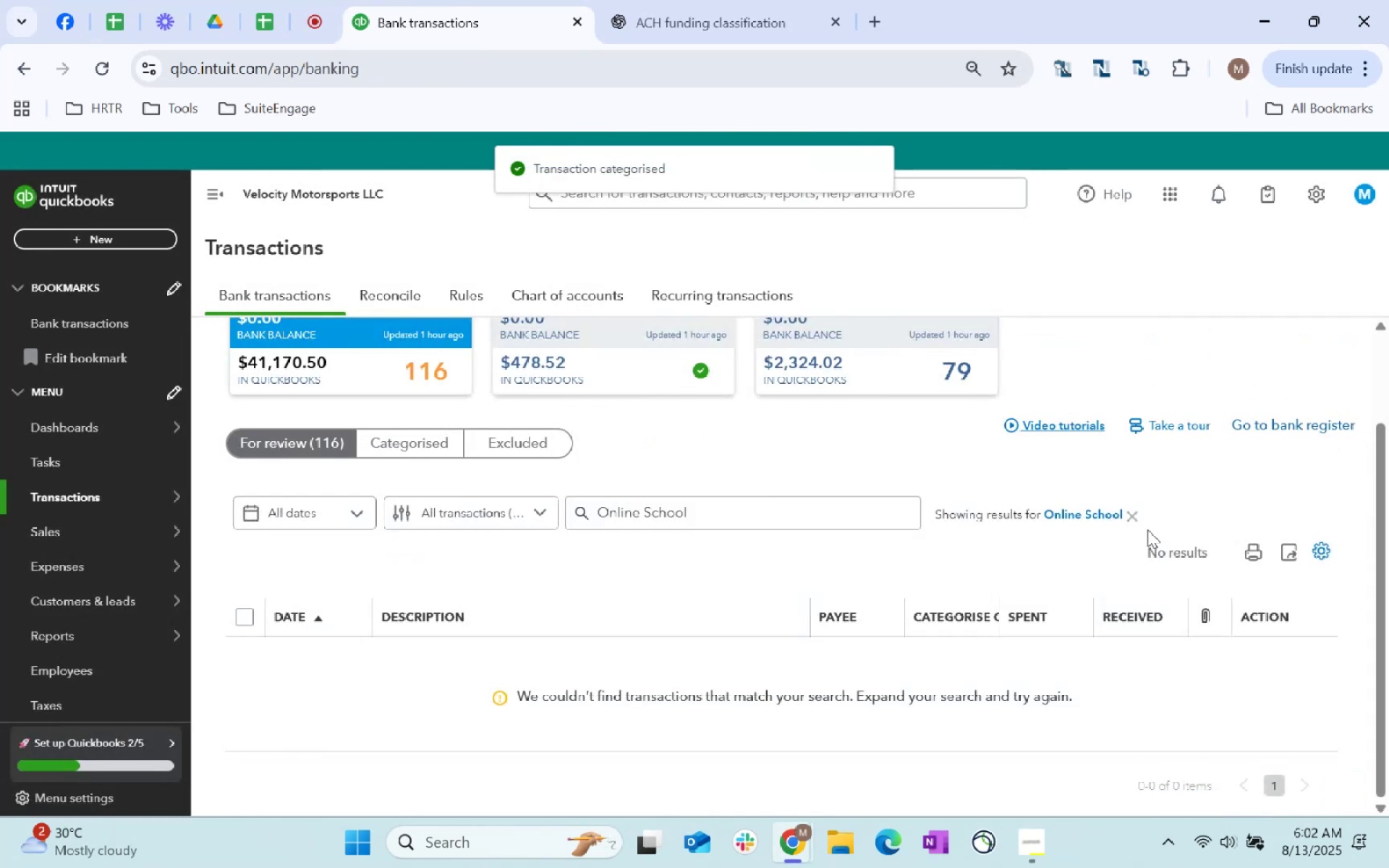 
left_click([1137, 517])
 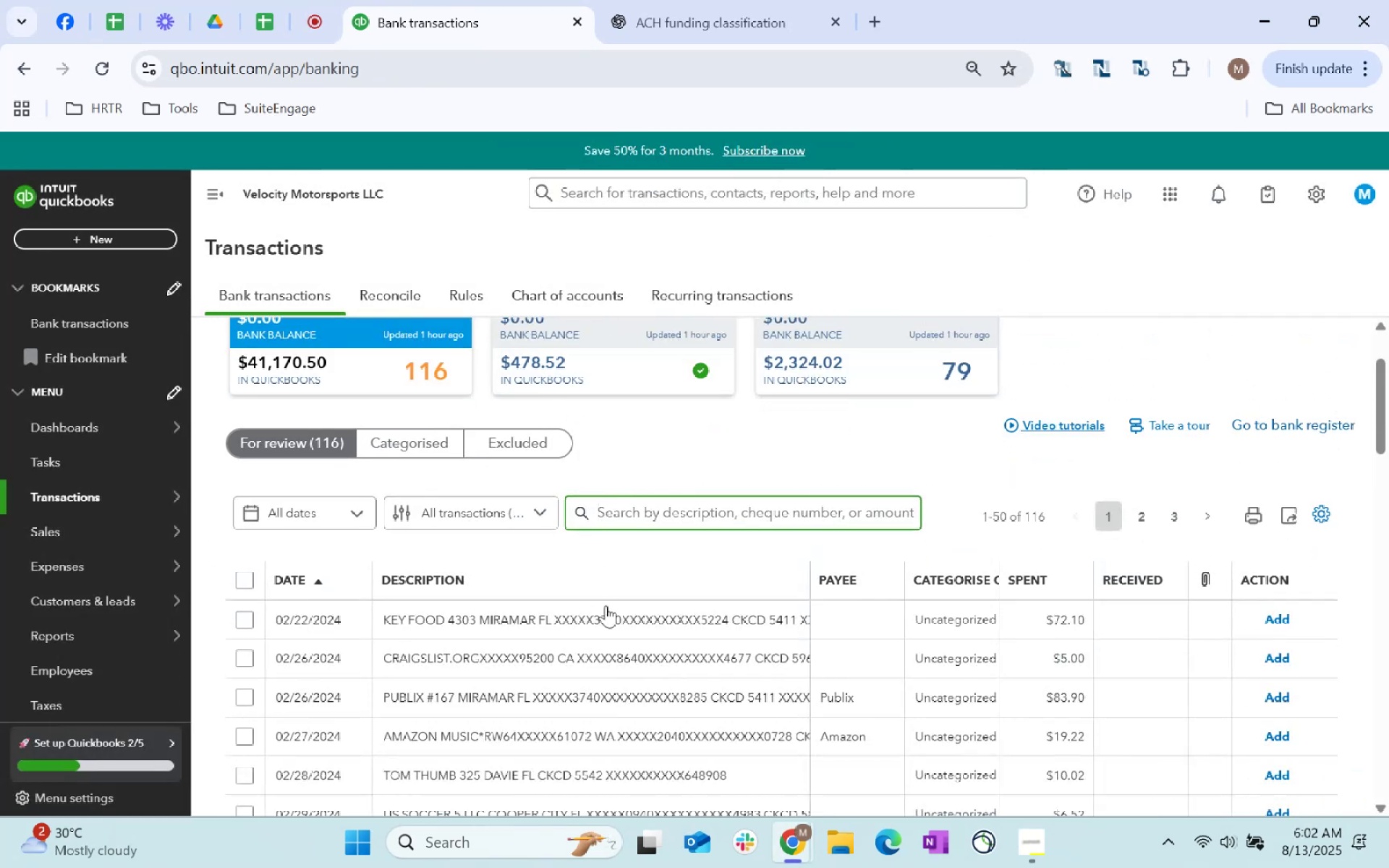 
left_click([617, 621])
 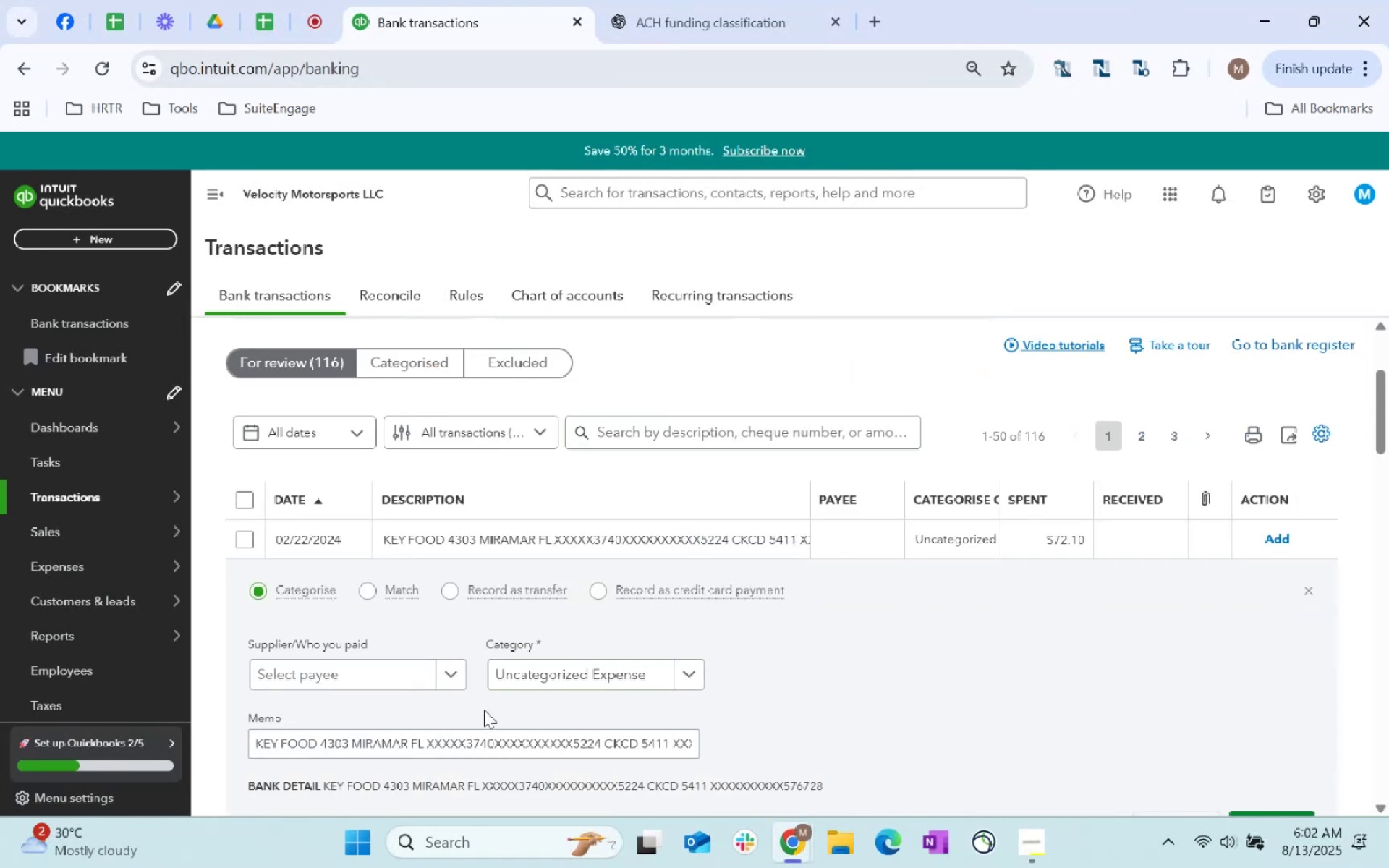 
left_click([506, 755])
 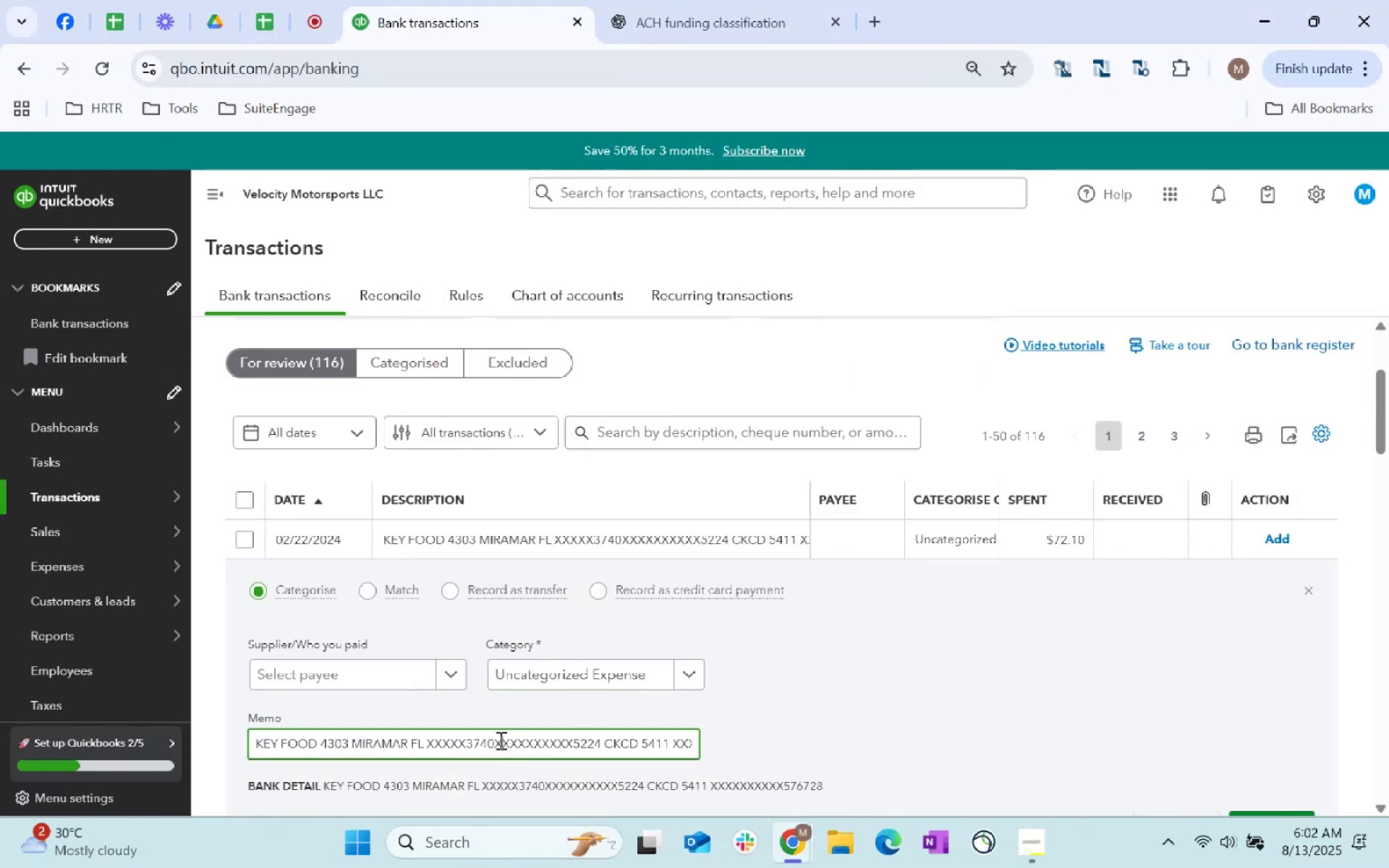 
triple_click([499, 740])
 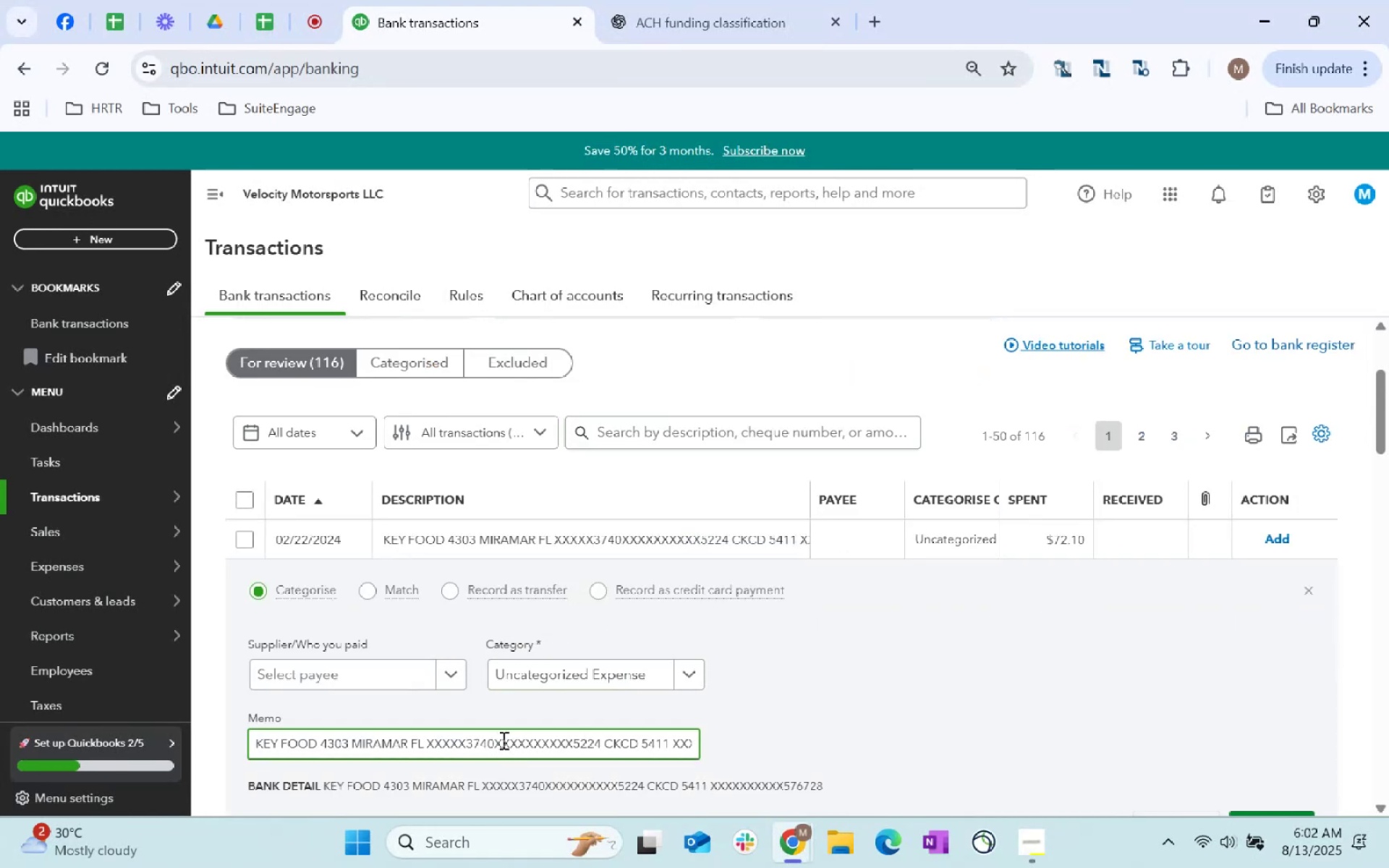 
double_click([502, 740])
 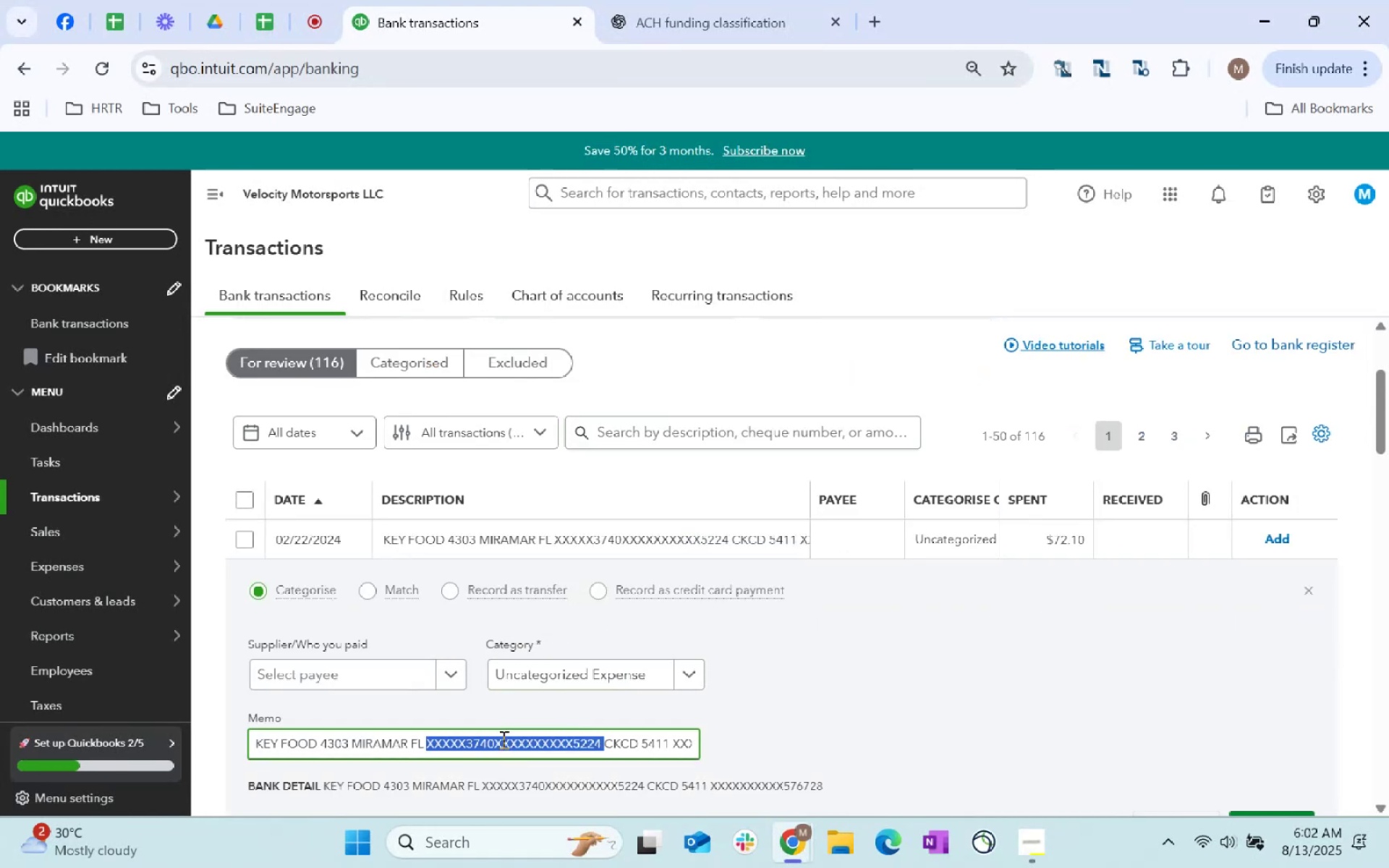 
triple_click([502, 739])
 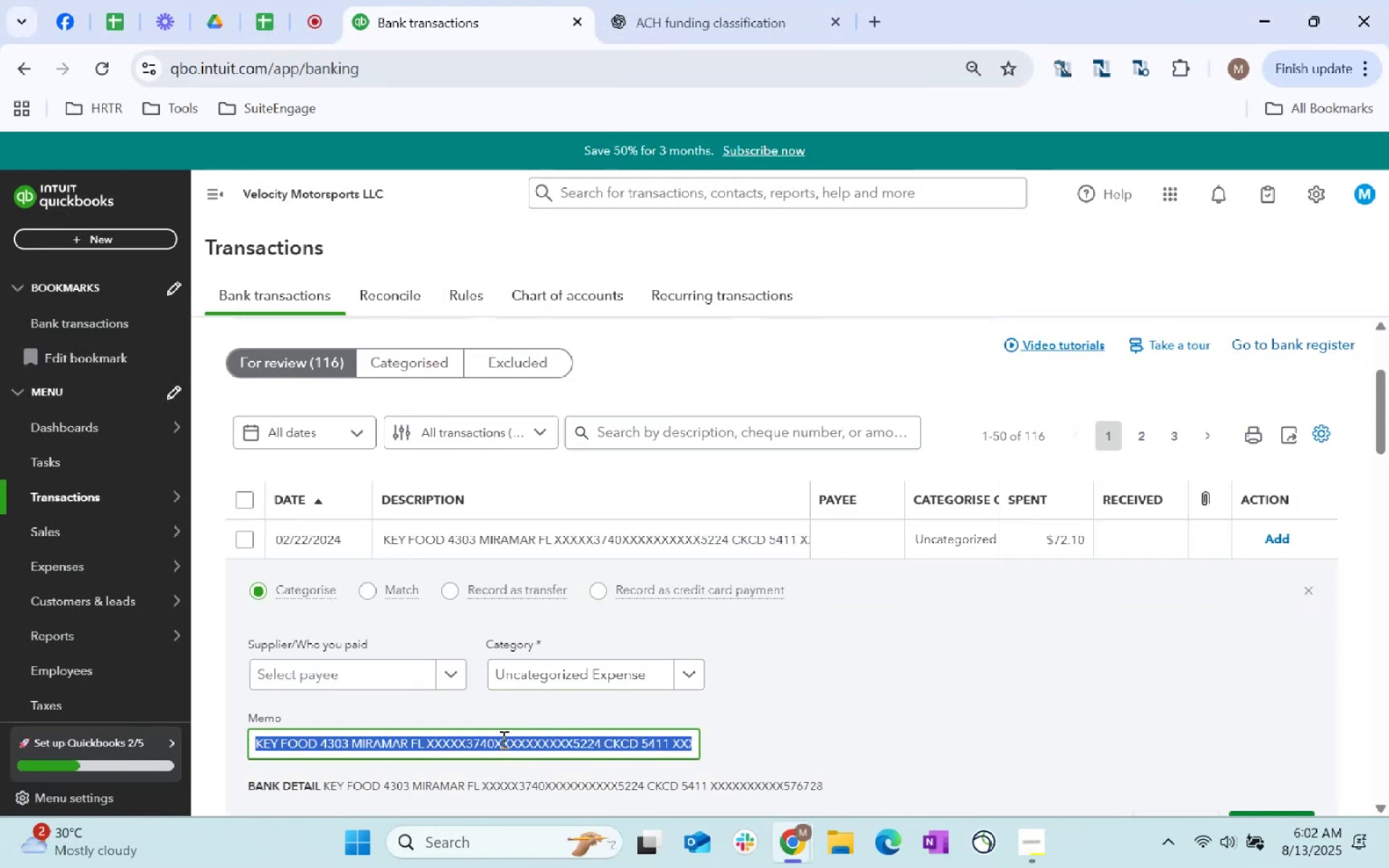 
key(Control+C)
 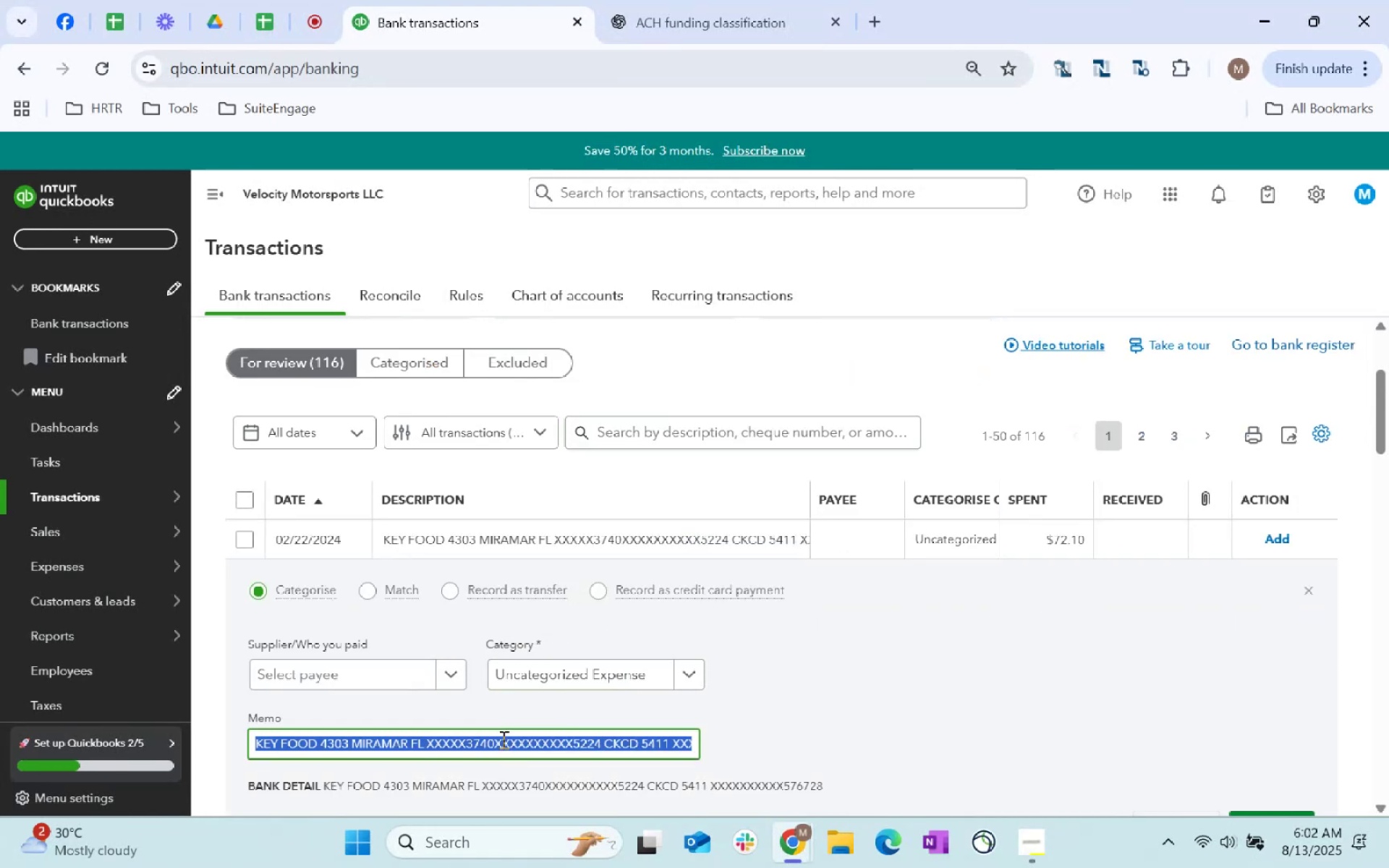 
key(Control+C)
 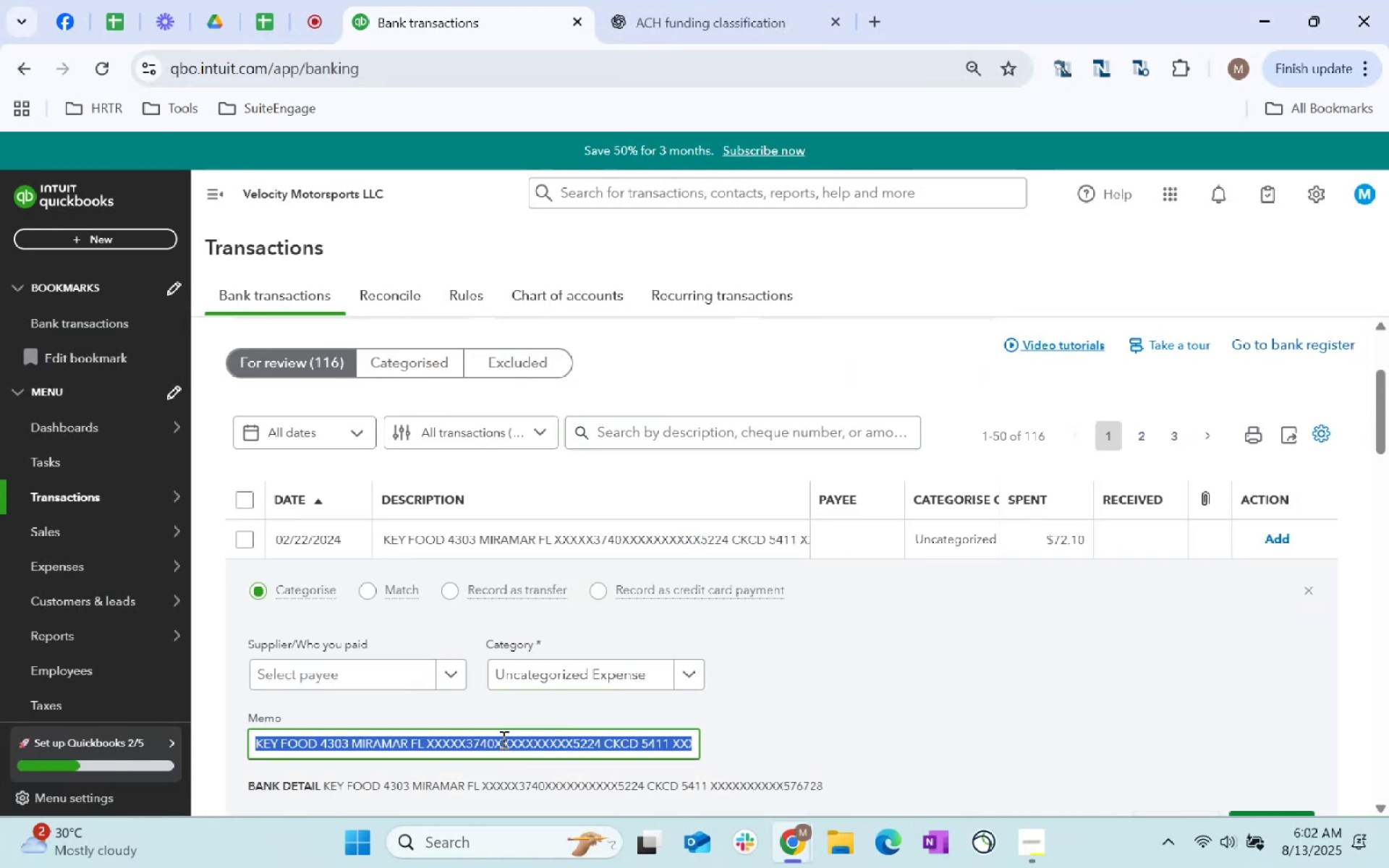 
key(Control+C)
 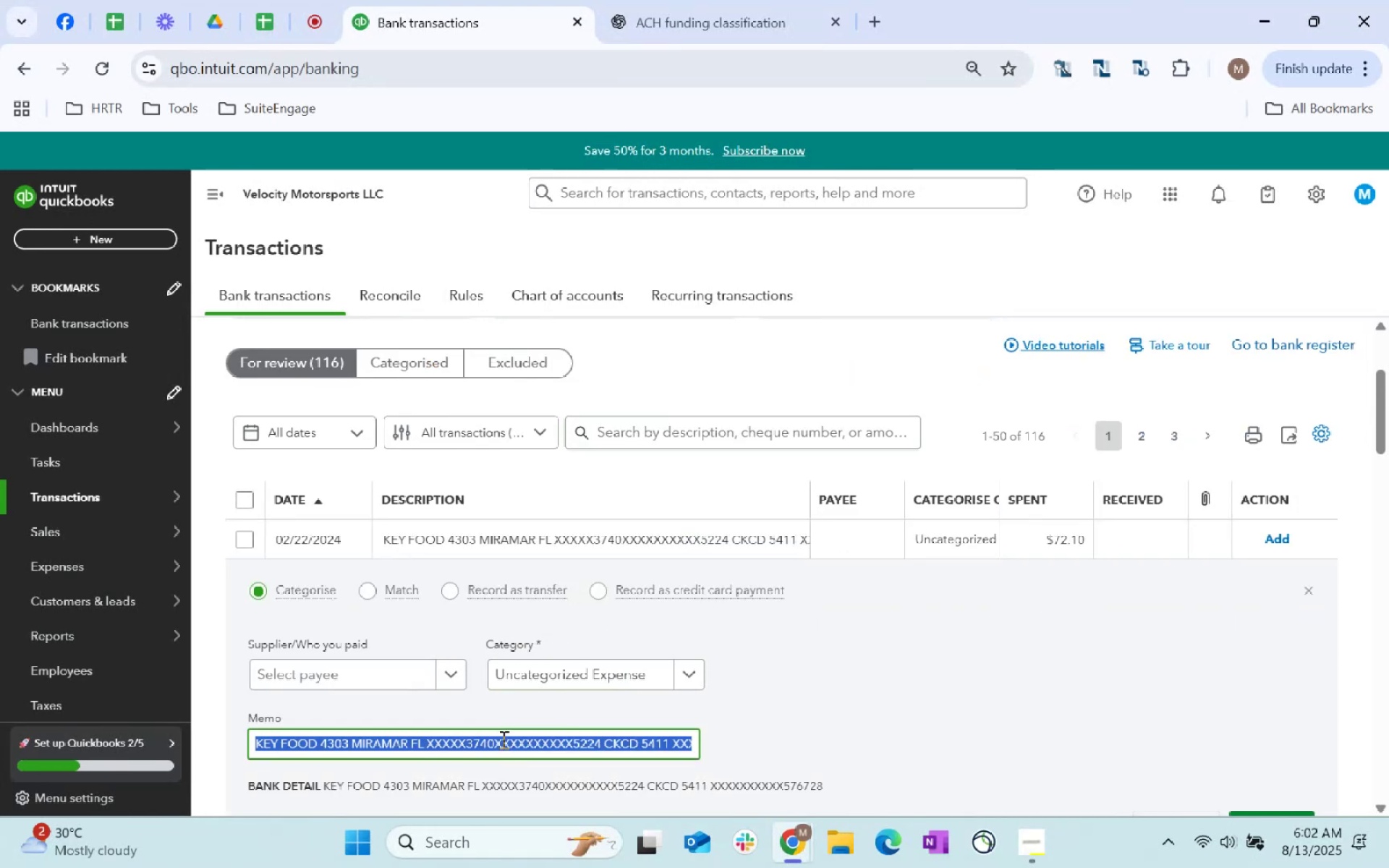 
key(Control+C)
 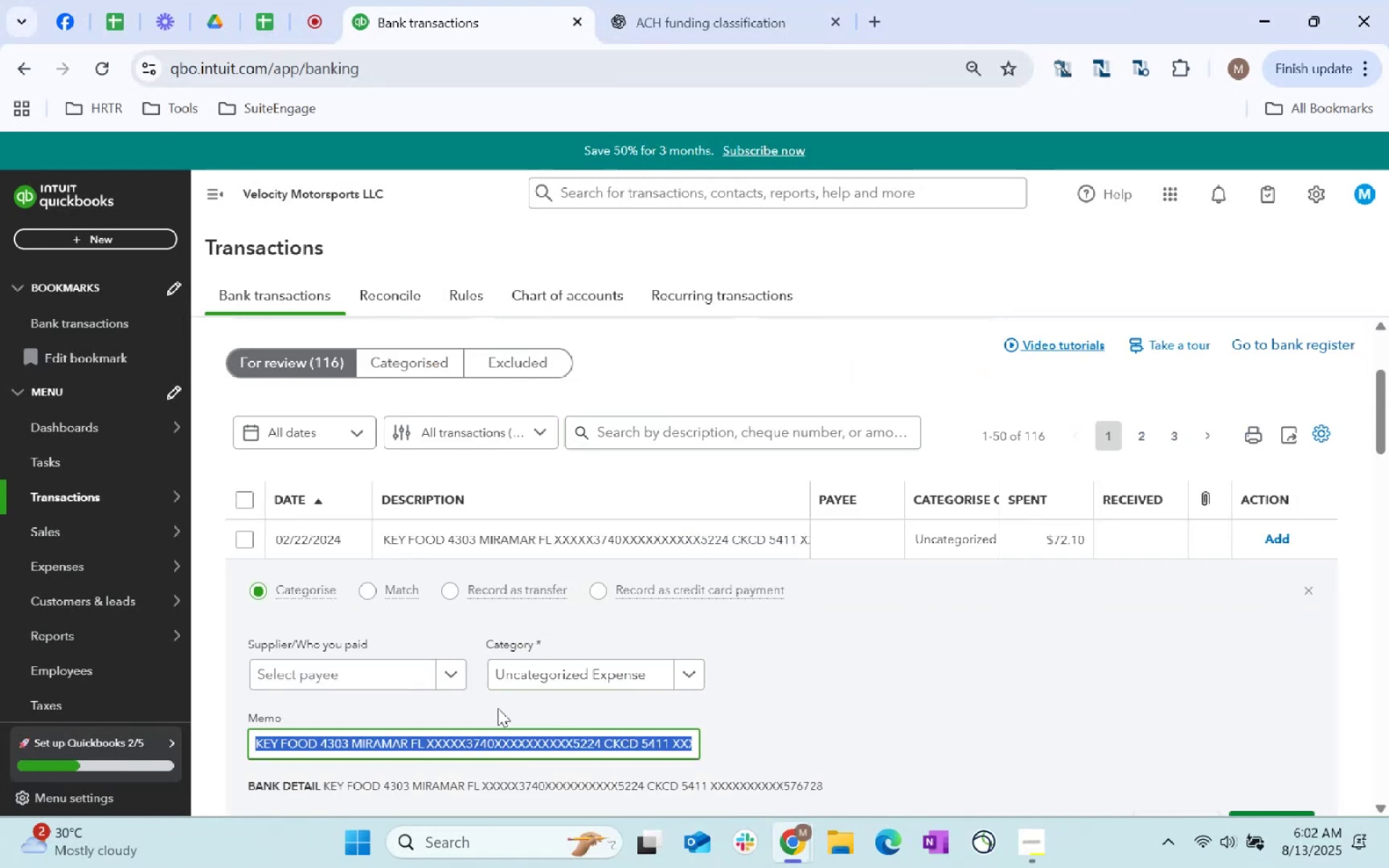 
key(Control+C)
 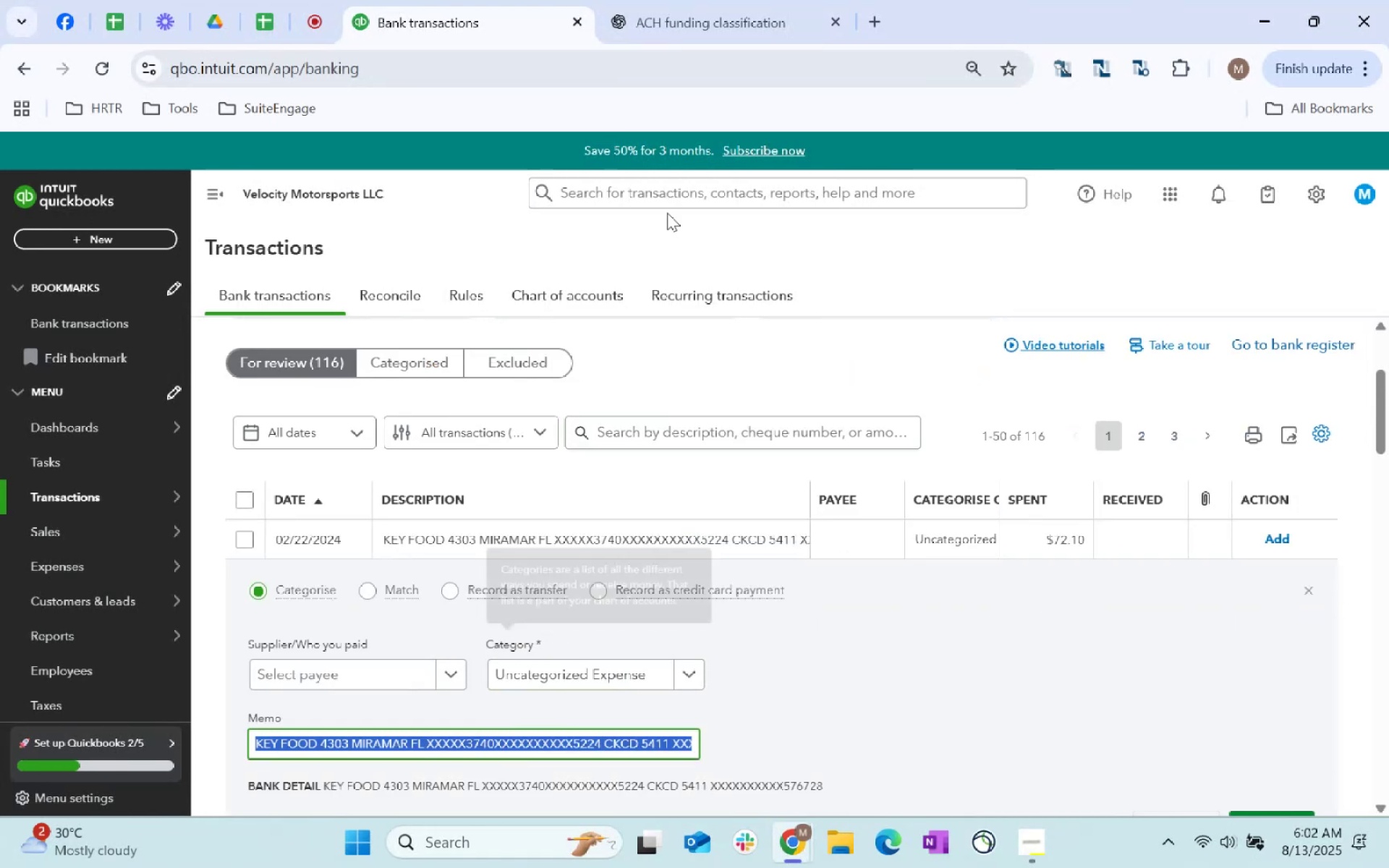 
key(Control+C)
 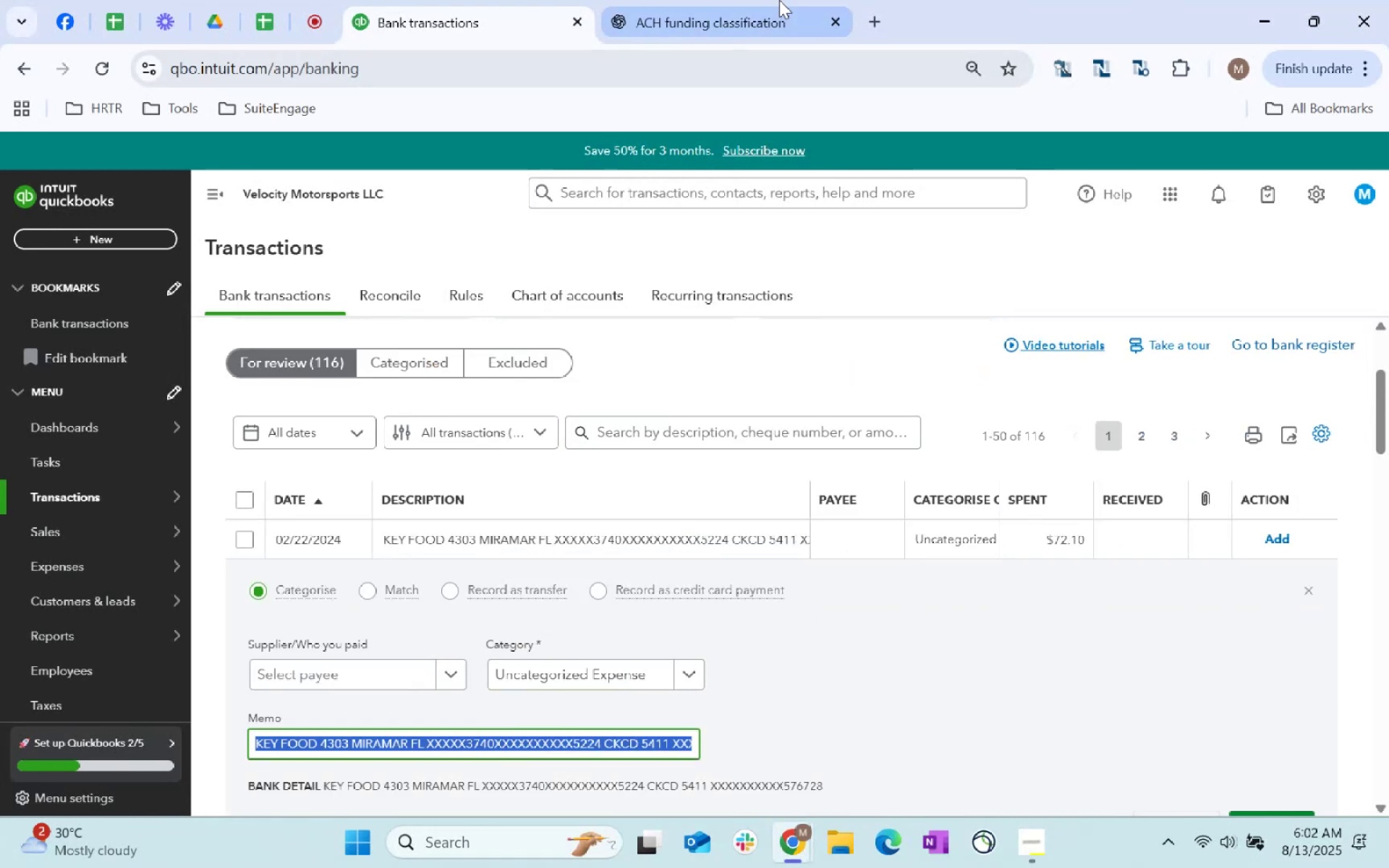 
left_click([741, 0])
 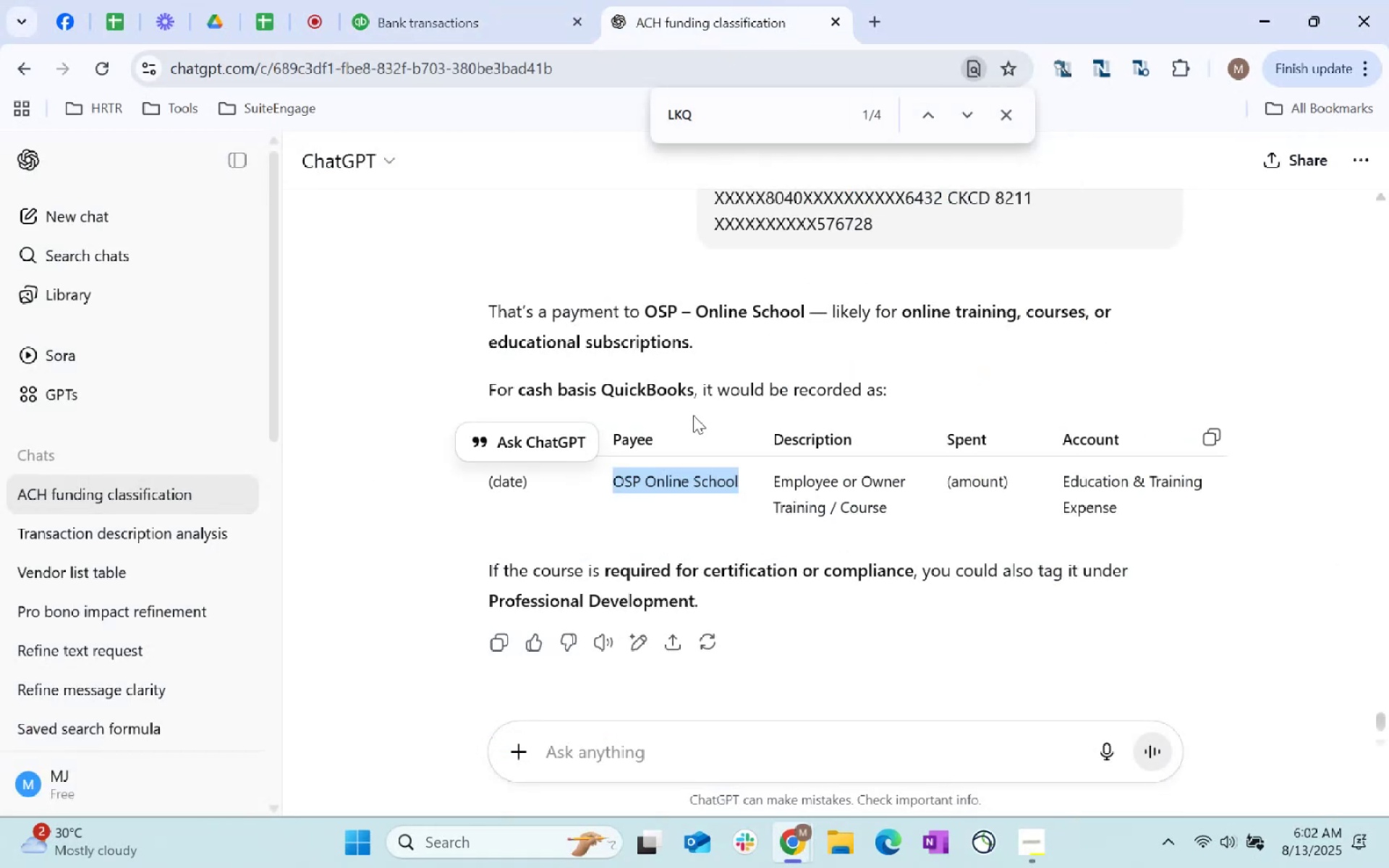 
left_click([760, 745])
 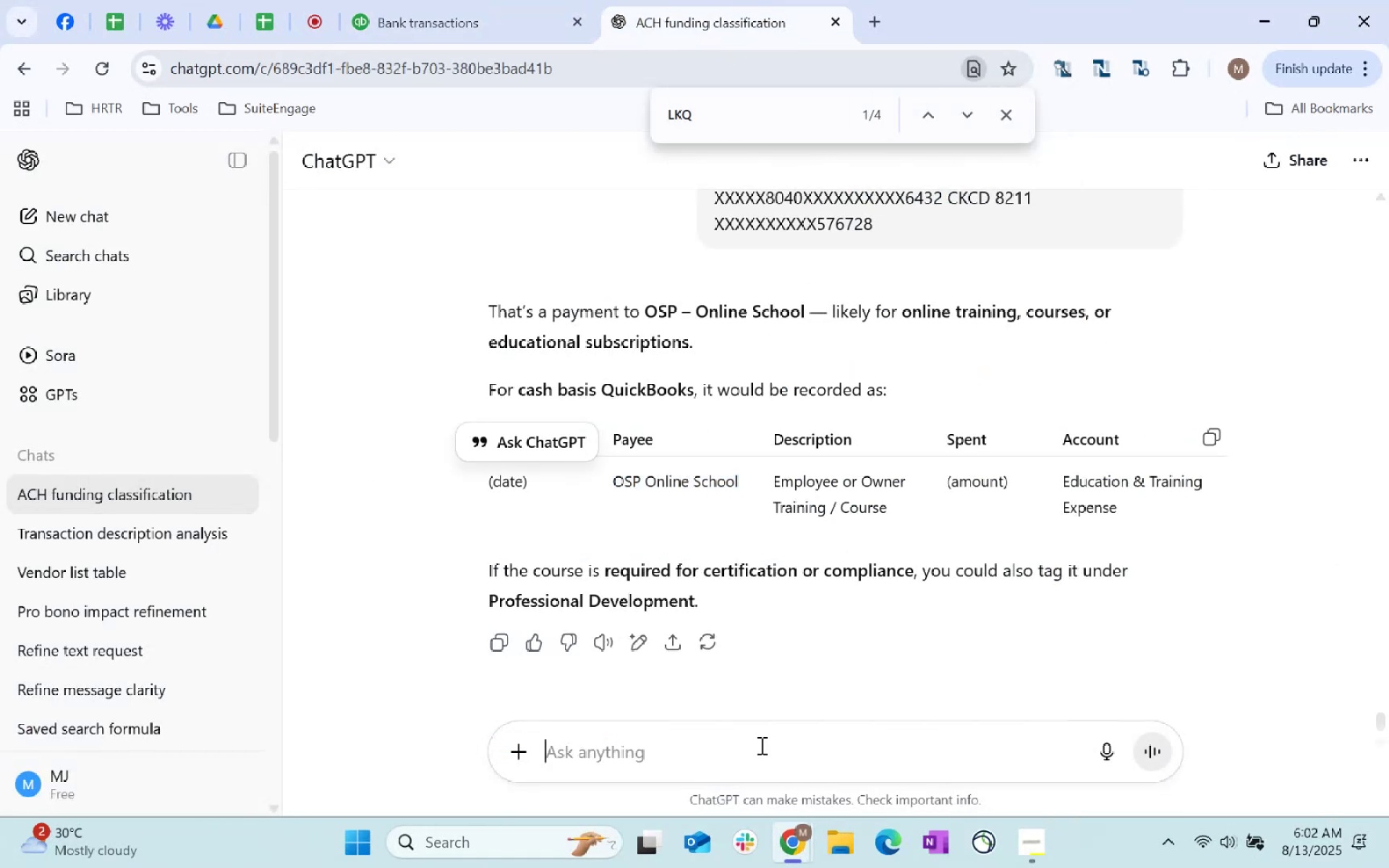 
key(Control+ControlLeft)
 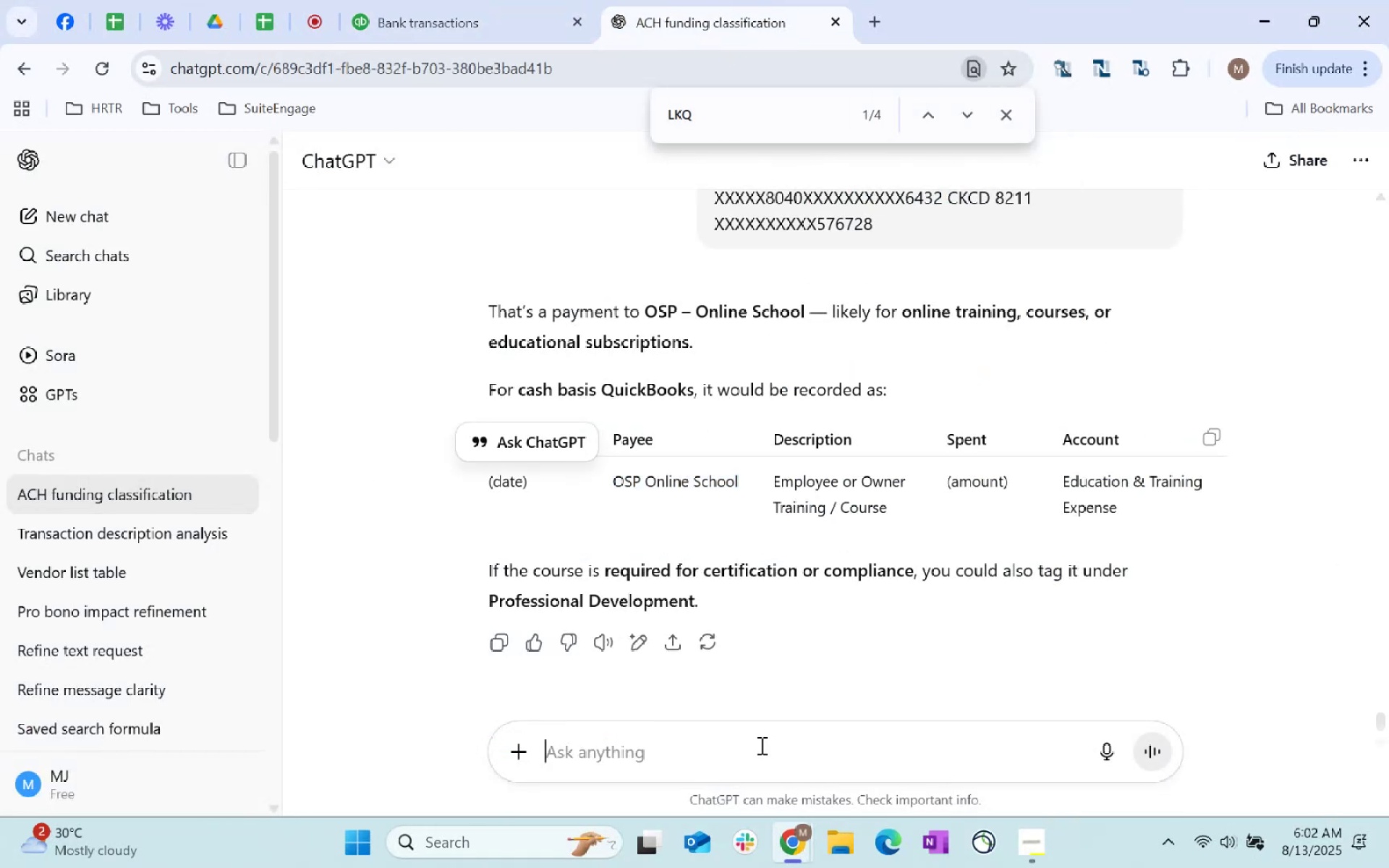 
key(Control+V)
 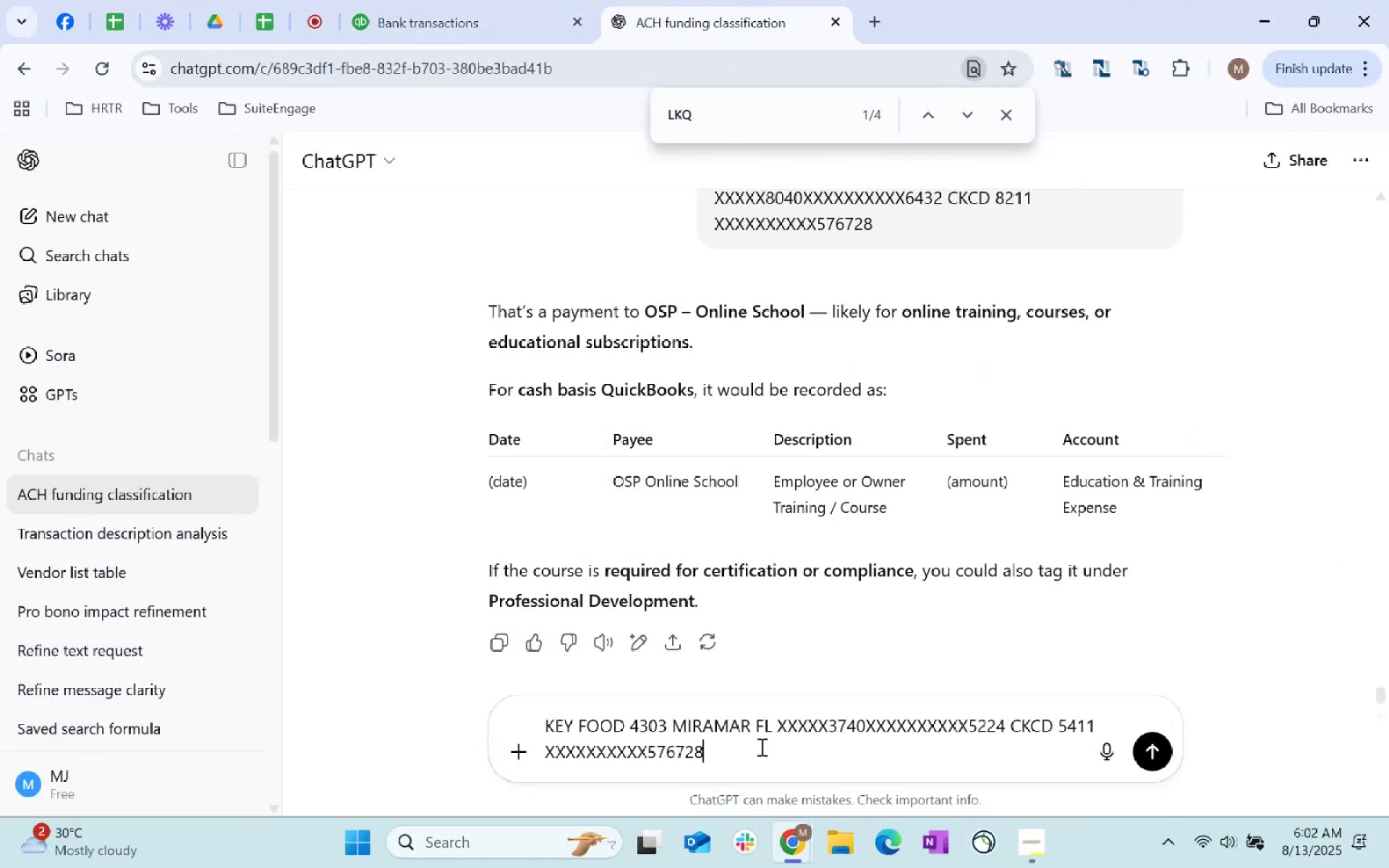 
key(Enter)
 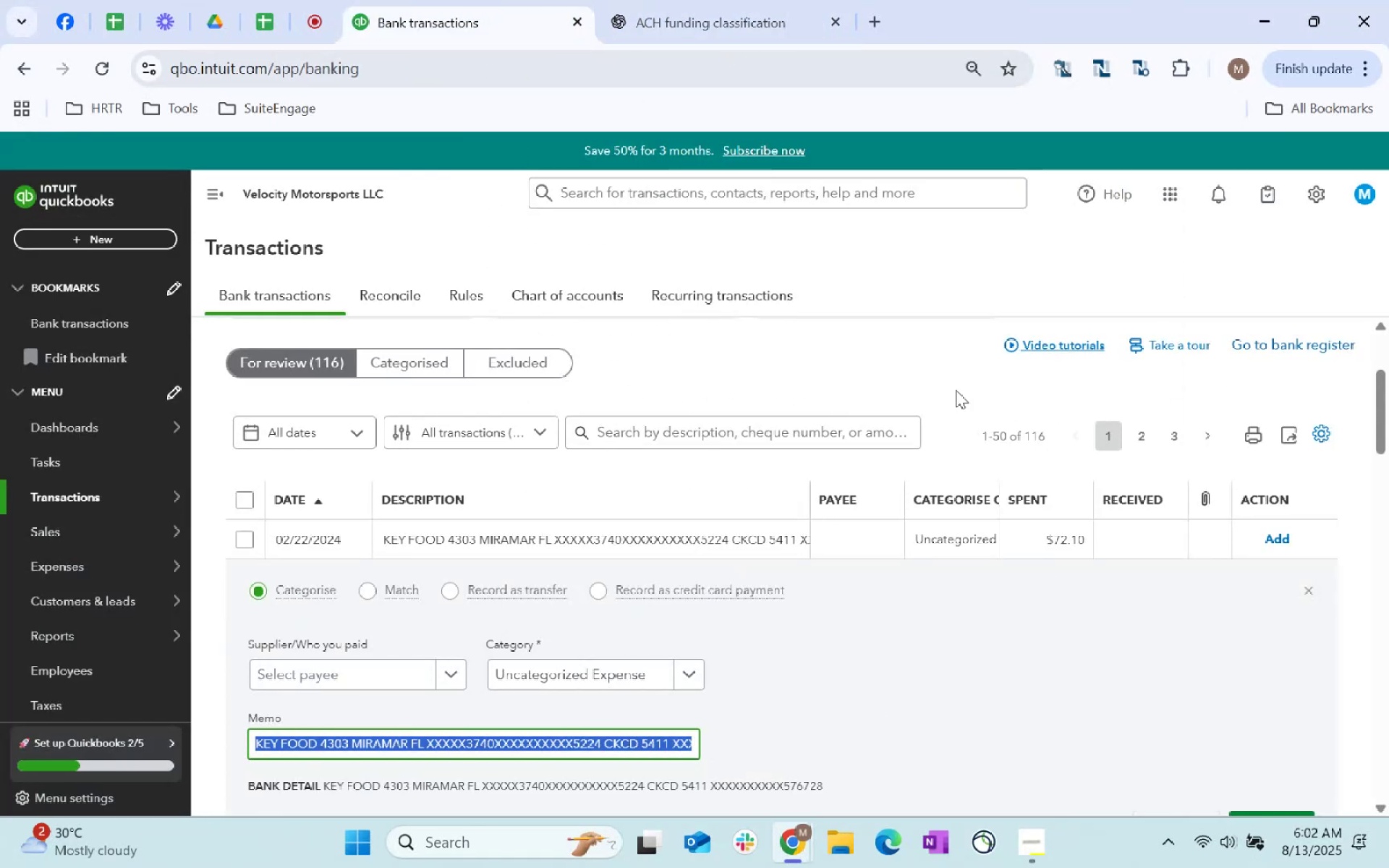 
left_click([765, 436])
 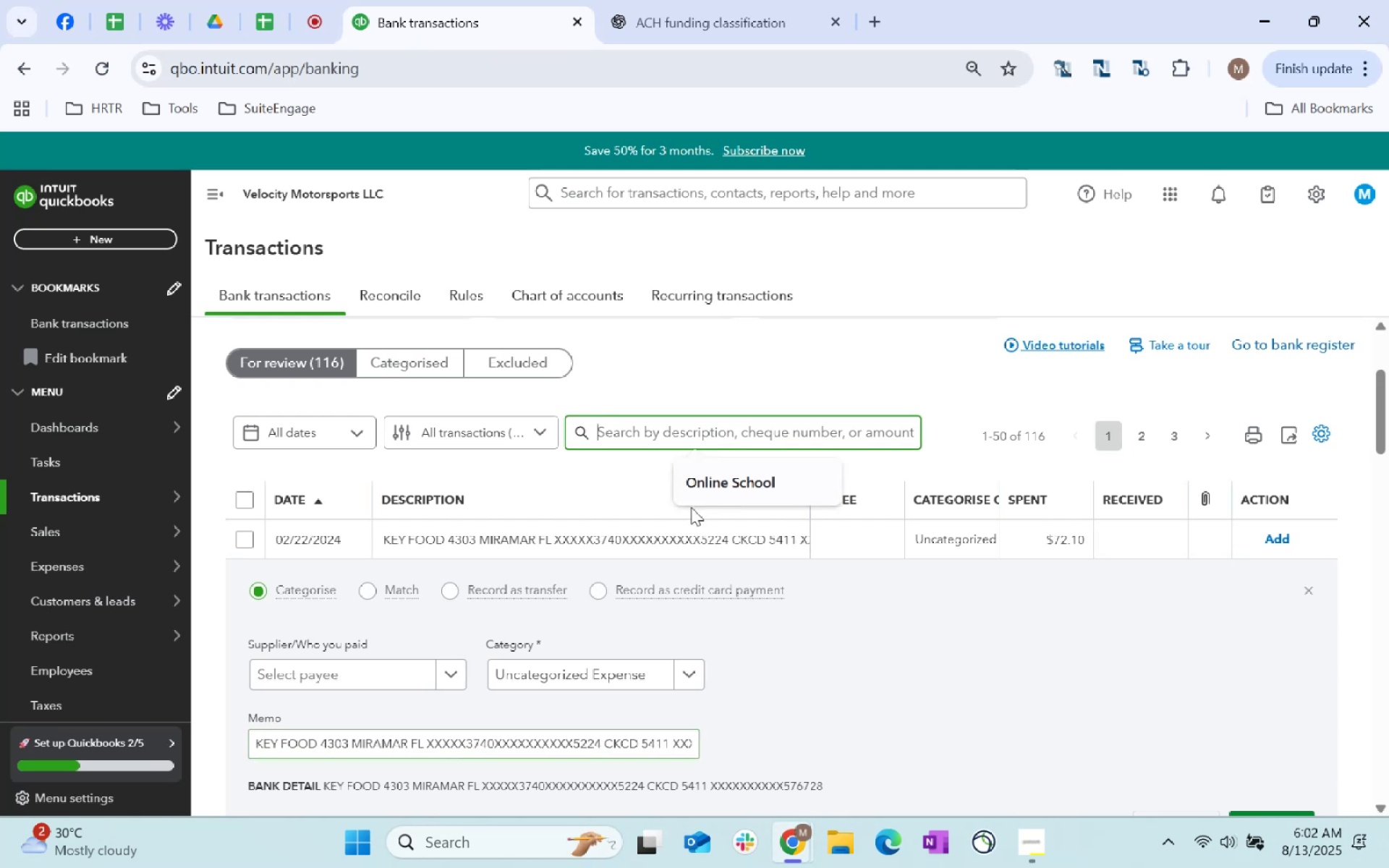 
type(Key Food)
 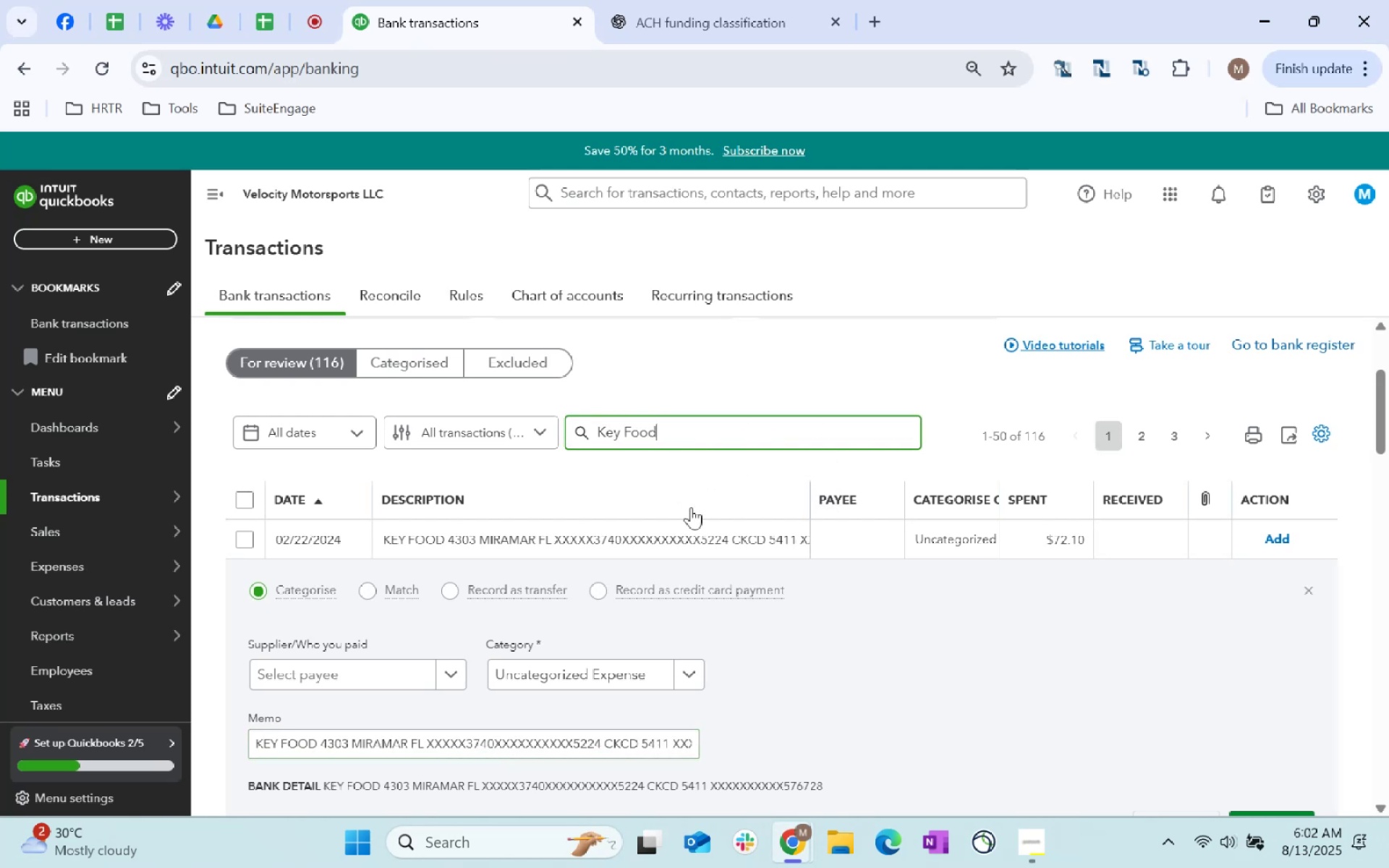 
key(Enter)
 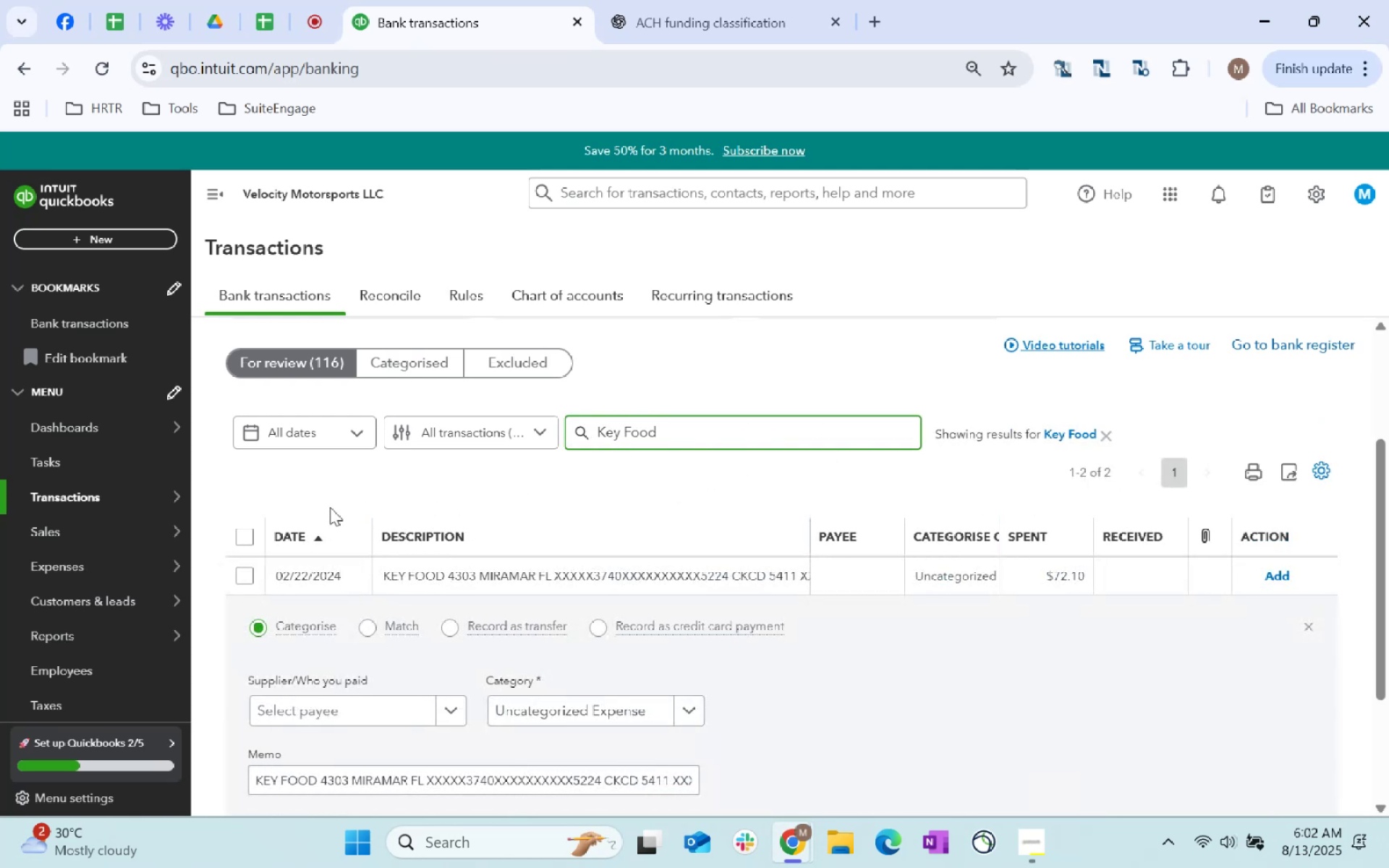 
left_click([250, 537])
 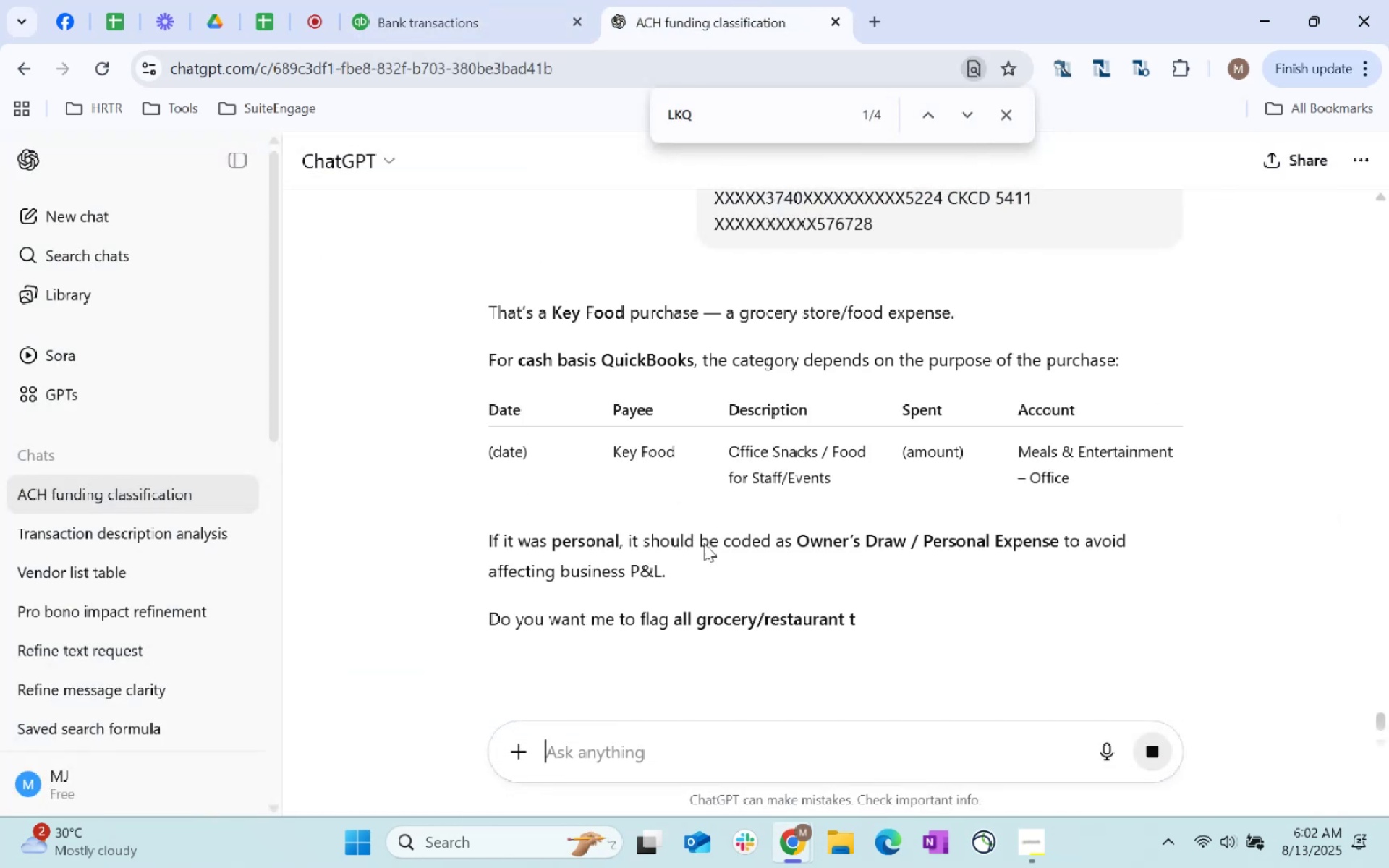 
left_click([481, 0])
 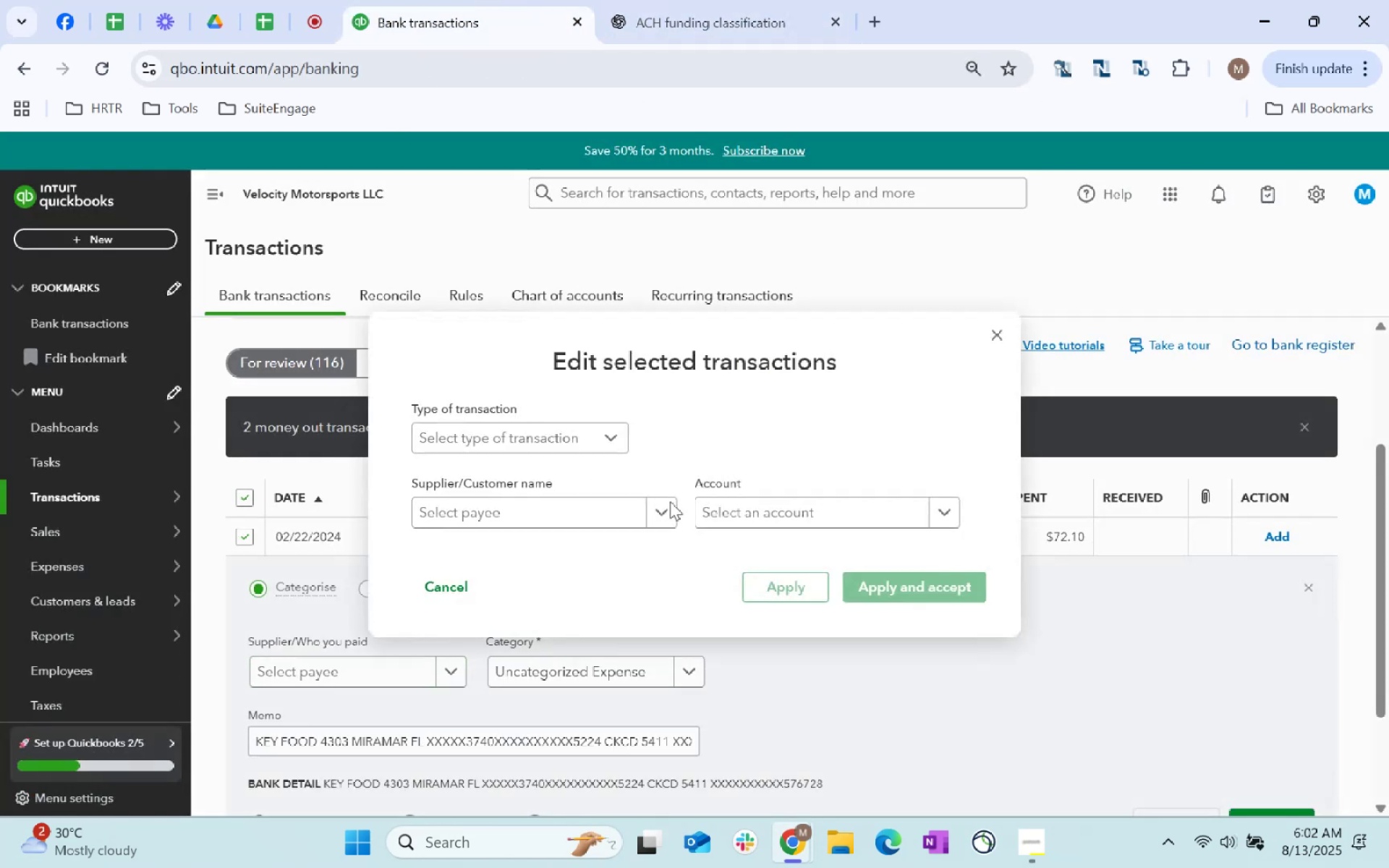 
left_click([511, 510])
 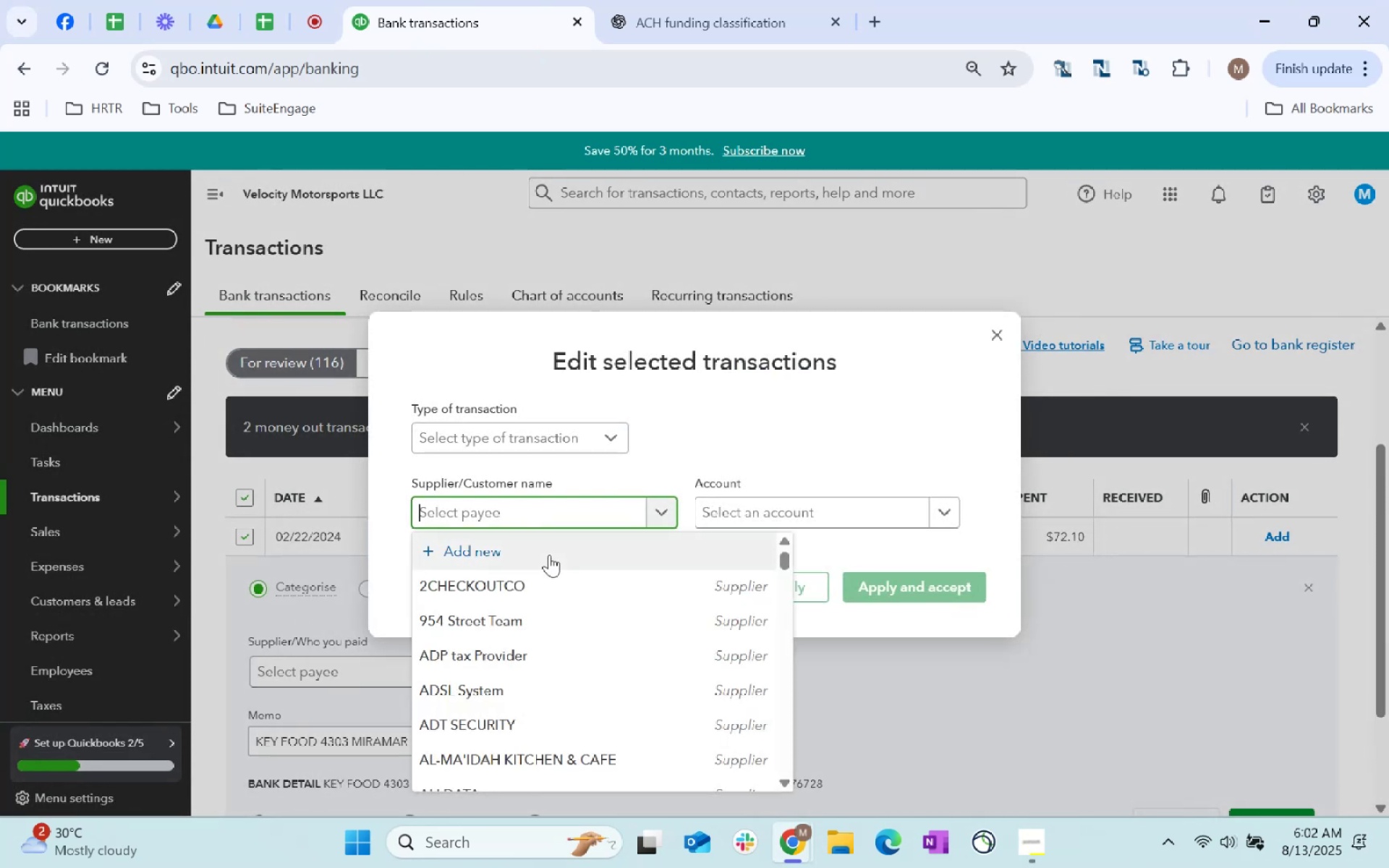 
type(Key Foods)
key(Tab)
 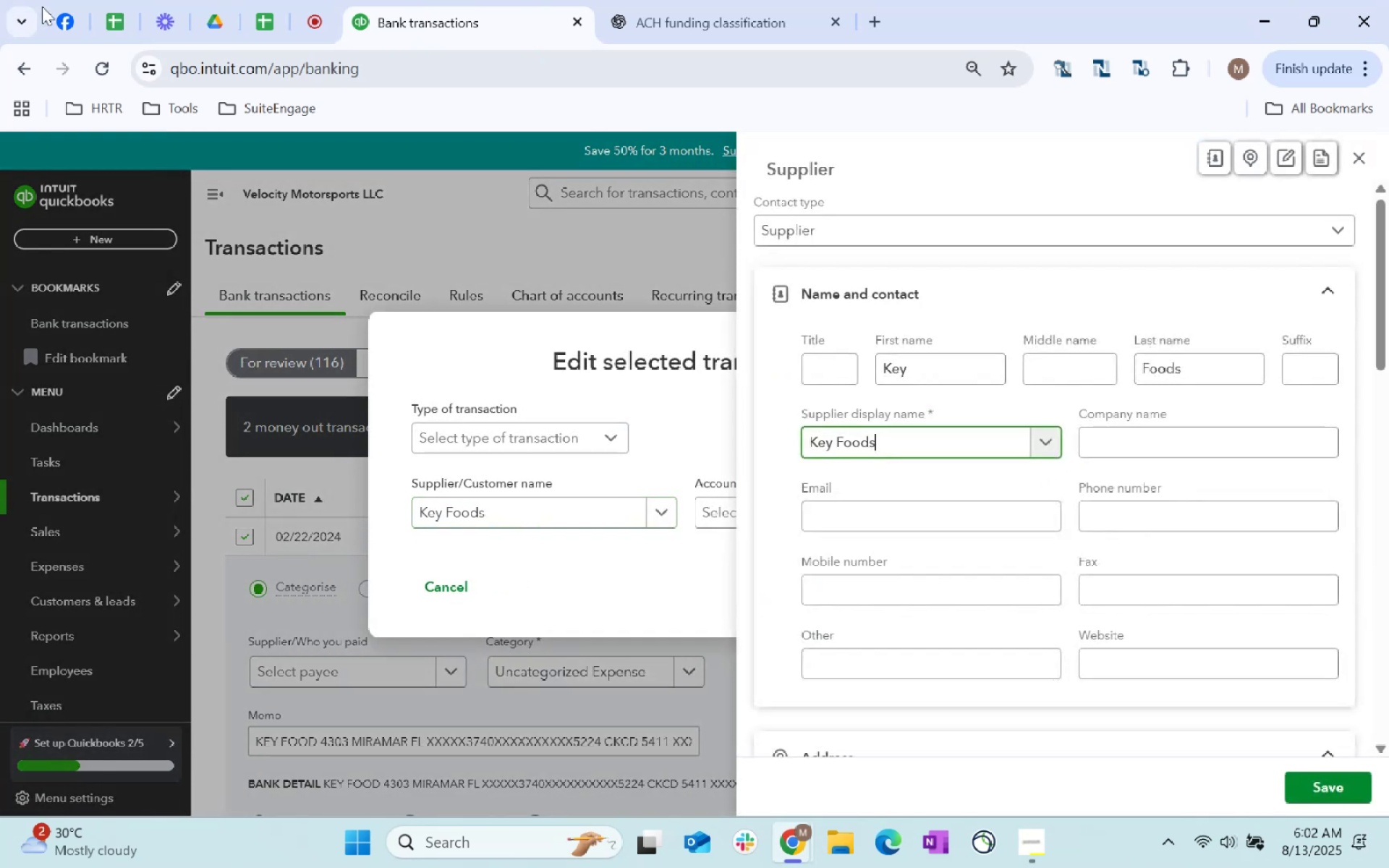 
scroll: coordinate [961, 490], scroll_direction: down, amount: 334.0
 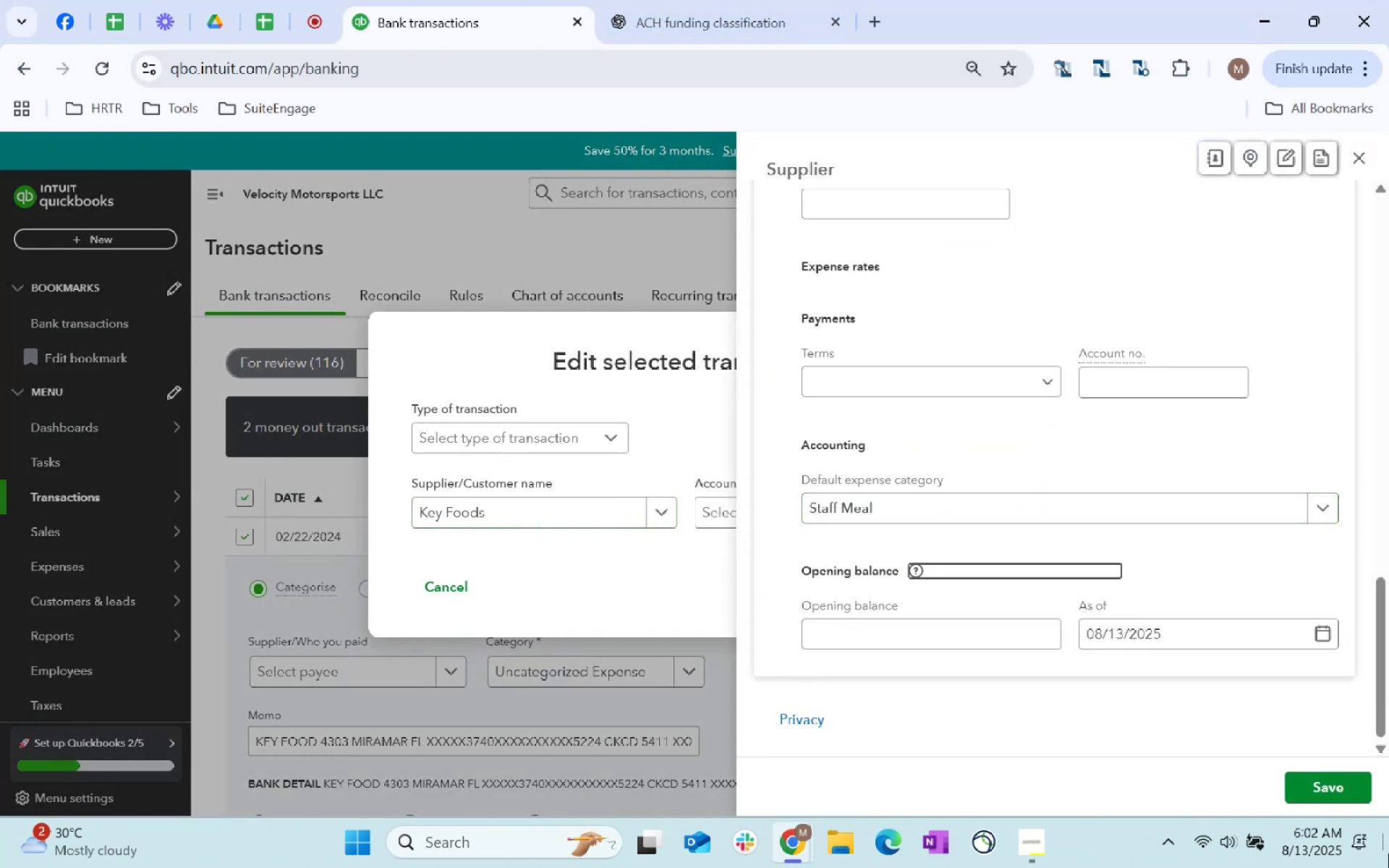 
left_click([996, 507])
 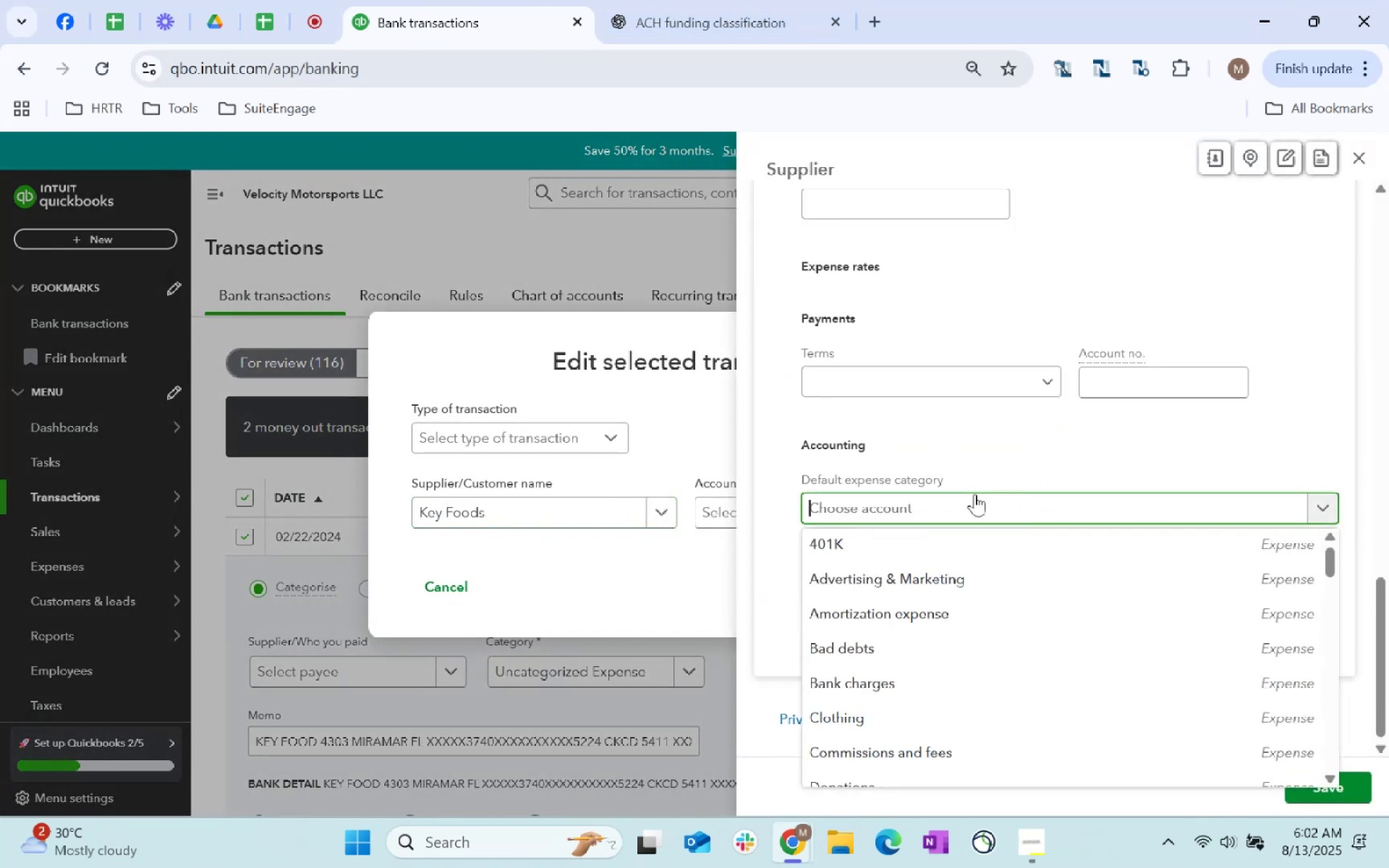 
type(staff)
key(Tab)
 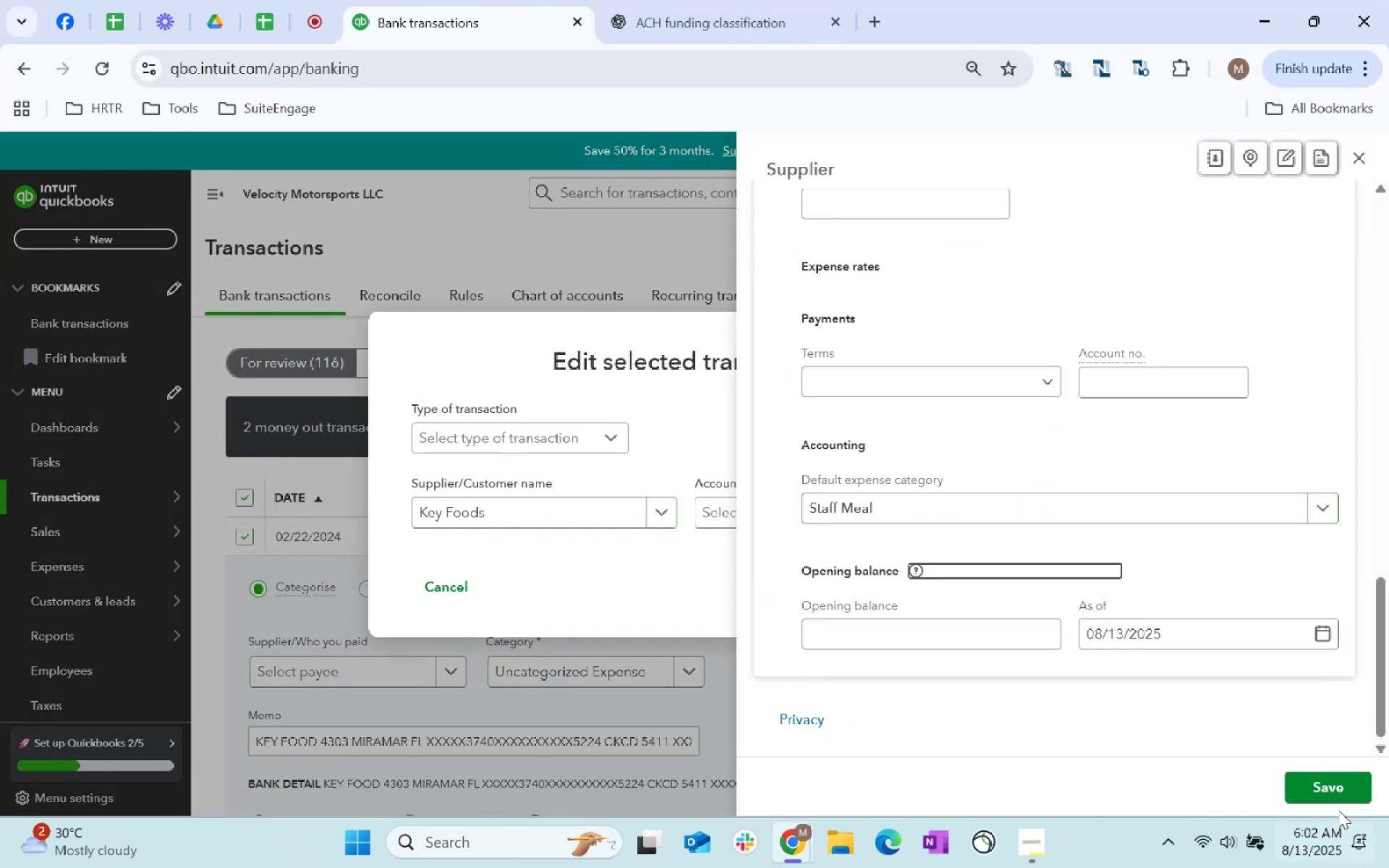 
left_click([1317, 796])
 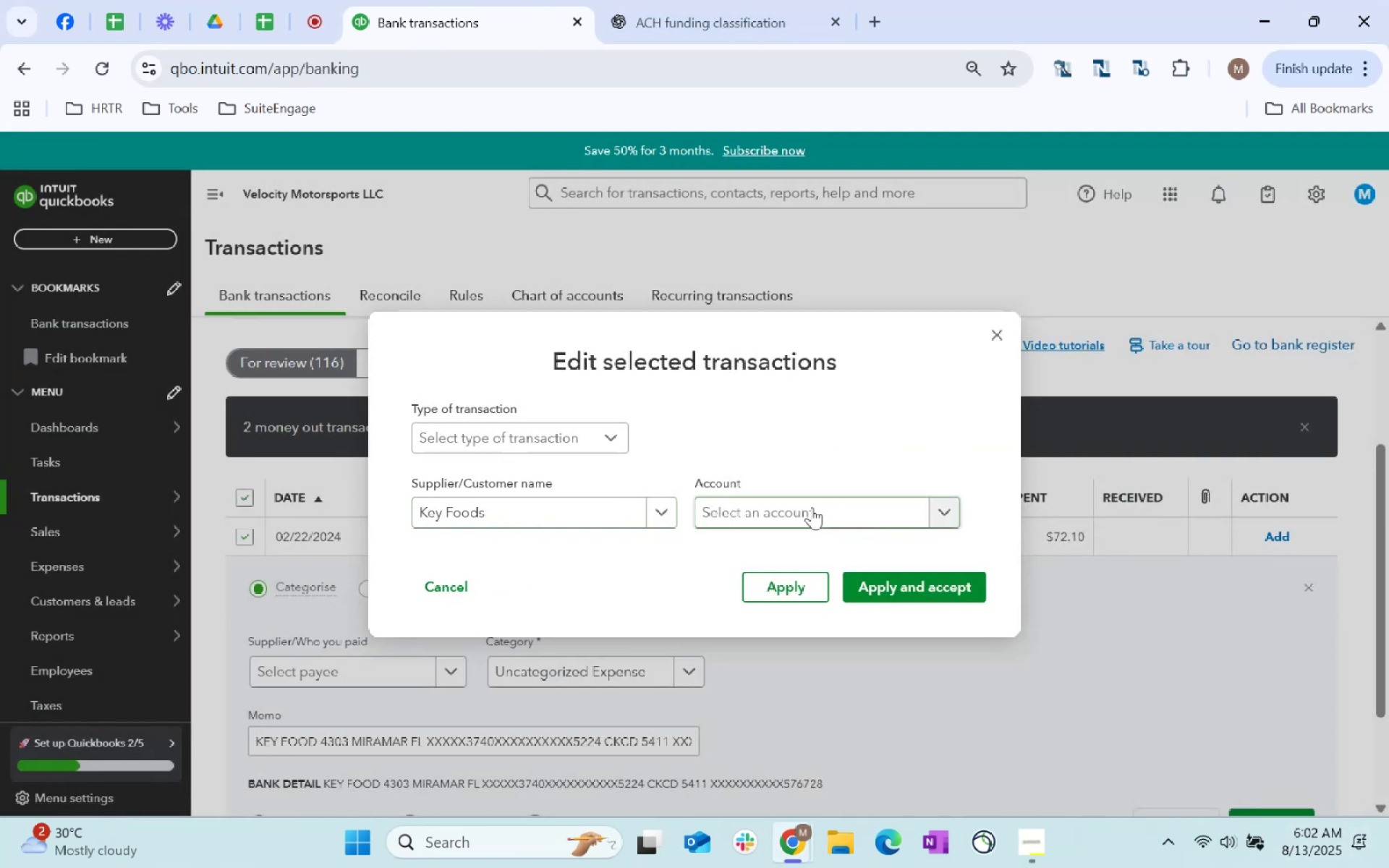 
key(Tab)
type(staff)
 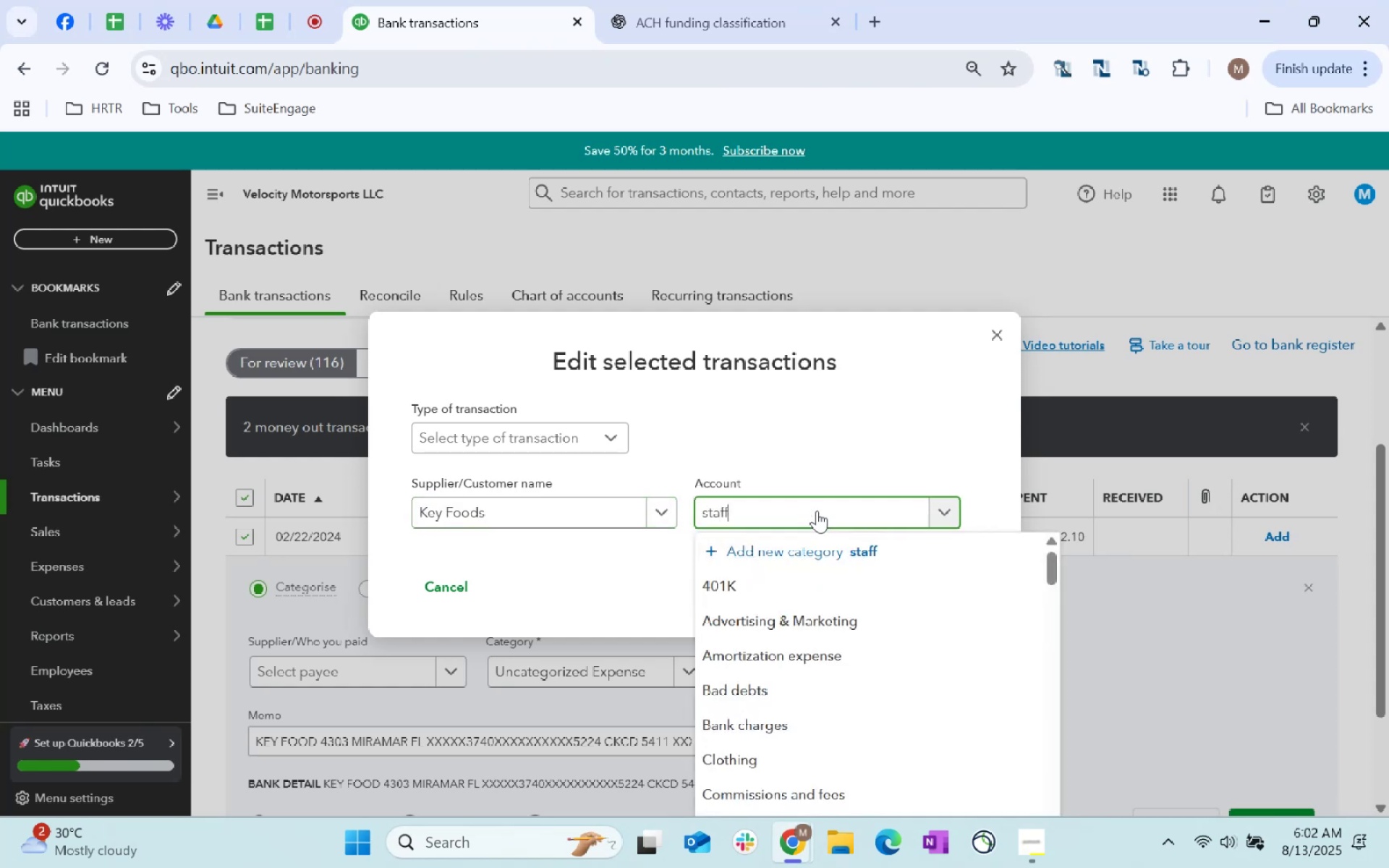 
key(Enter)
 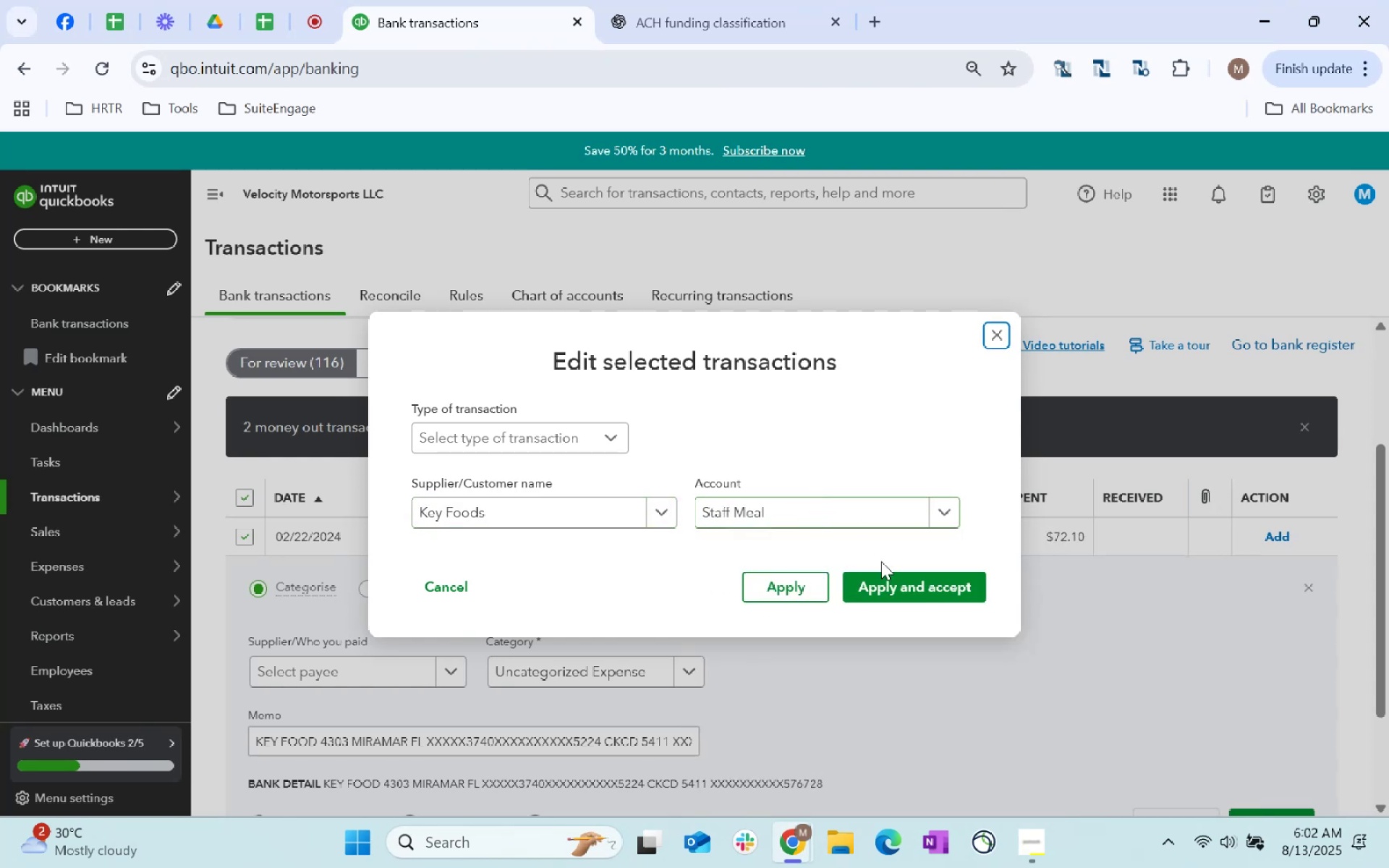 
left_click([907, 581])
 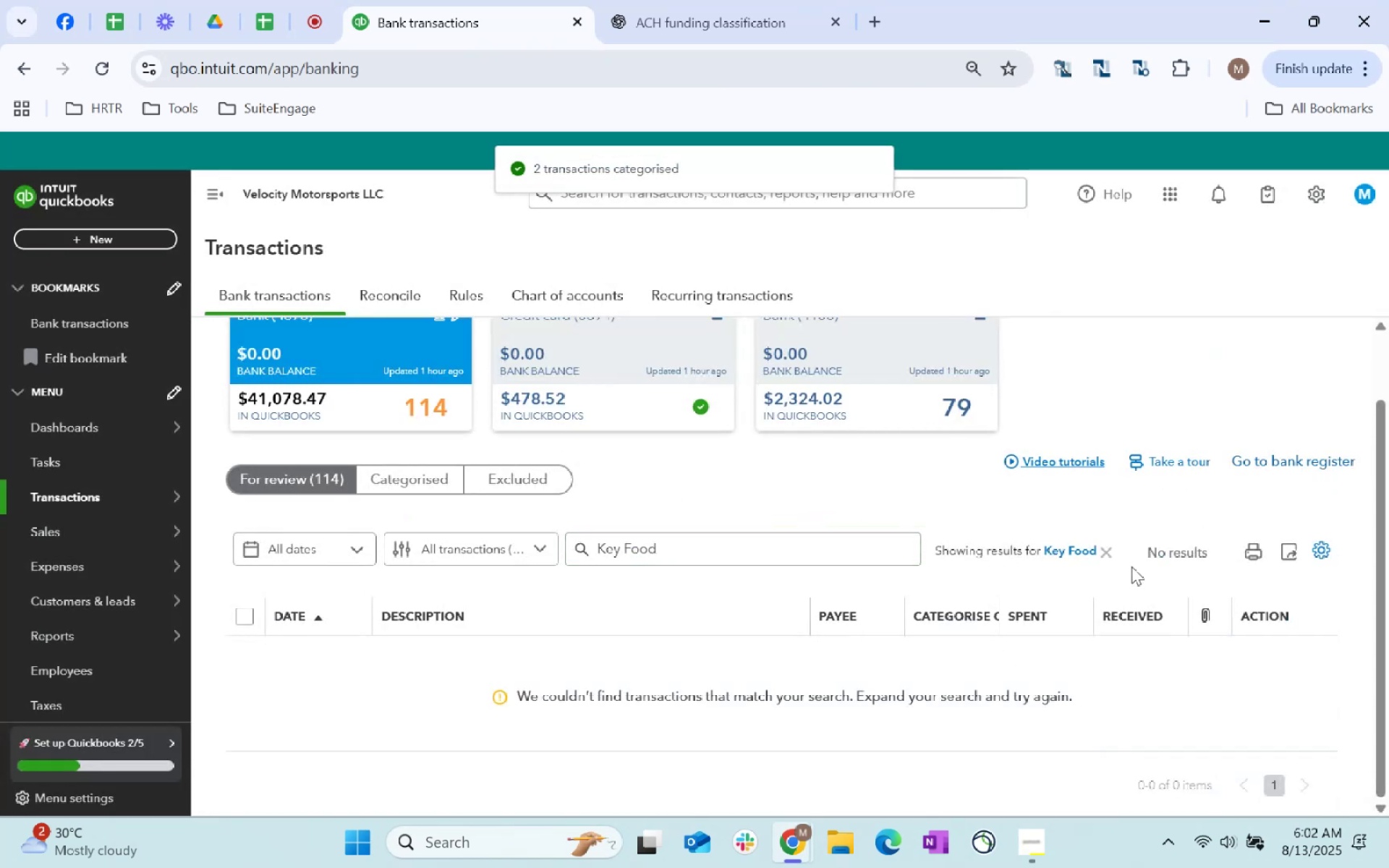 
left_click([1116, 548])
 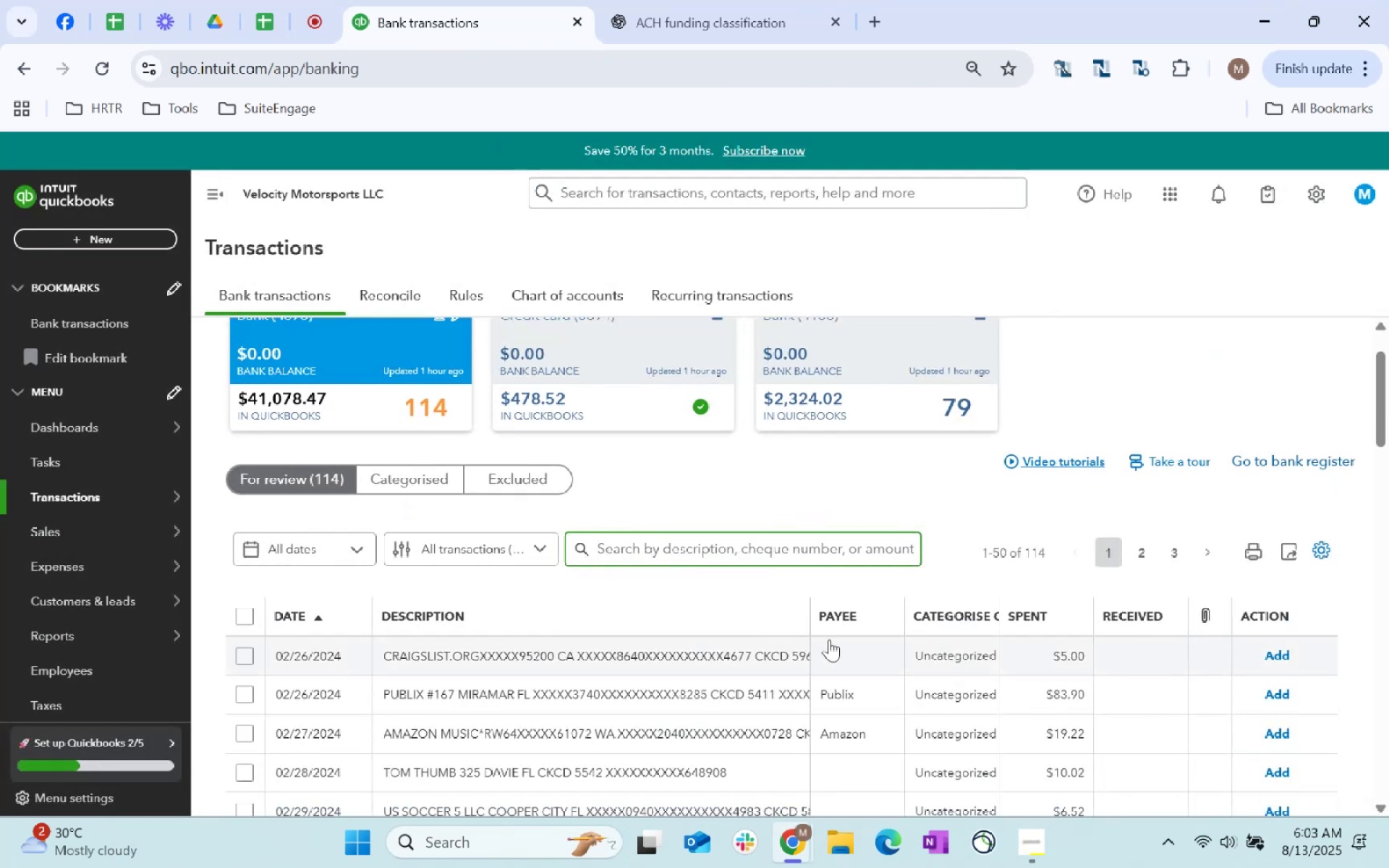 
left_click([248, 657])
 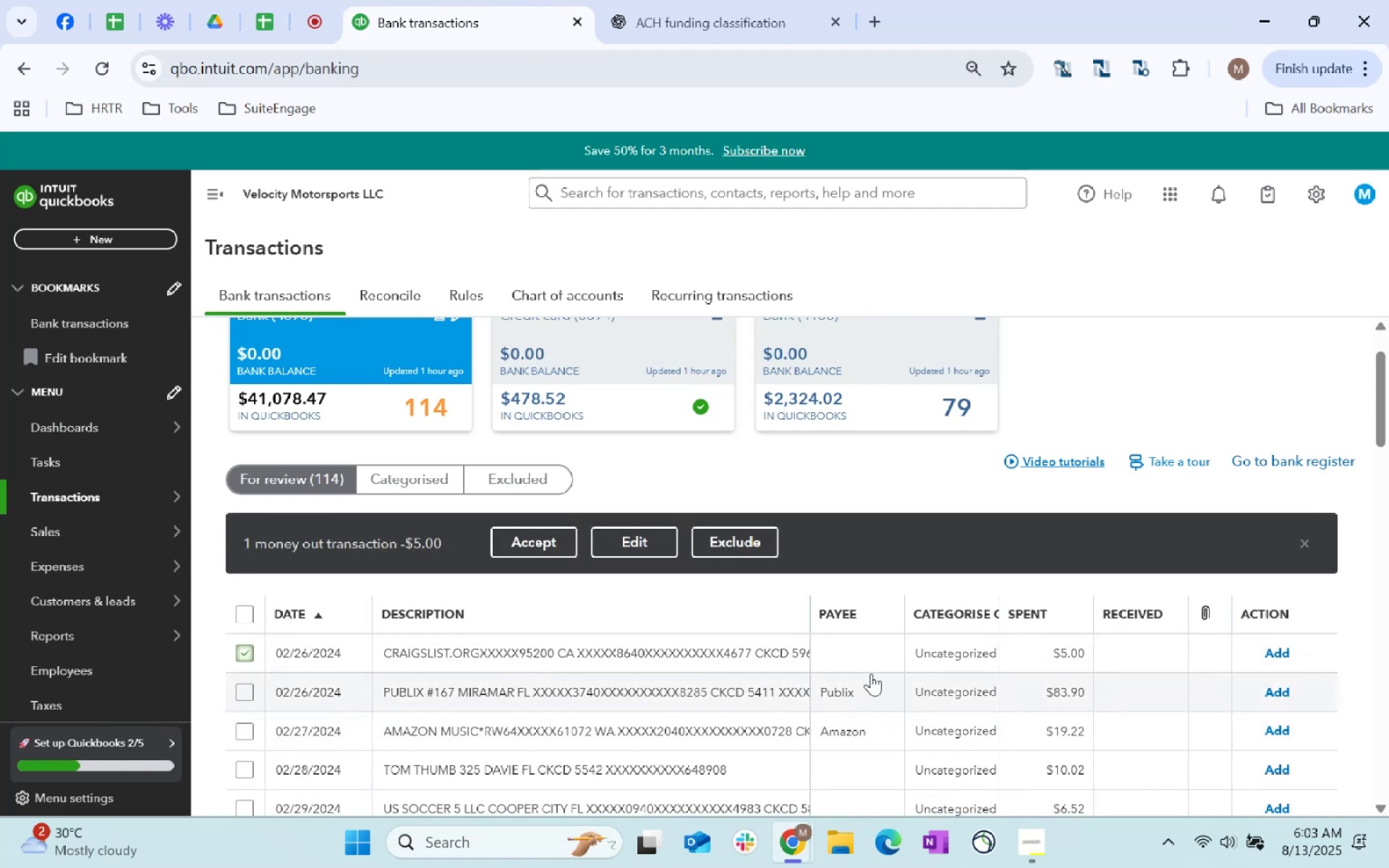 
left_click([883, 659])
 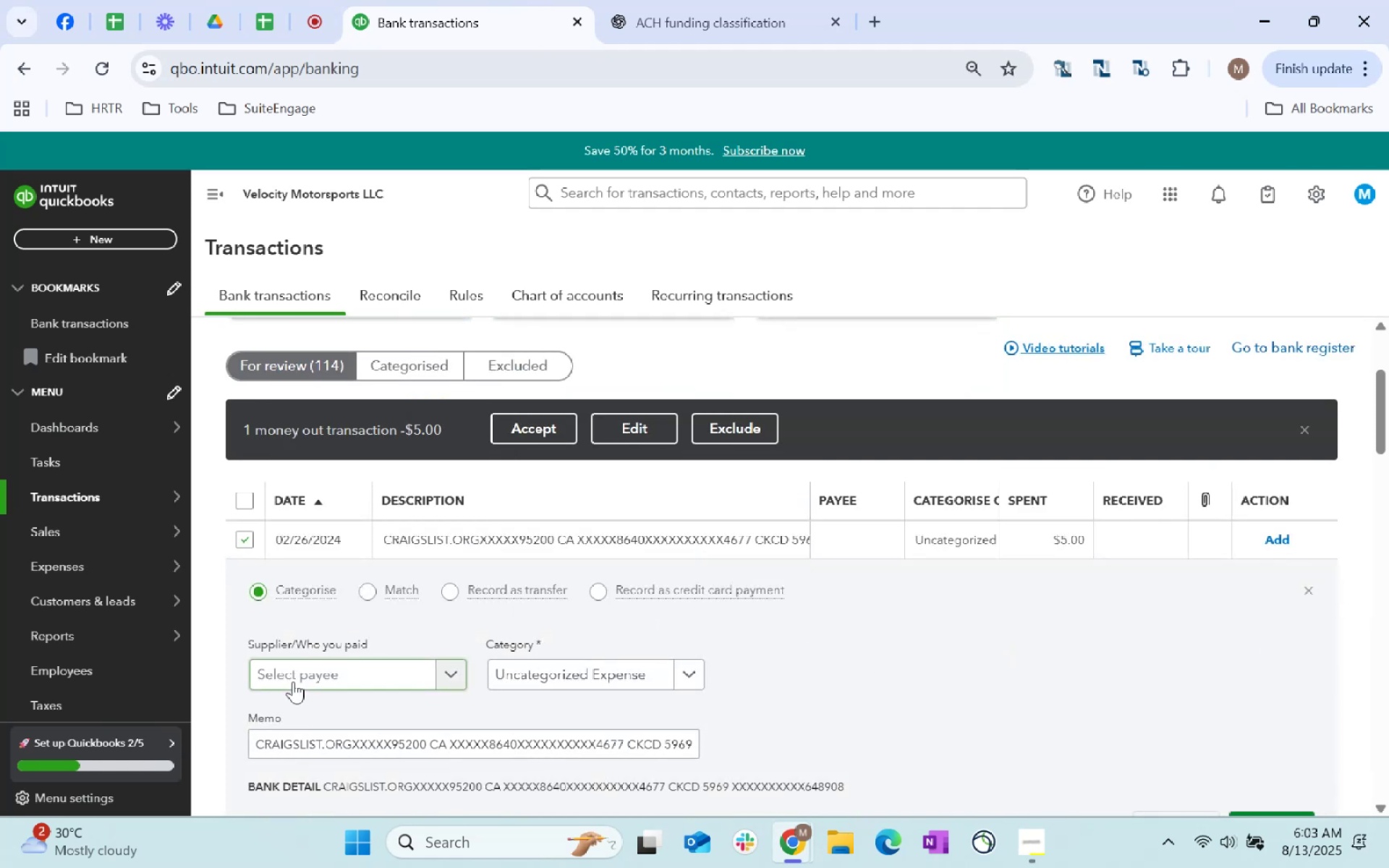 
type(Craiglist)
key(Tab)
 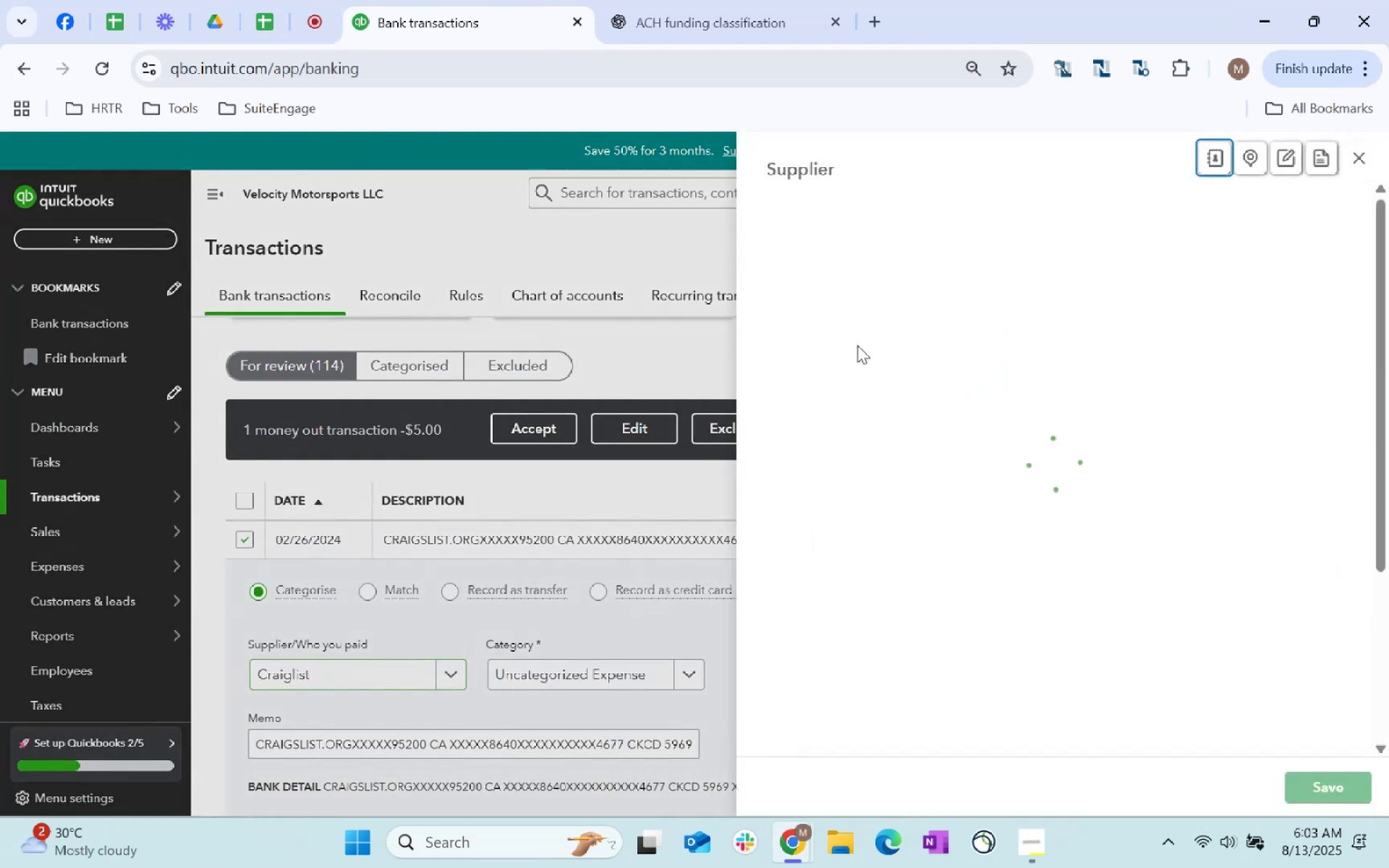 
scroll: coordinate [1160, 301], scroll_direction: down, amount: 227.0
 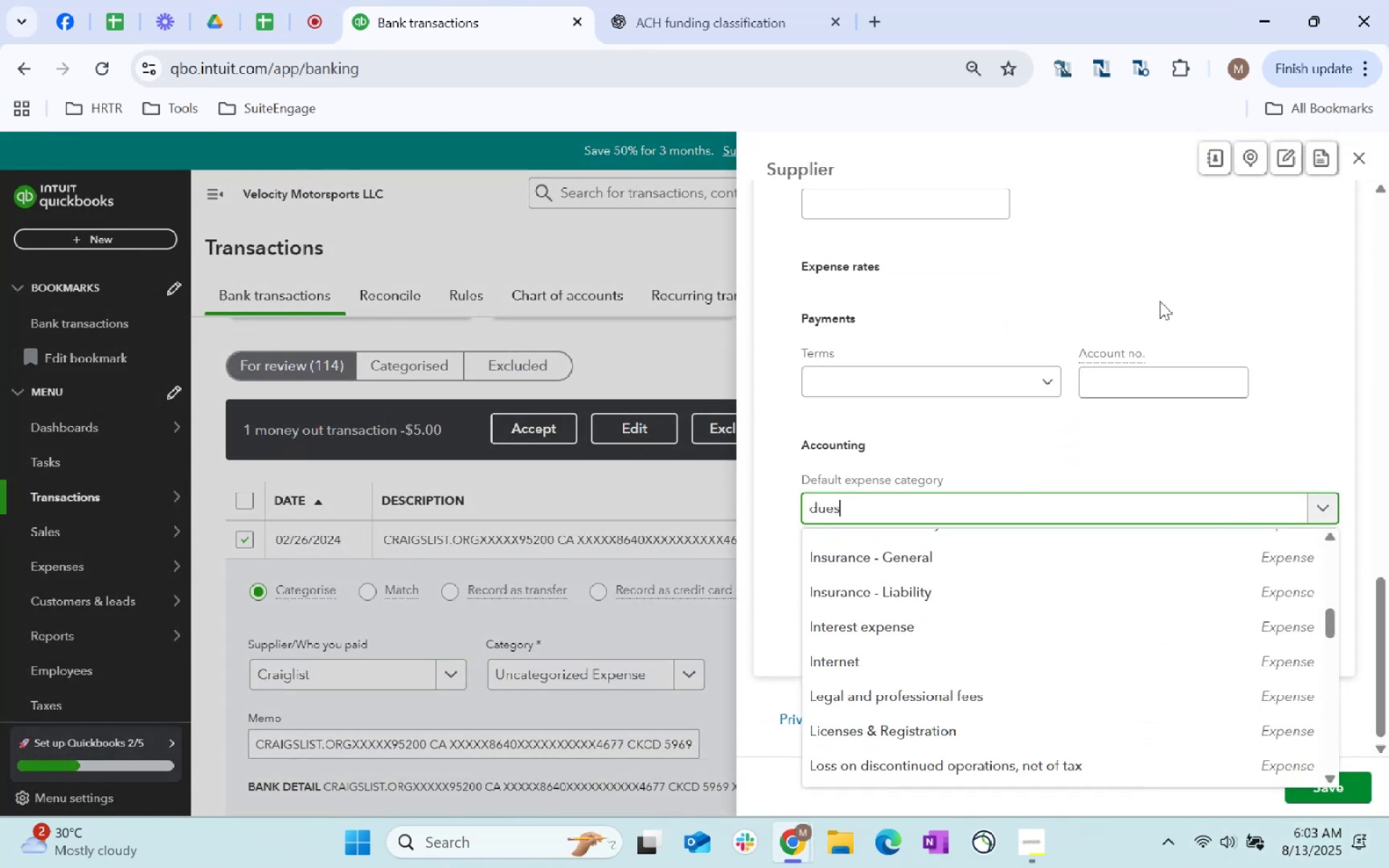 
type(dues)
 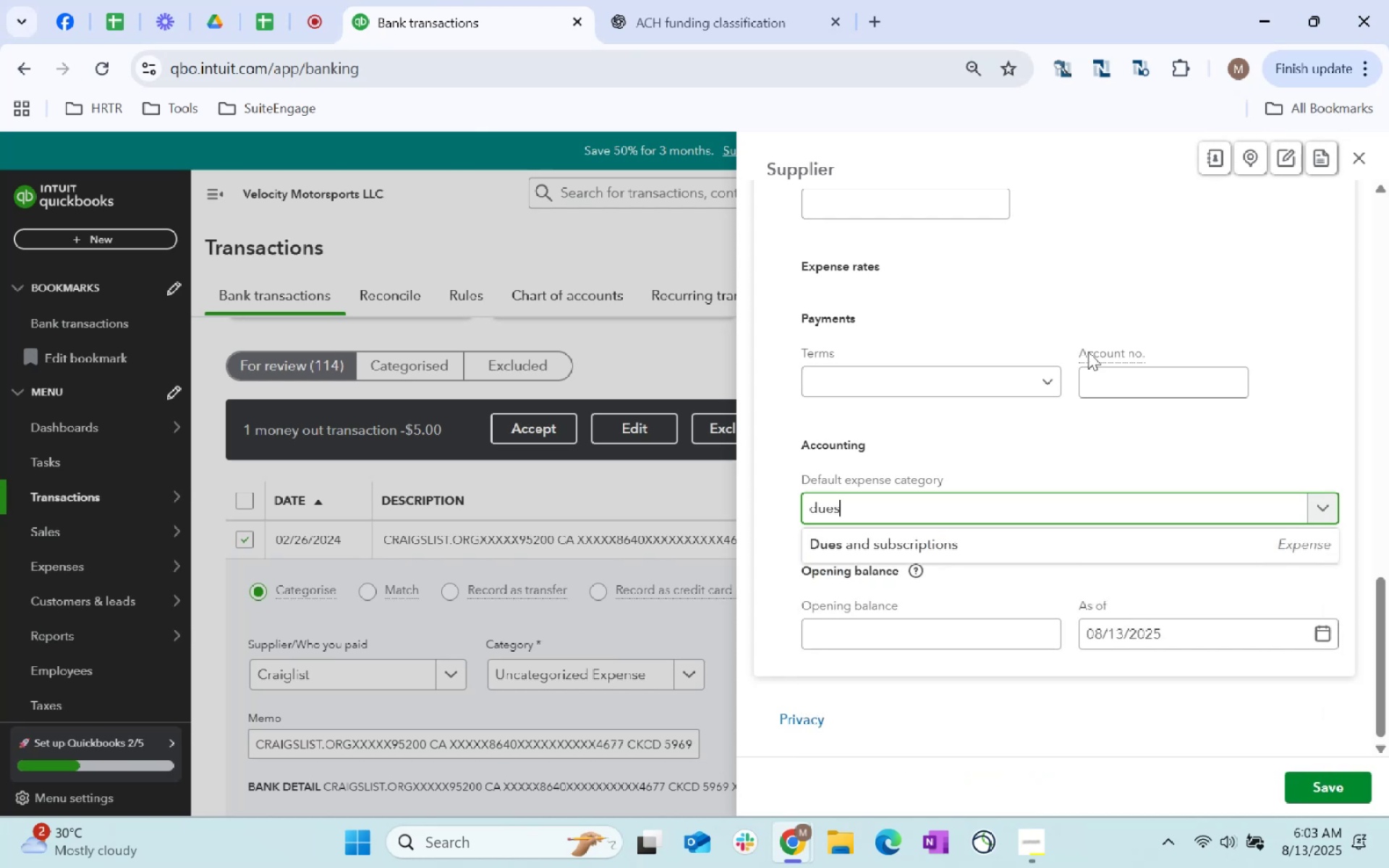 
left_click_drag(start_coordinate=[885, 514], to_coordinate=[674, 514])
 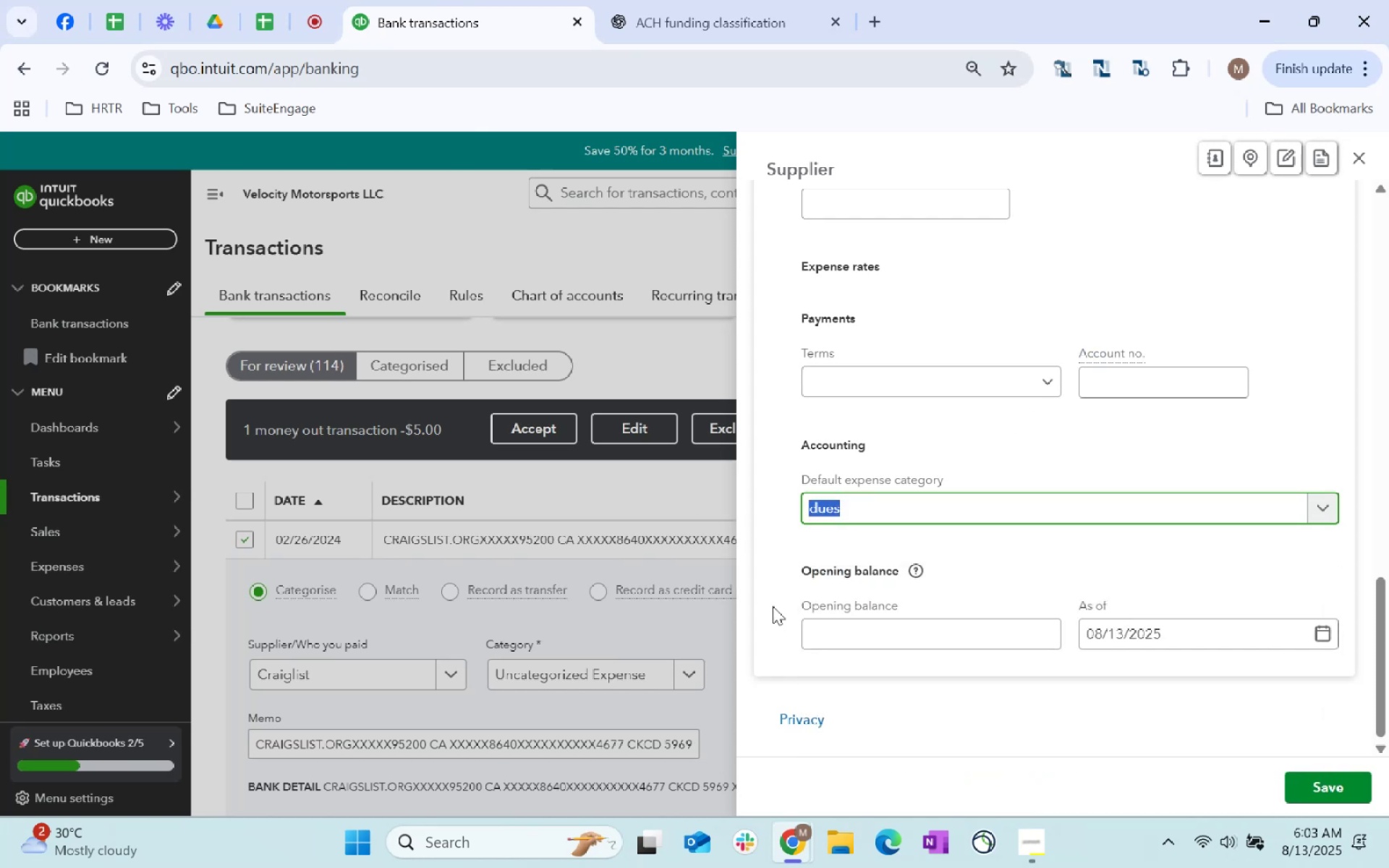 
type(website)
key(Tab)
 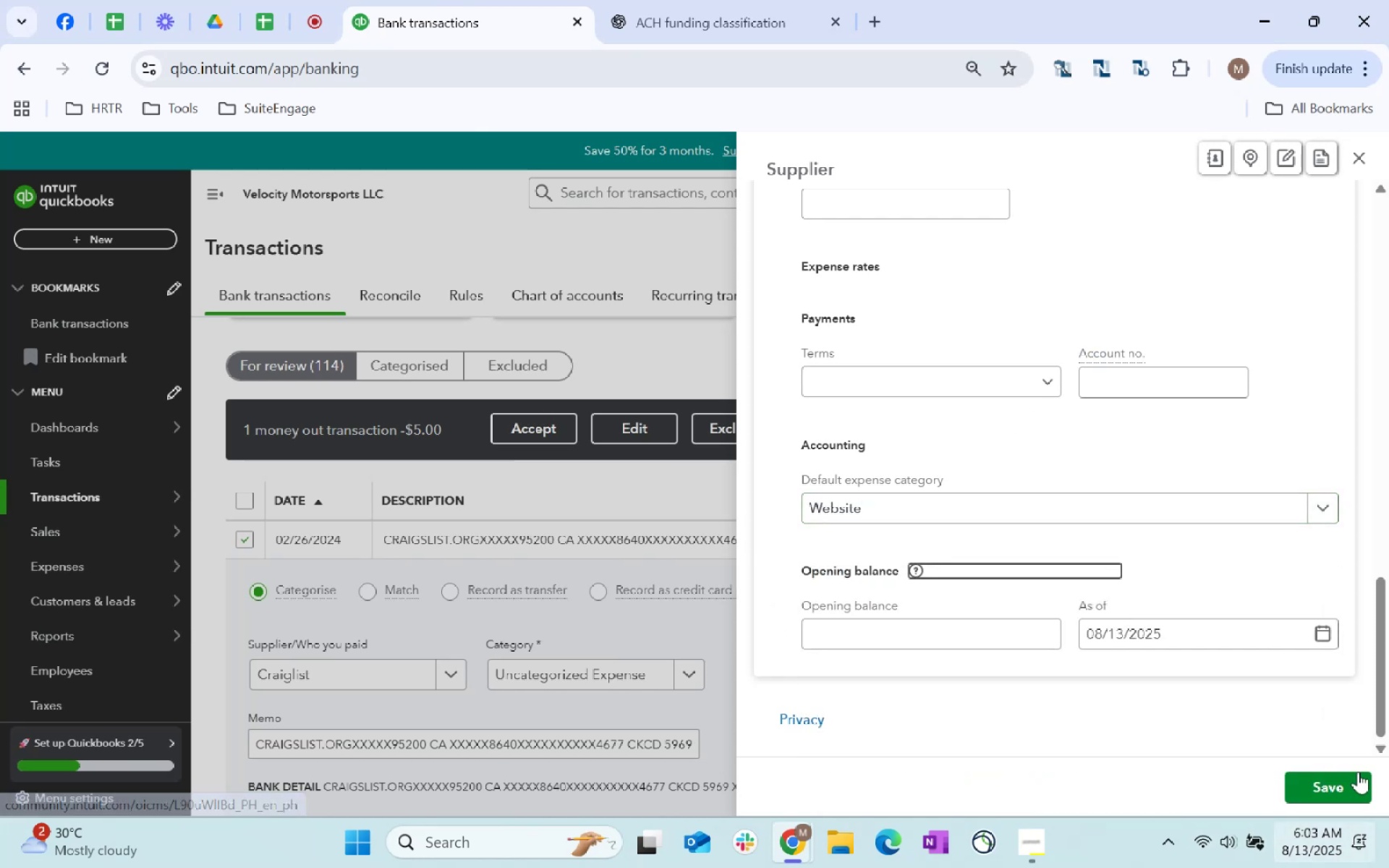 
left_click([1342, 788])
 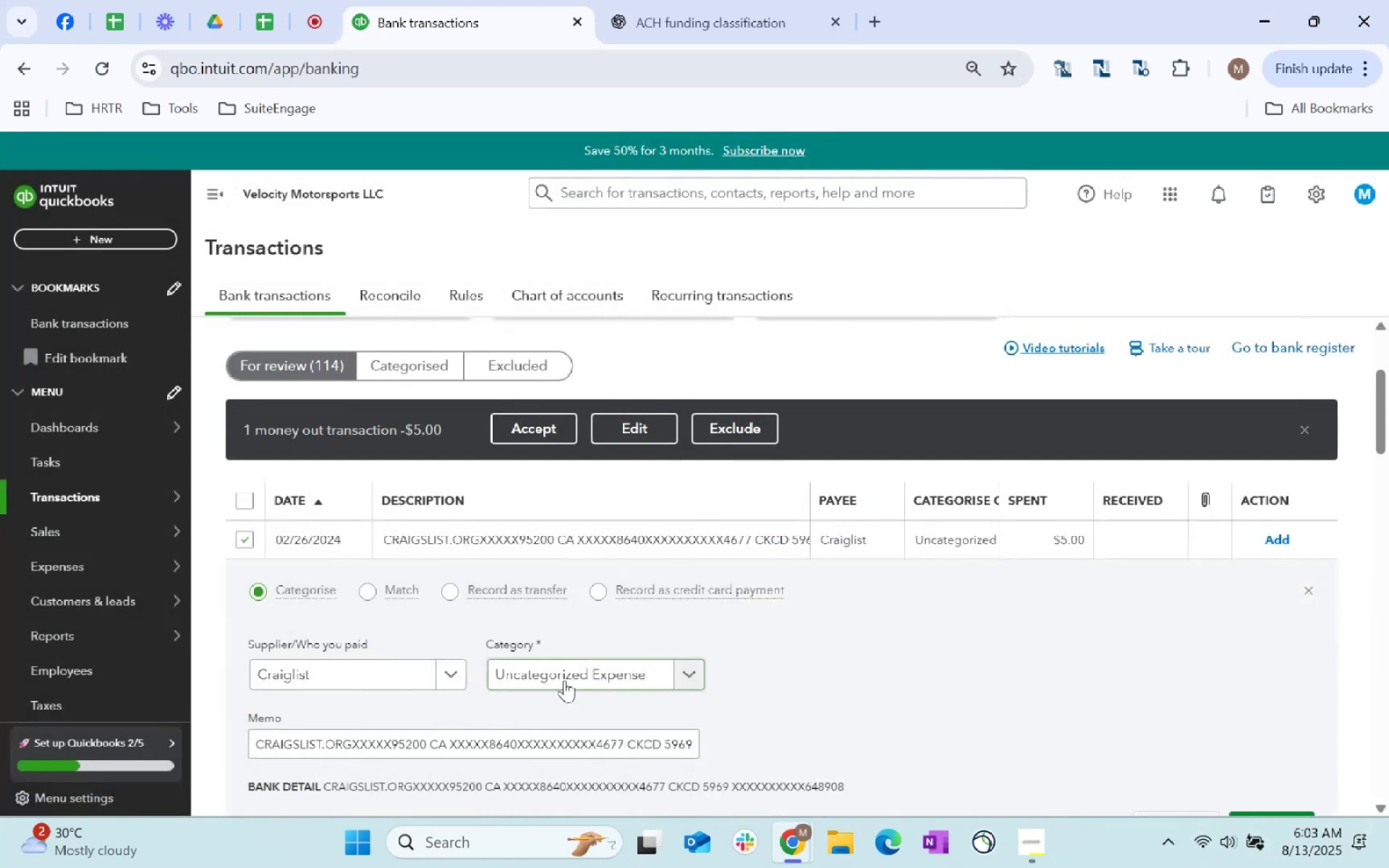 
key(Tab)
type(website)
key(Tab)
 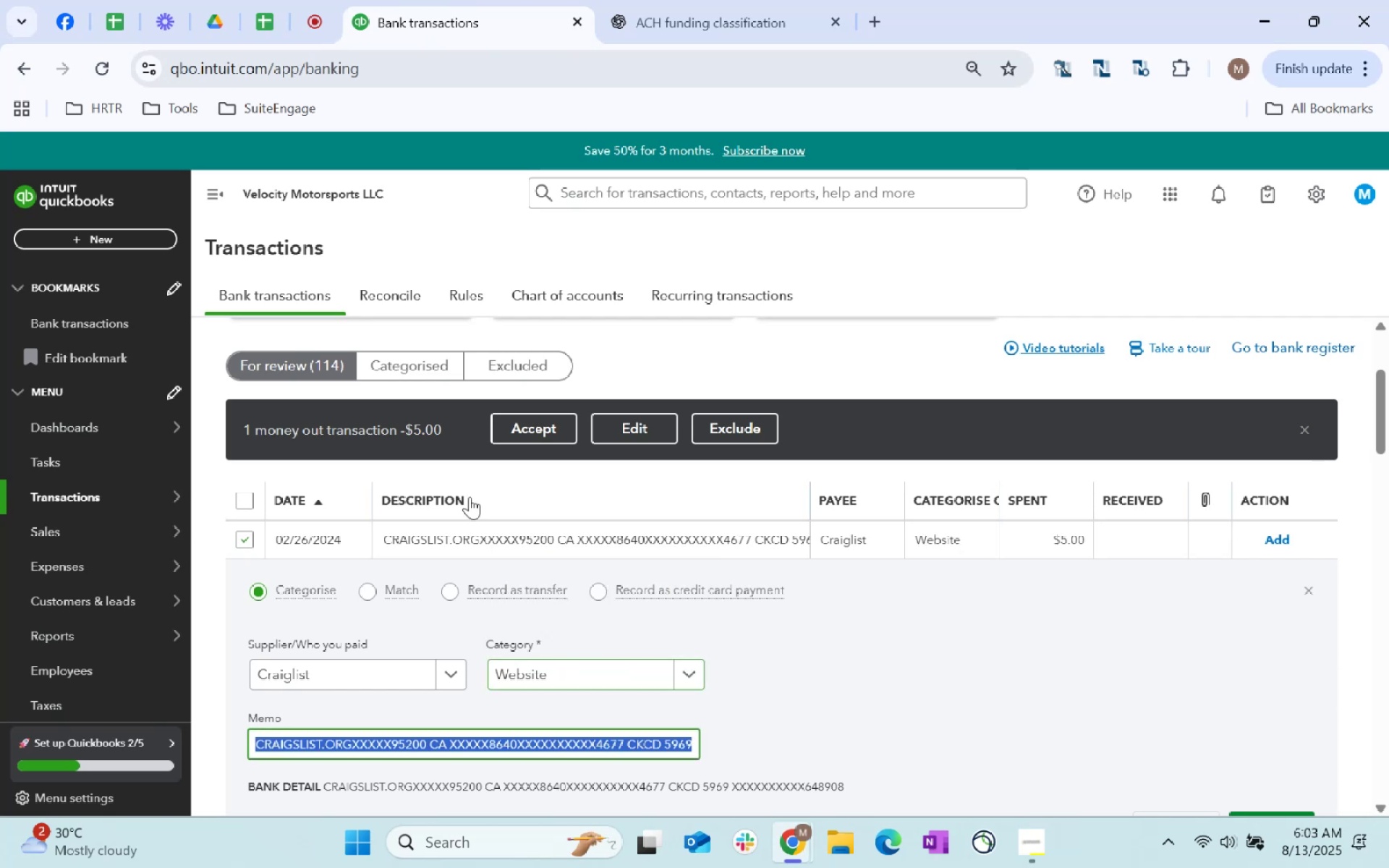 
scroll: coordinate [853, 517], scroll_direction: down, amount: 3.0
 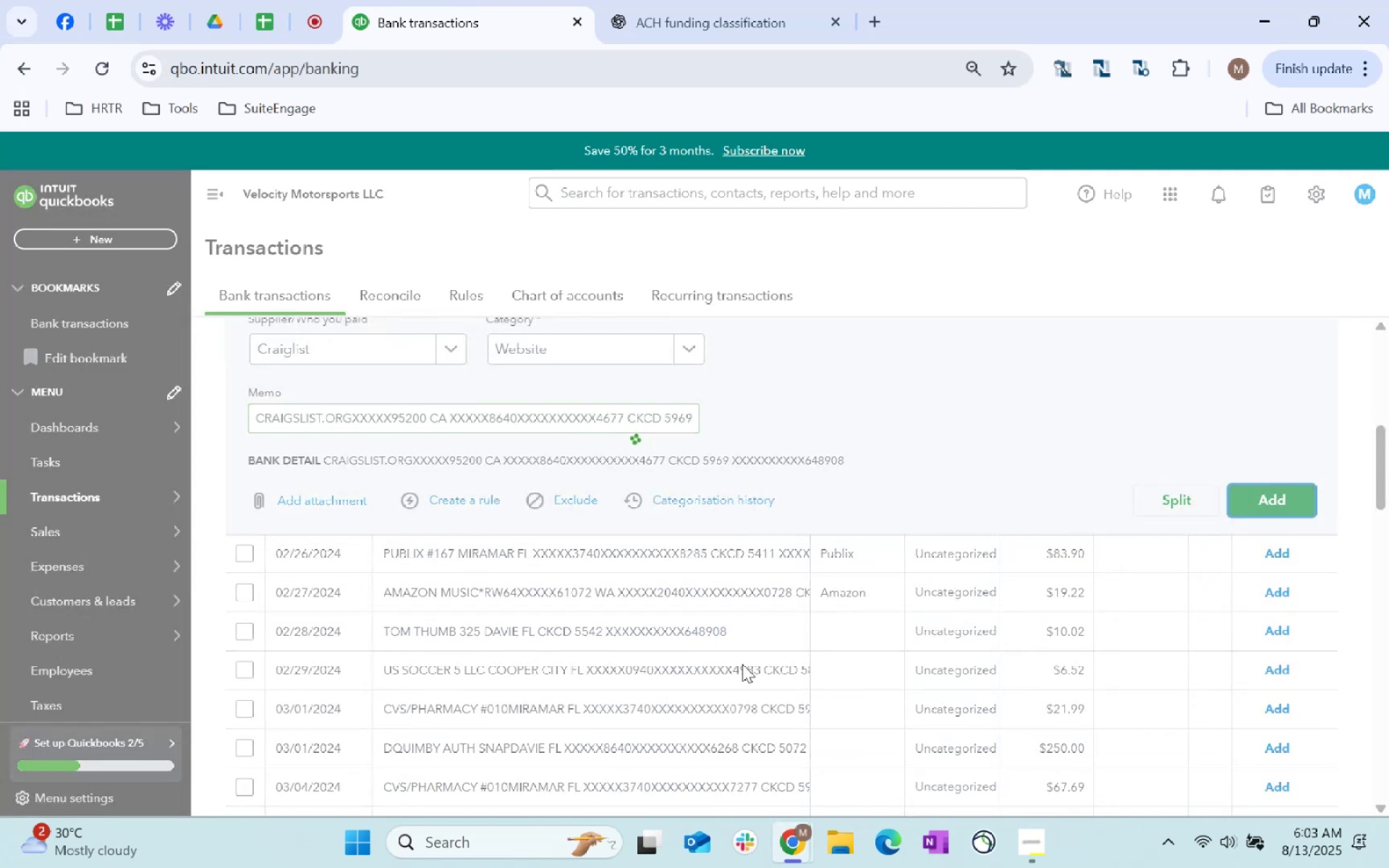 
scroll: coordinate [717, 673], scroll_direction: up, amount: 6.0
 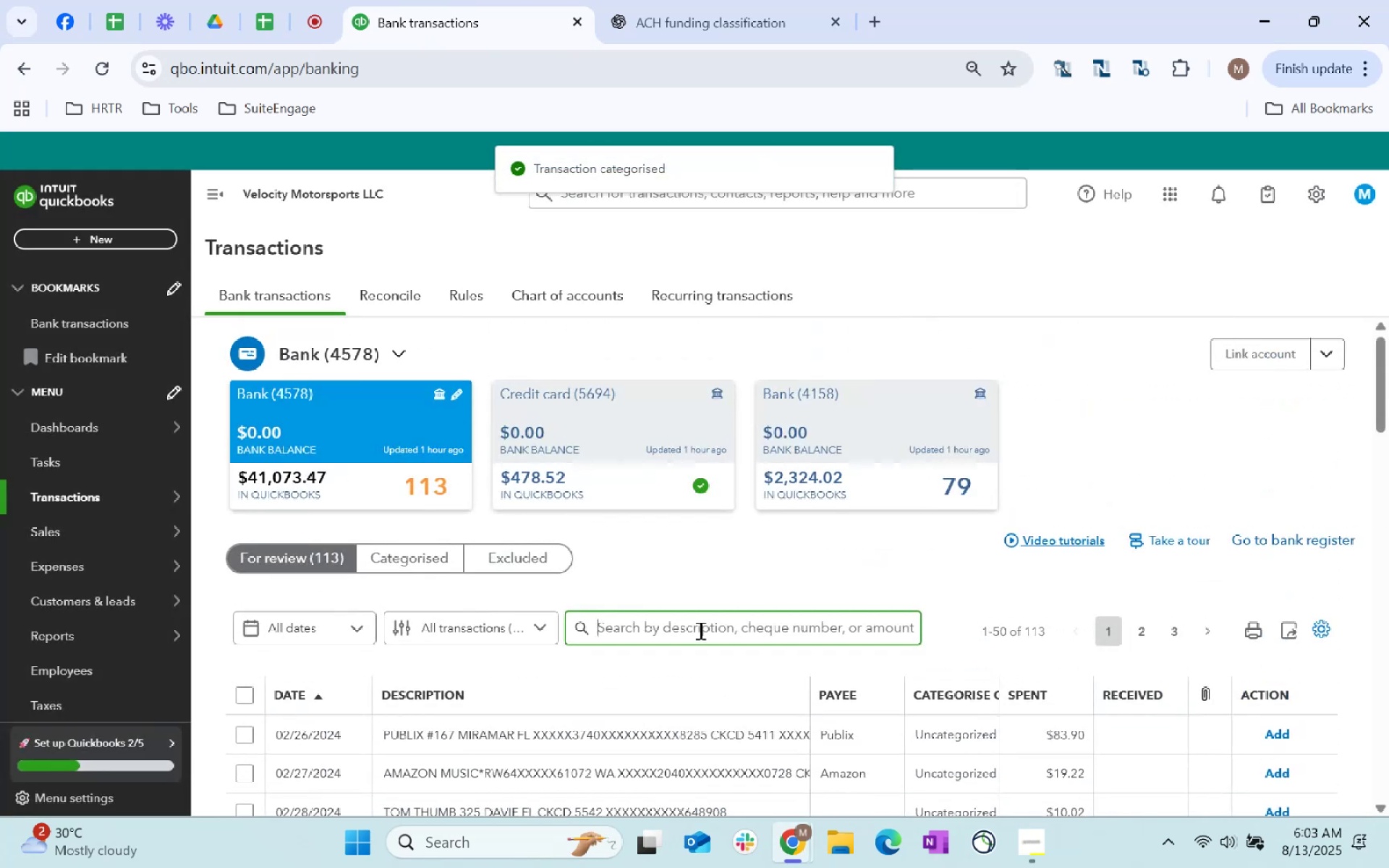 
type(craiglist)
 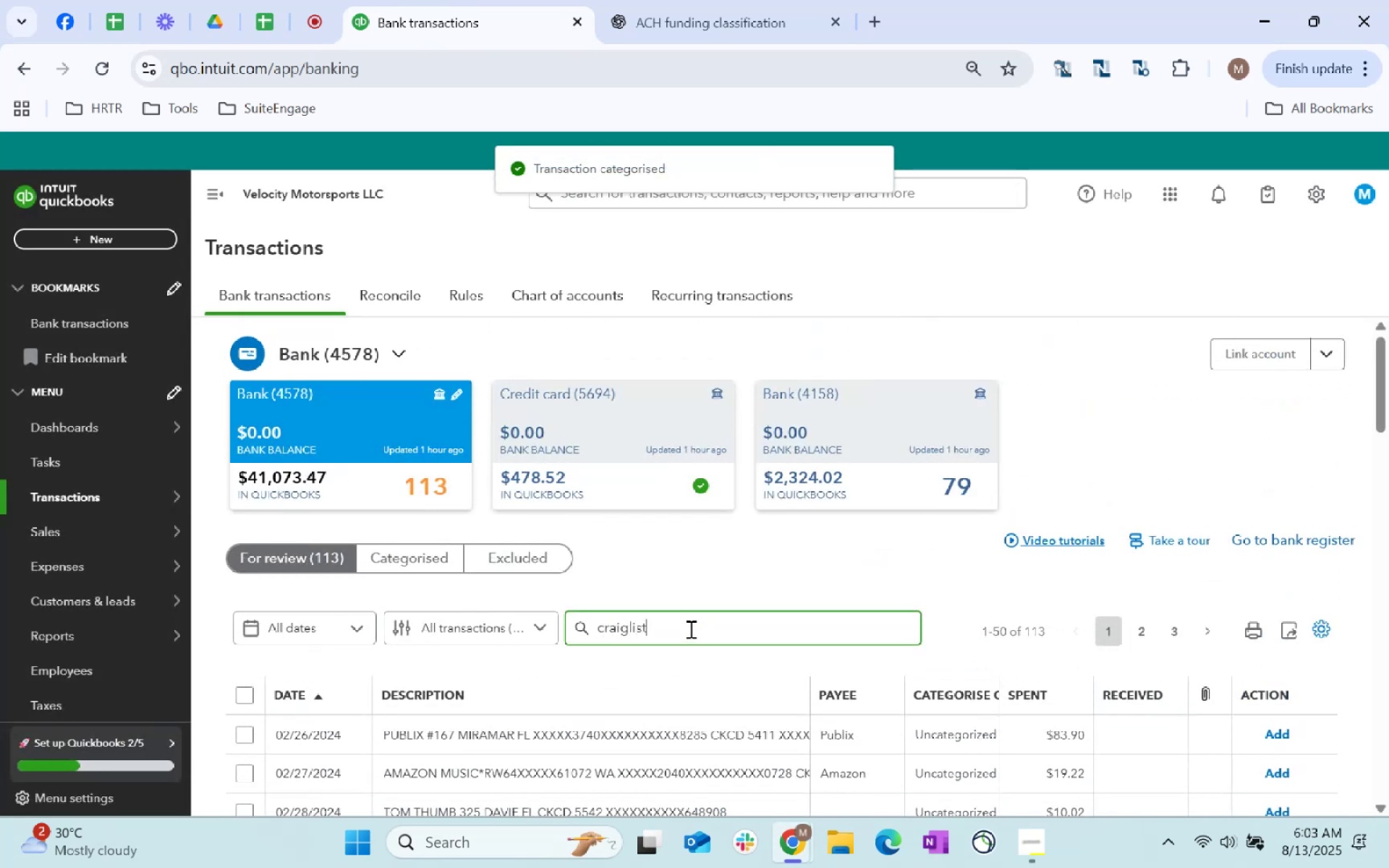 
key(Enter)
 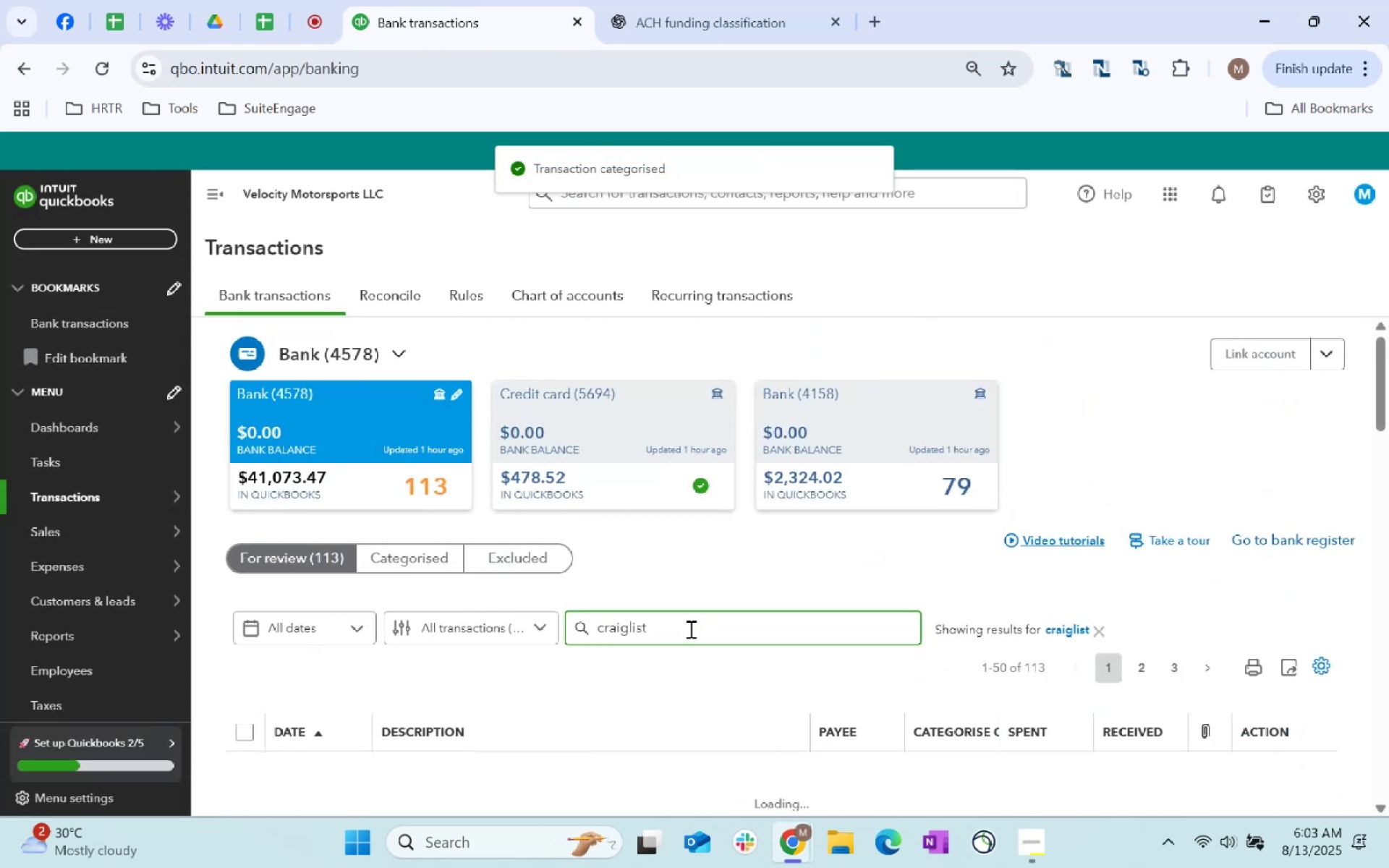 
scroll: coordinate [873, 626], scroll_direction: none, amount: 0.0
 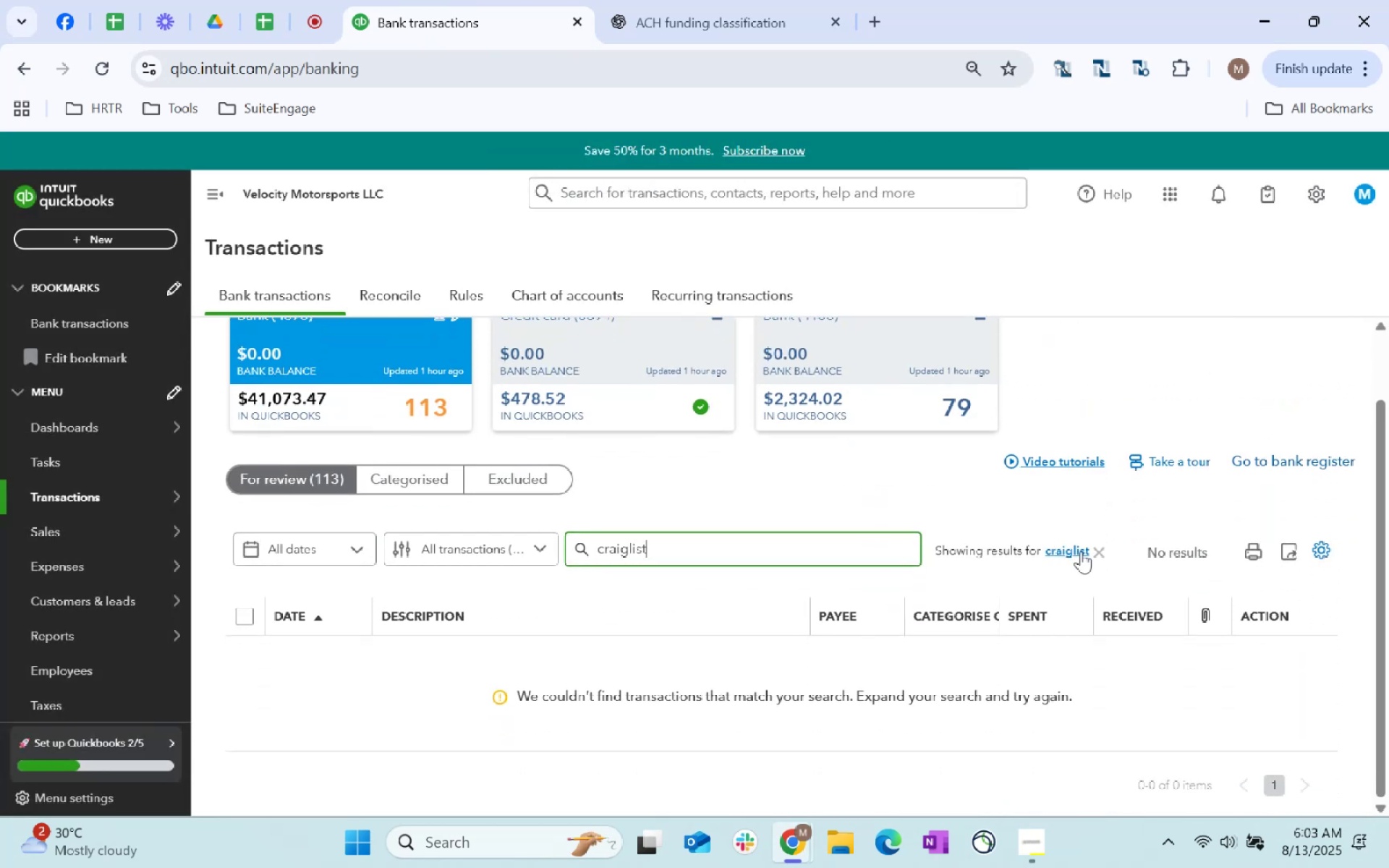 
left_click([1105, 551])
 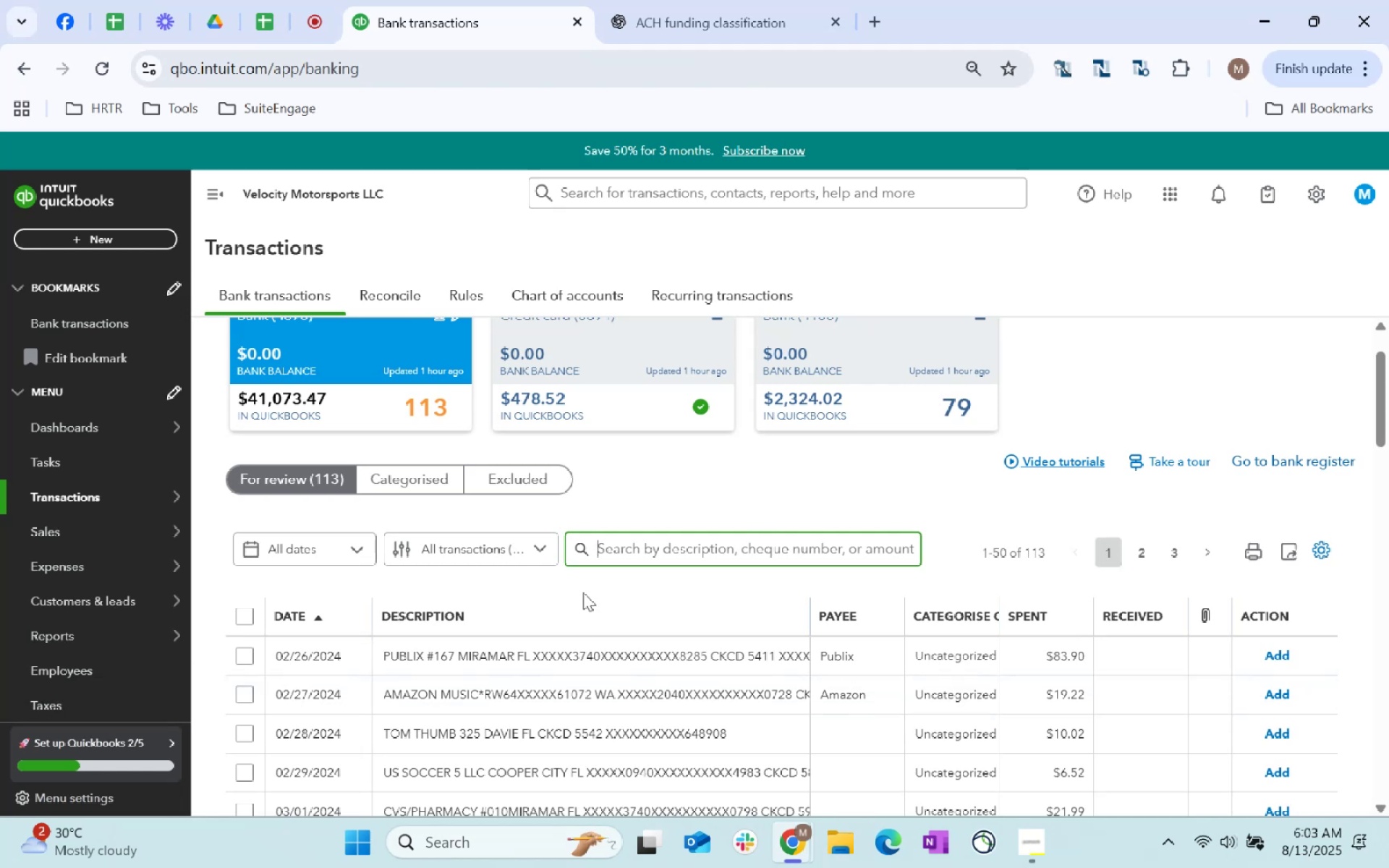 
type(publix)
 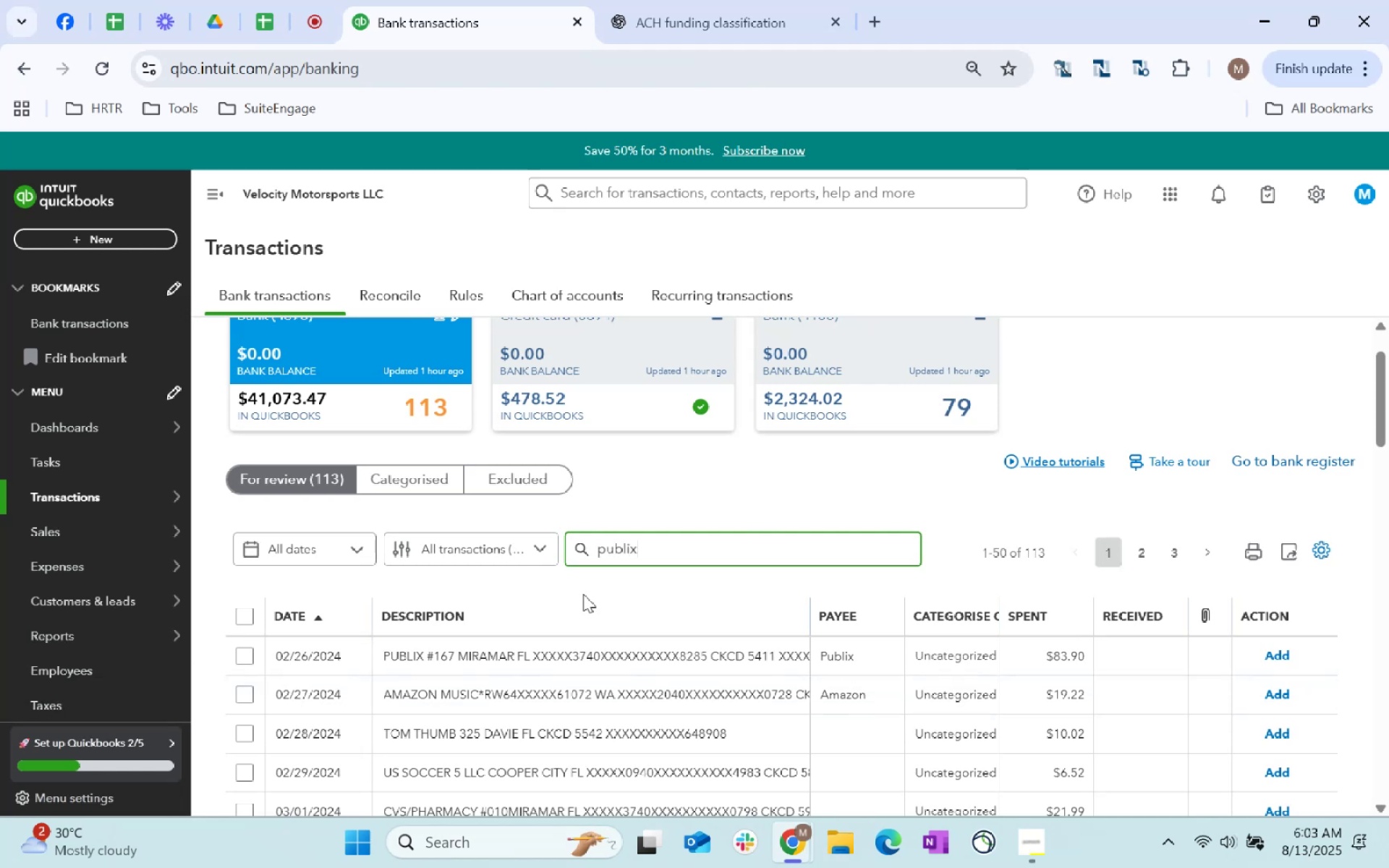 
key(Control+A)
 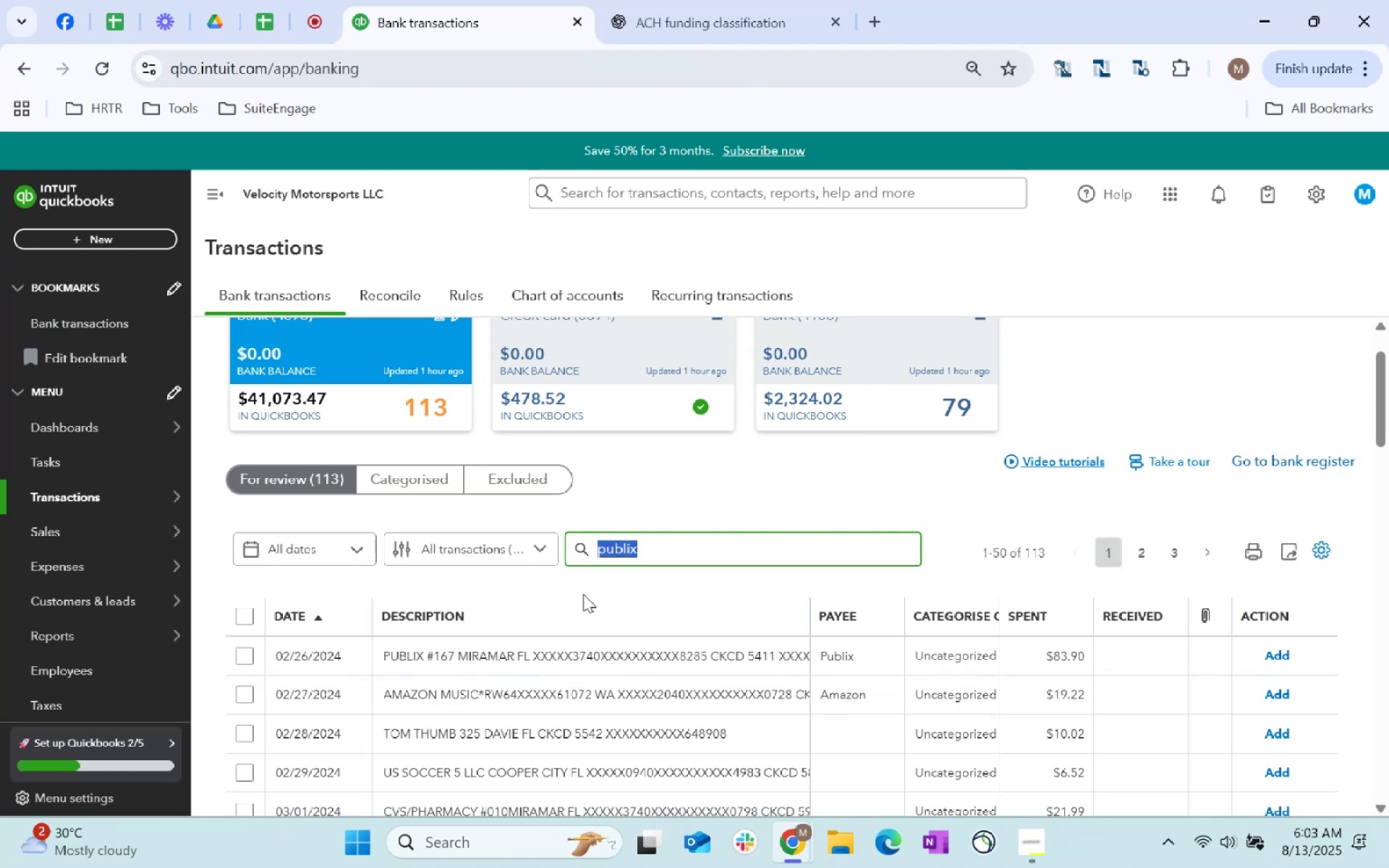 
key(Control+C)
 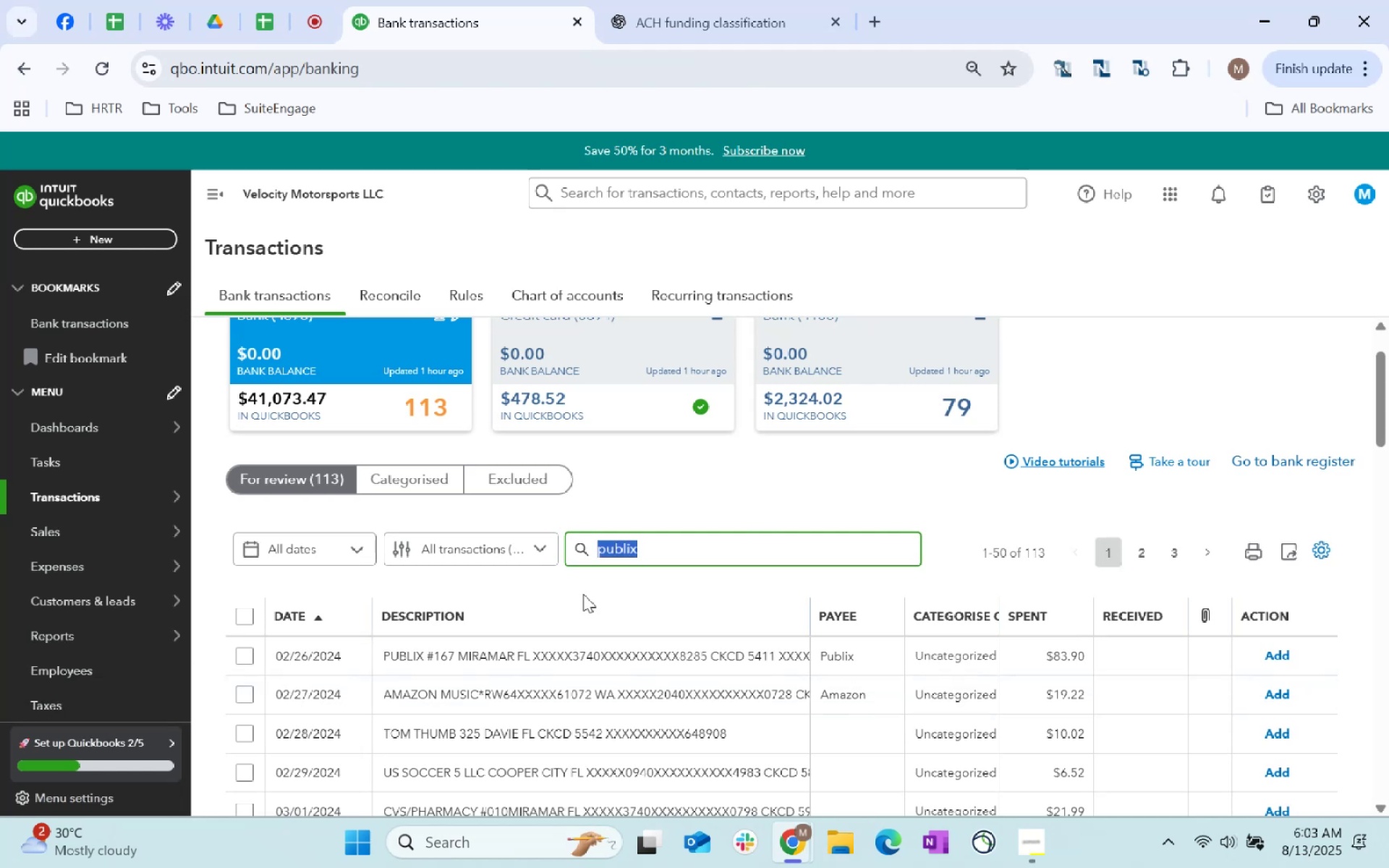 
key(Enter)
 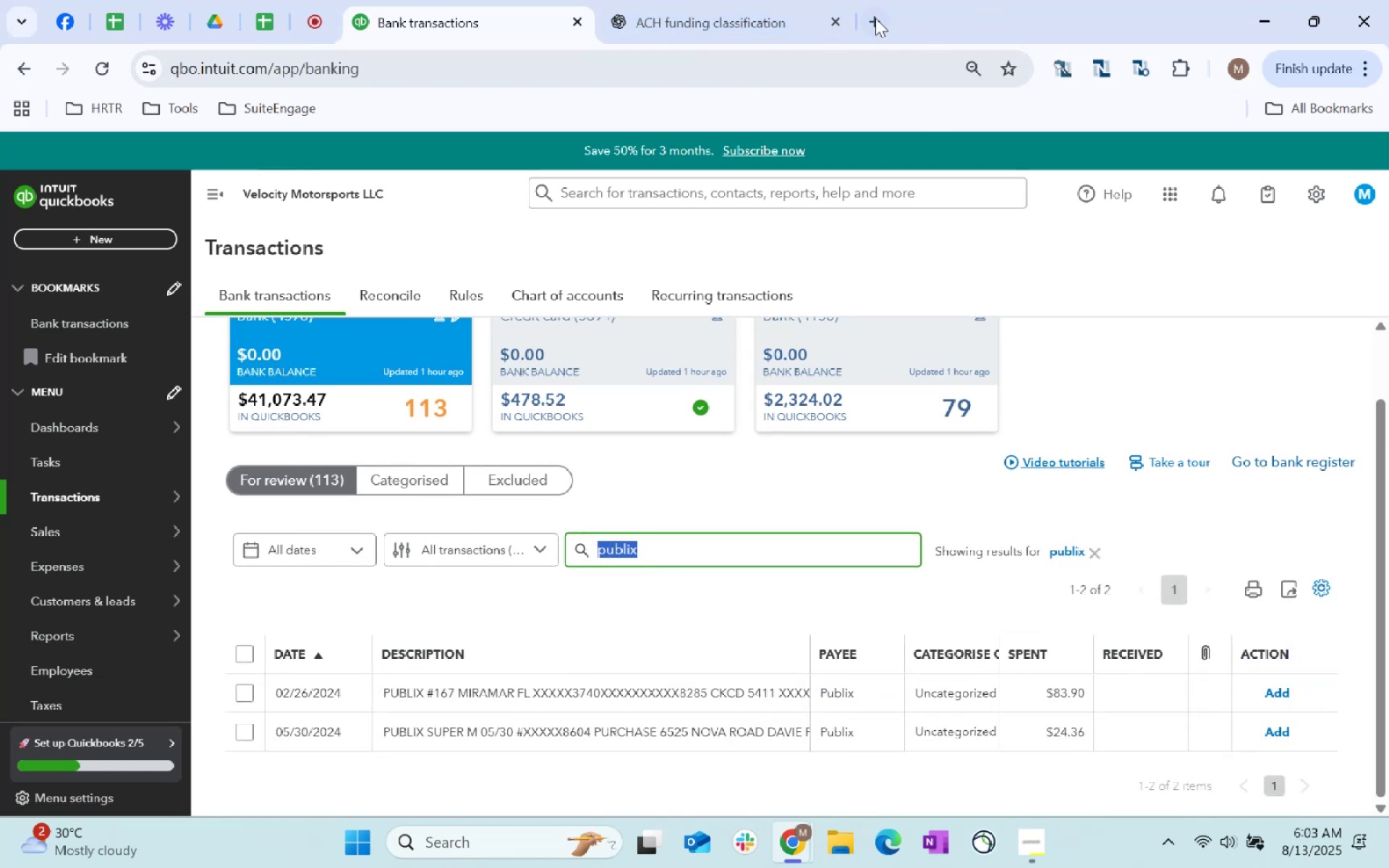 
left_click([800, 0])
 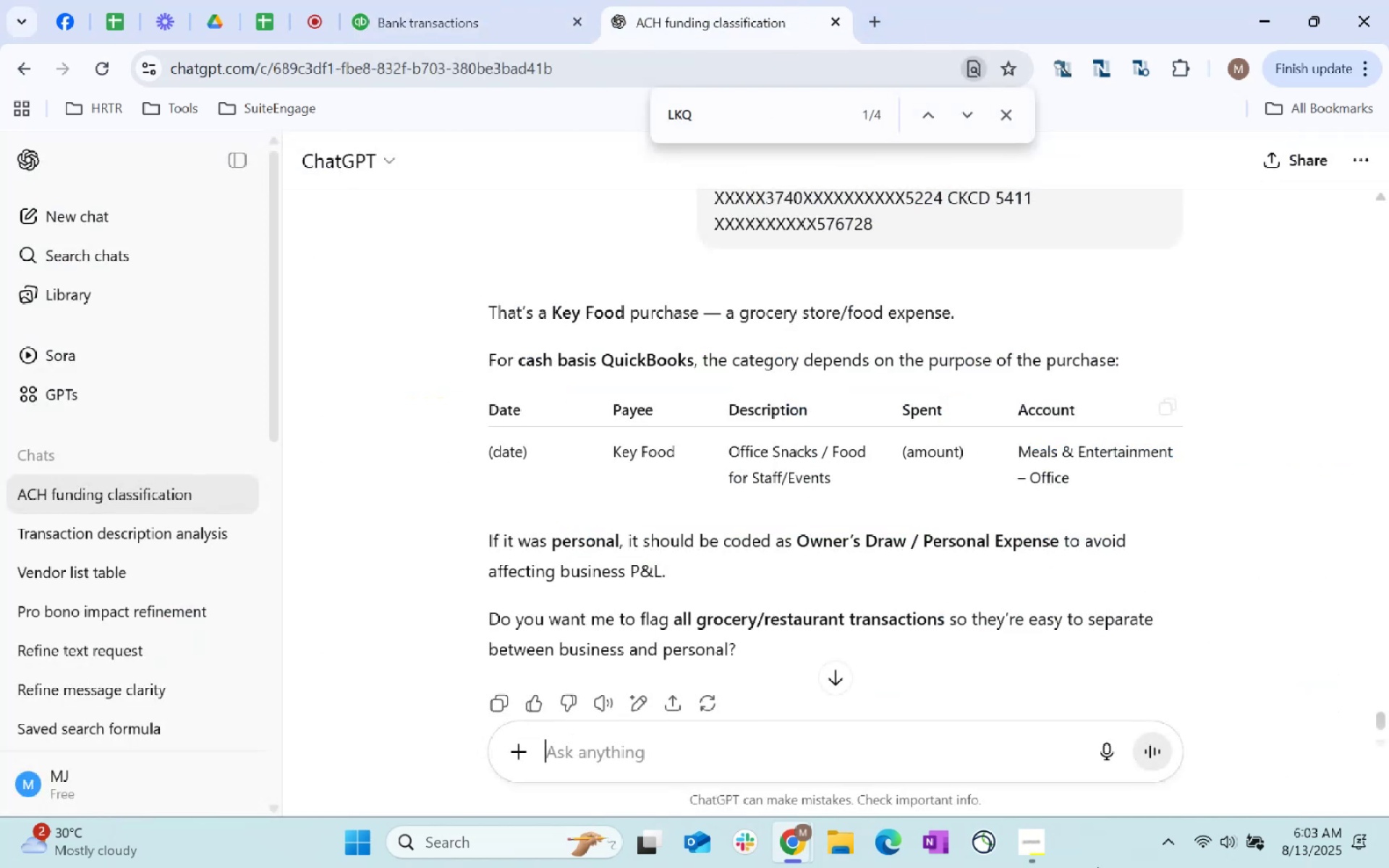 
key(Control+ControlLeft)
 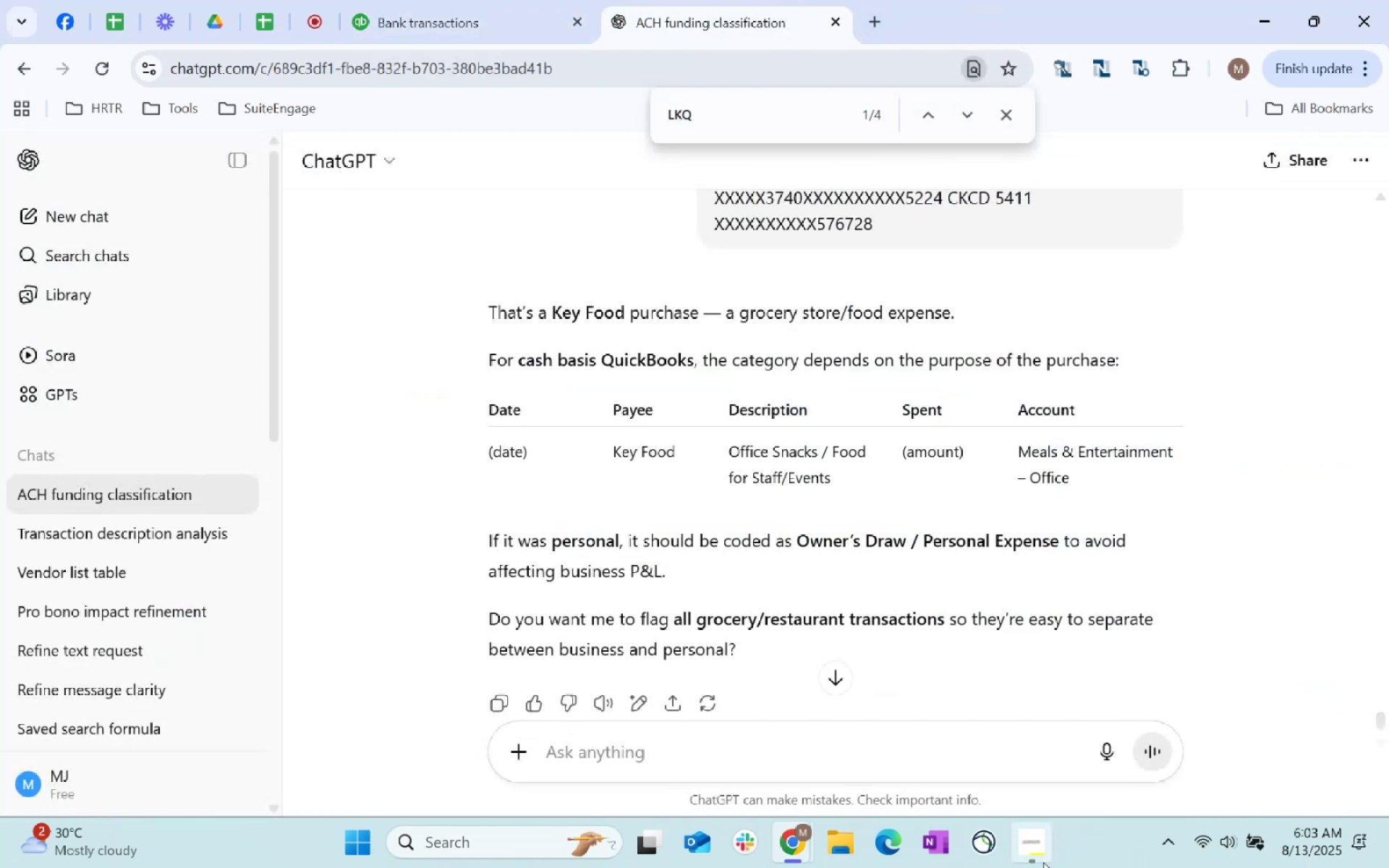 
key(V)
 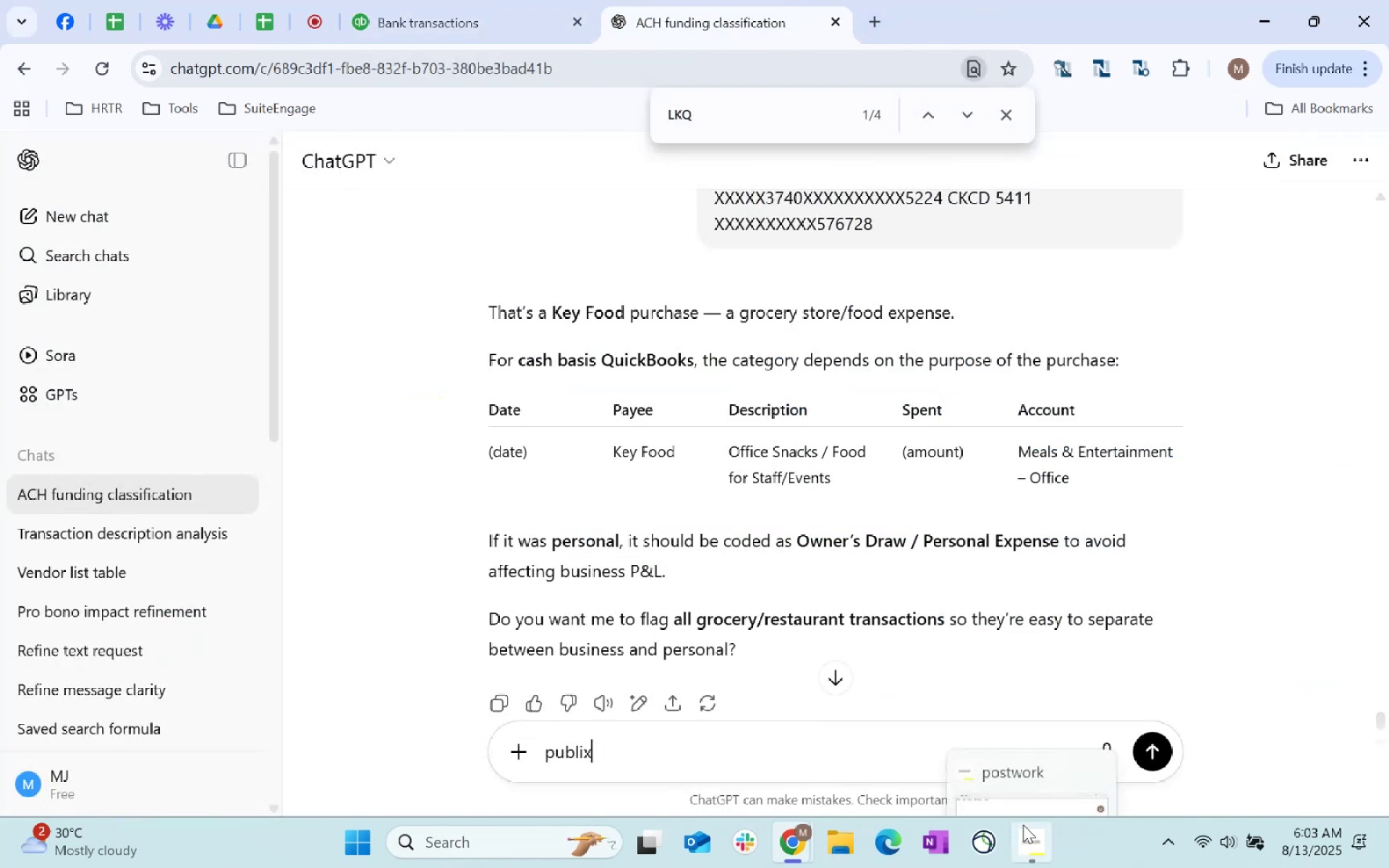 
key(Enter)
 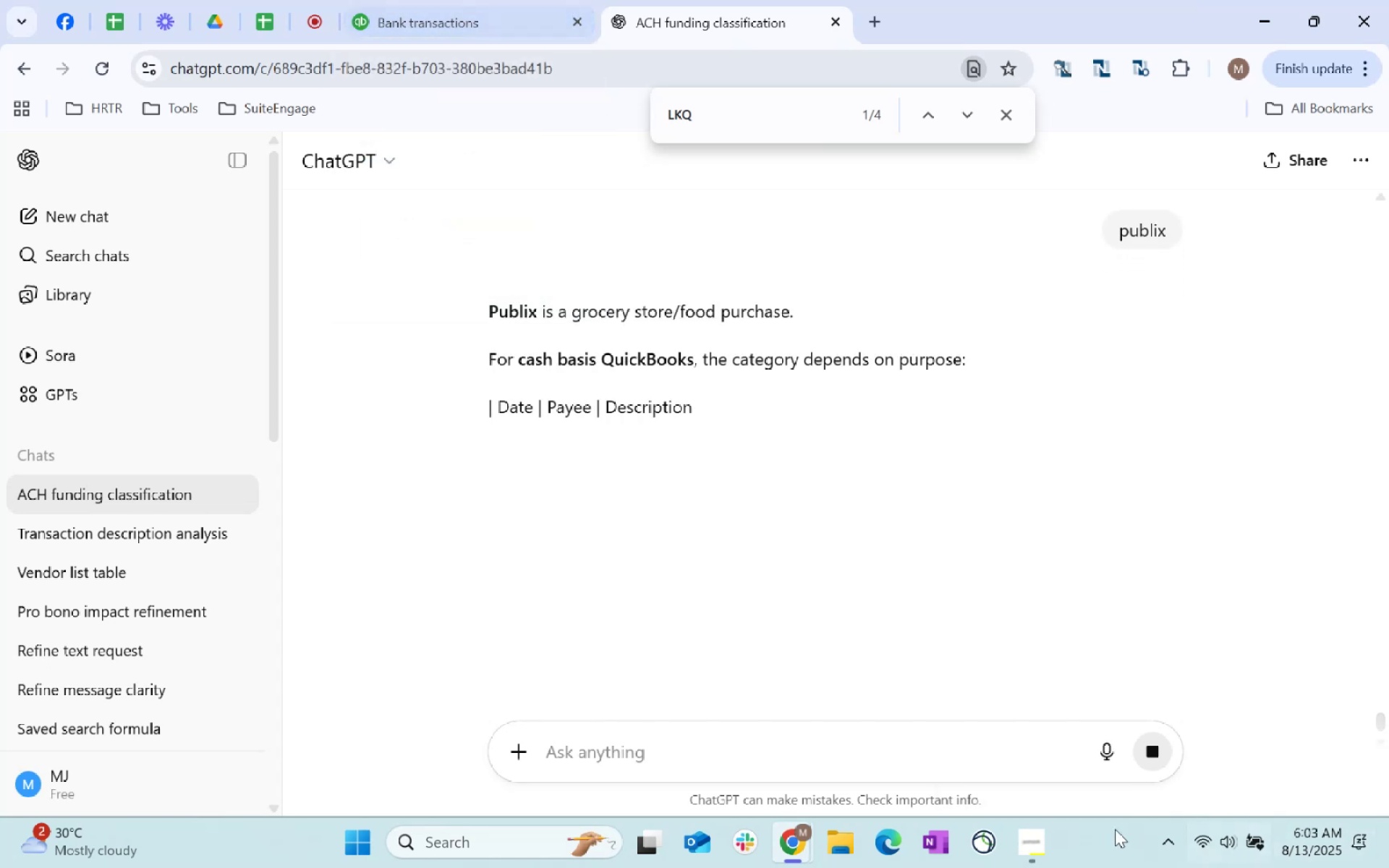 
wait(5.84)
 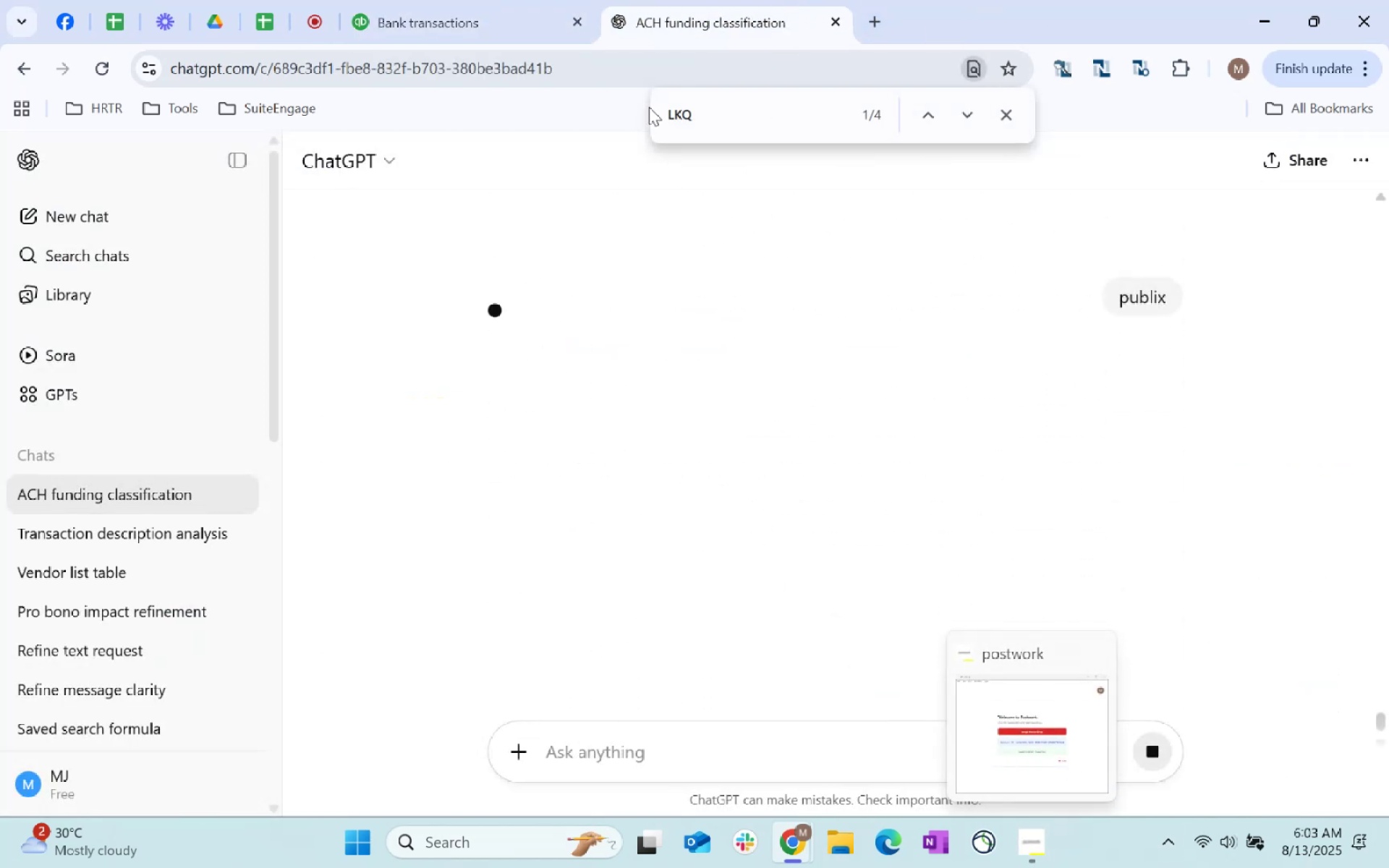 
mouse_move([910, 365])
 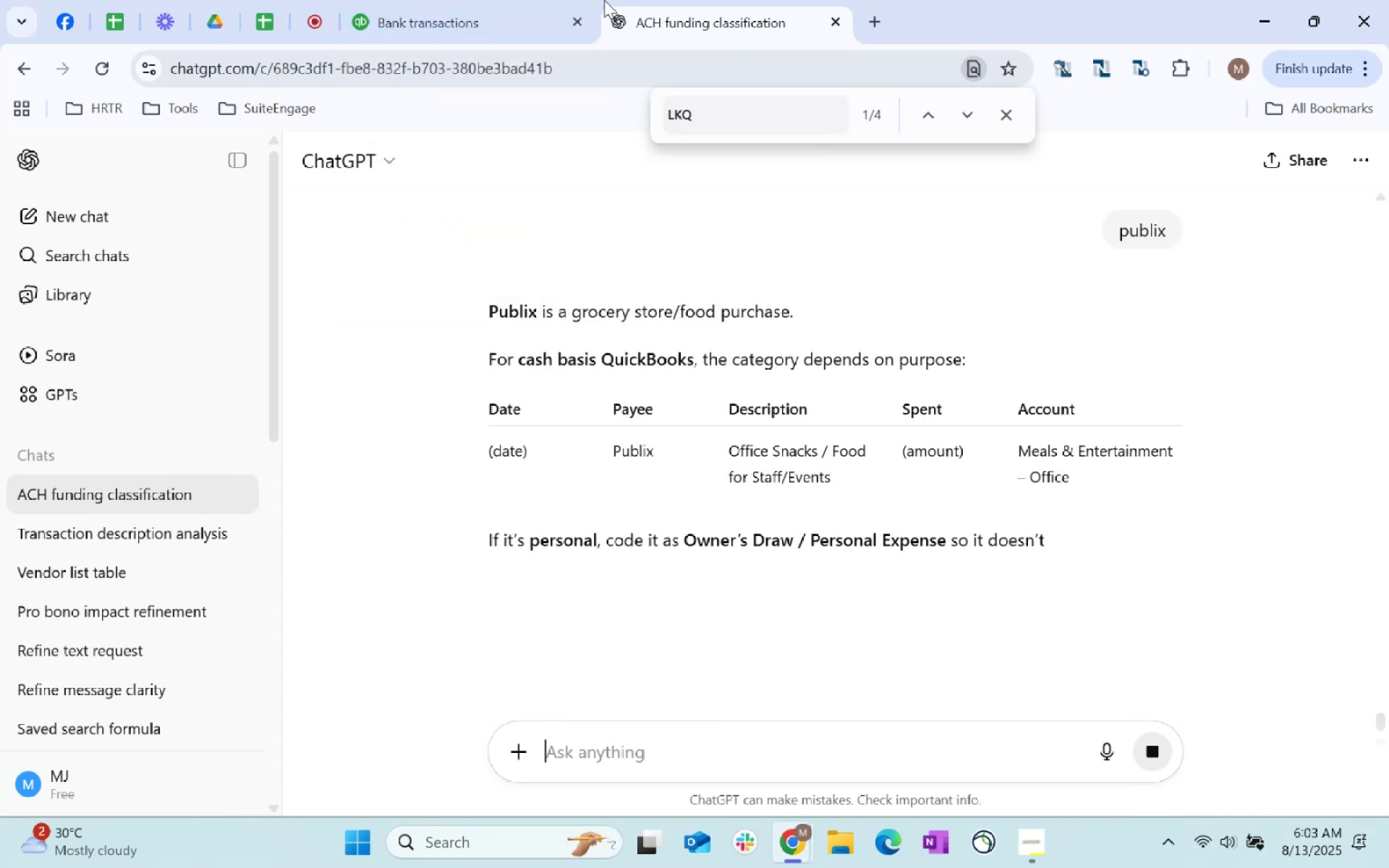 
left_click([478, 0])
 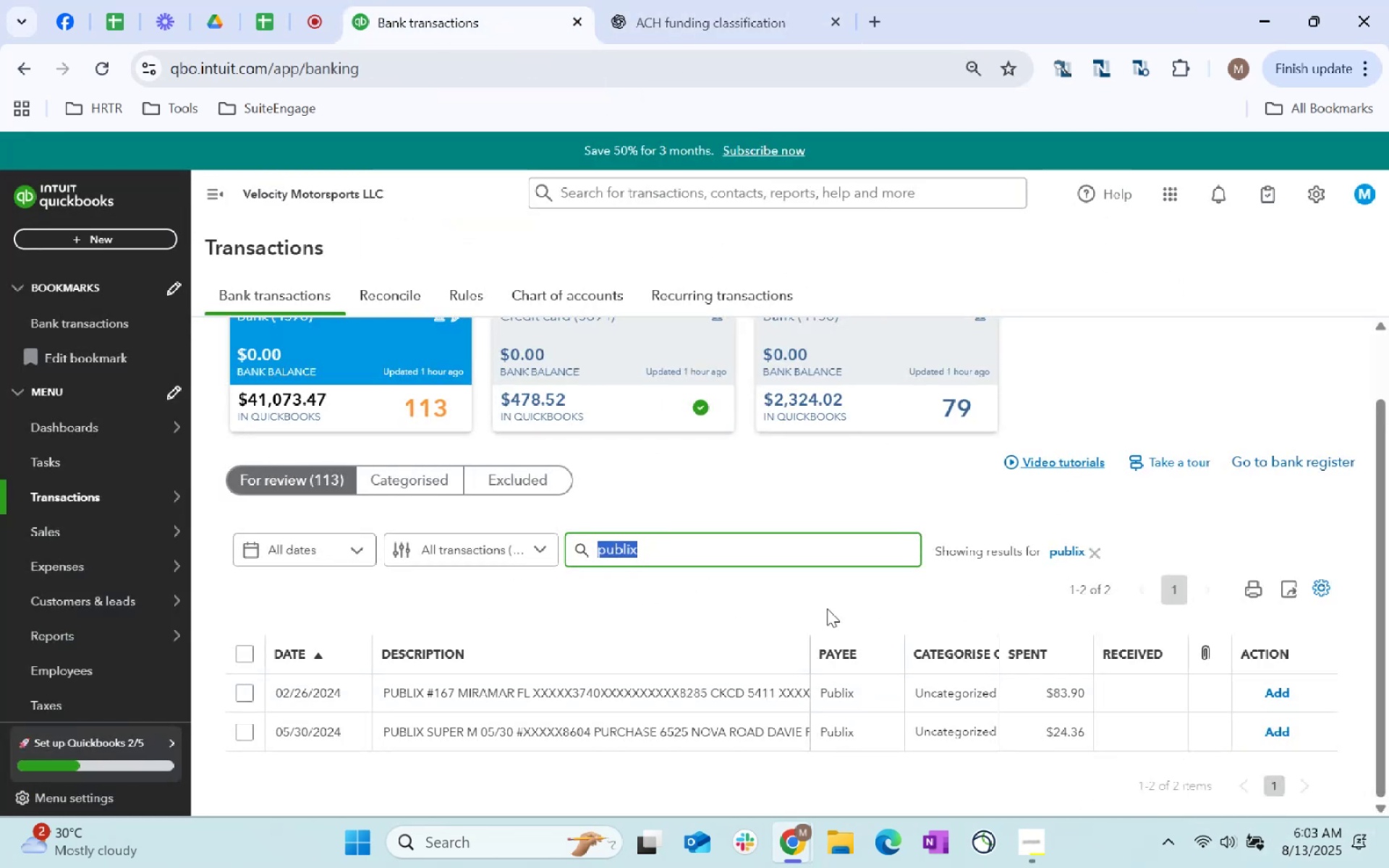 
left_click([238, 656])
 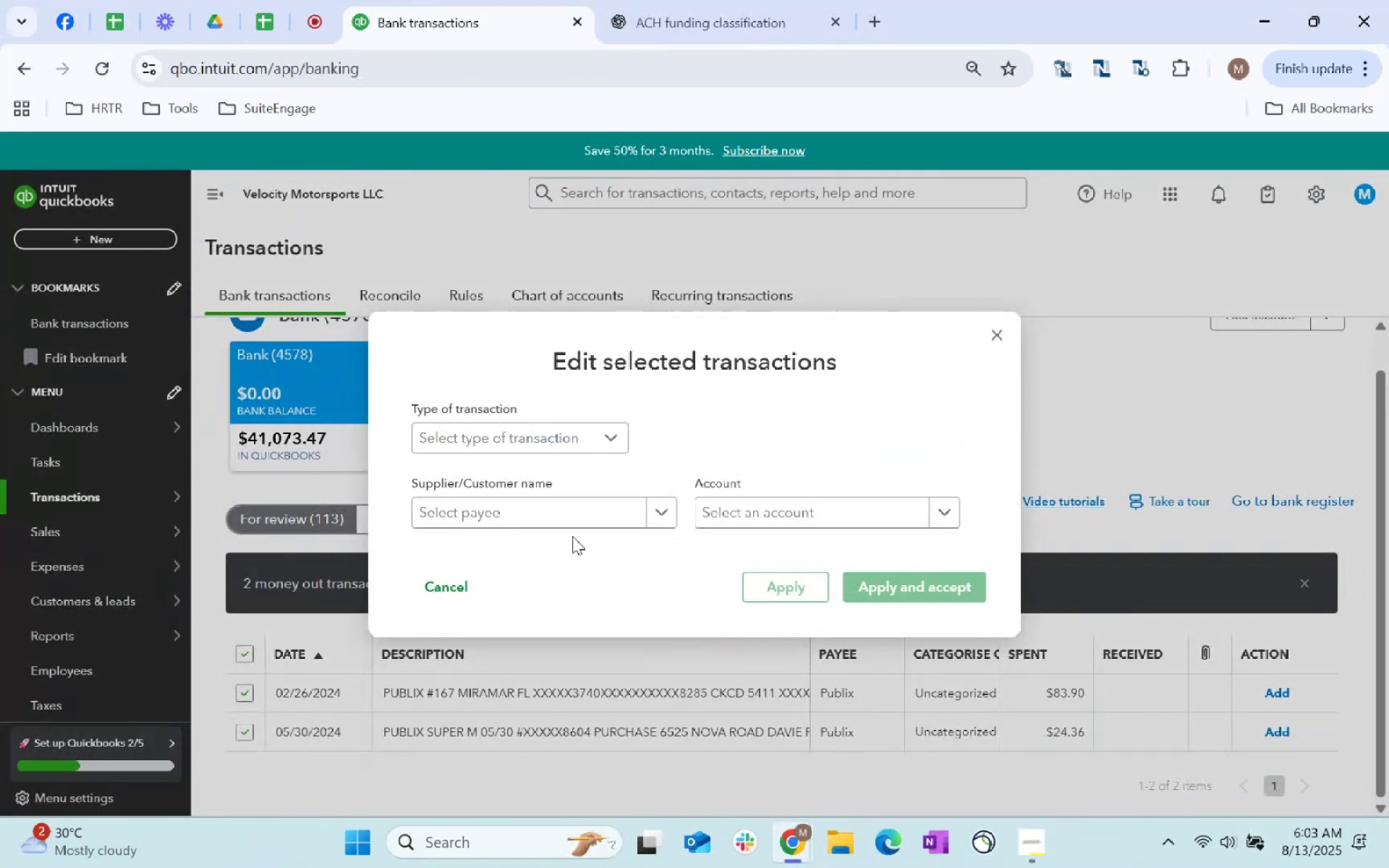 
left_click([558, 515])
 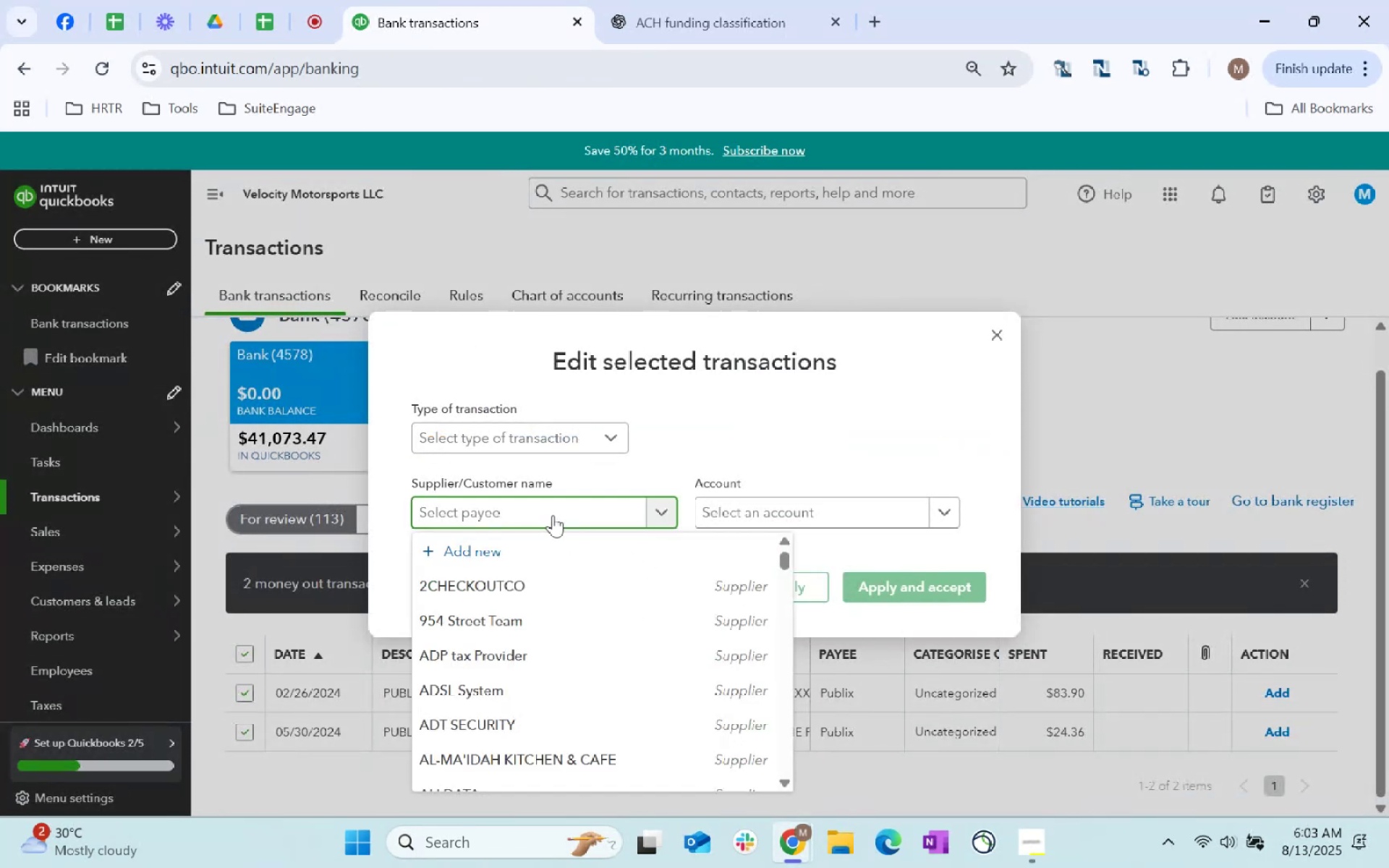 
type(publix)
key(Tab)
type(staff)
key(Tab)
 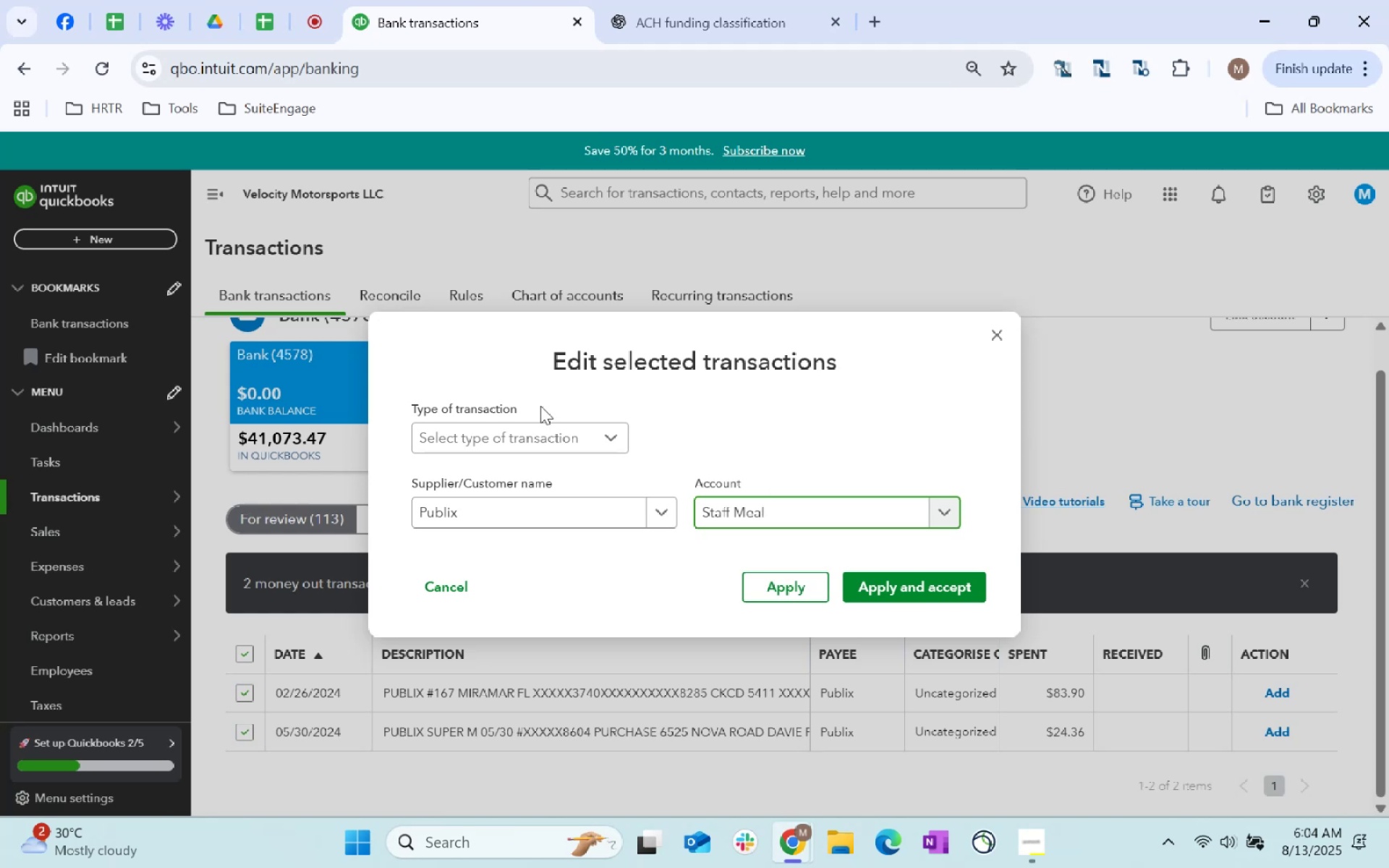 
left_click([565, 422])
 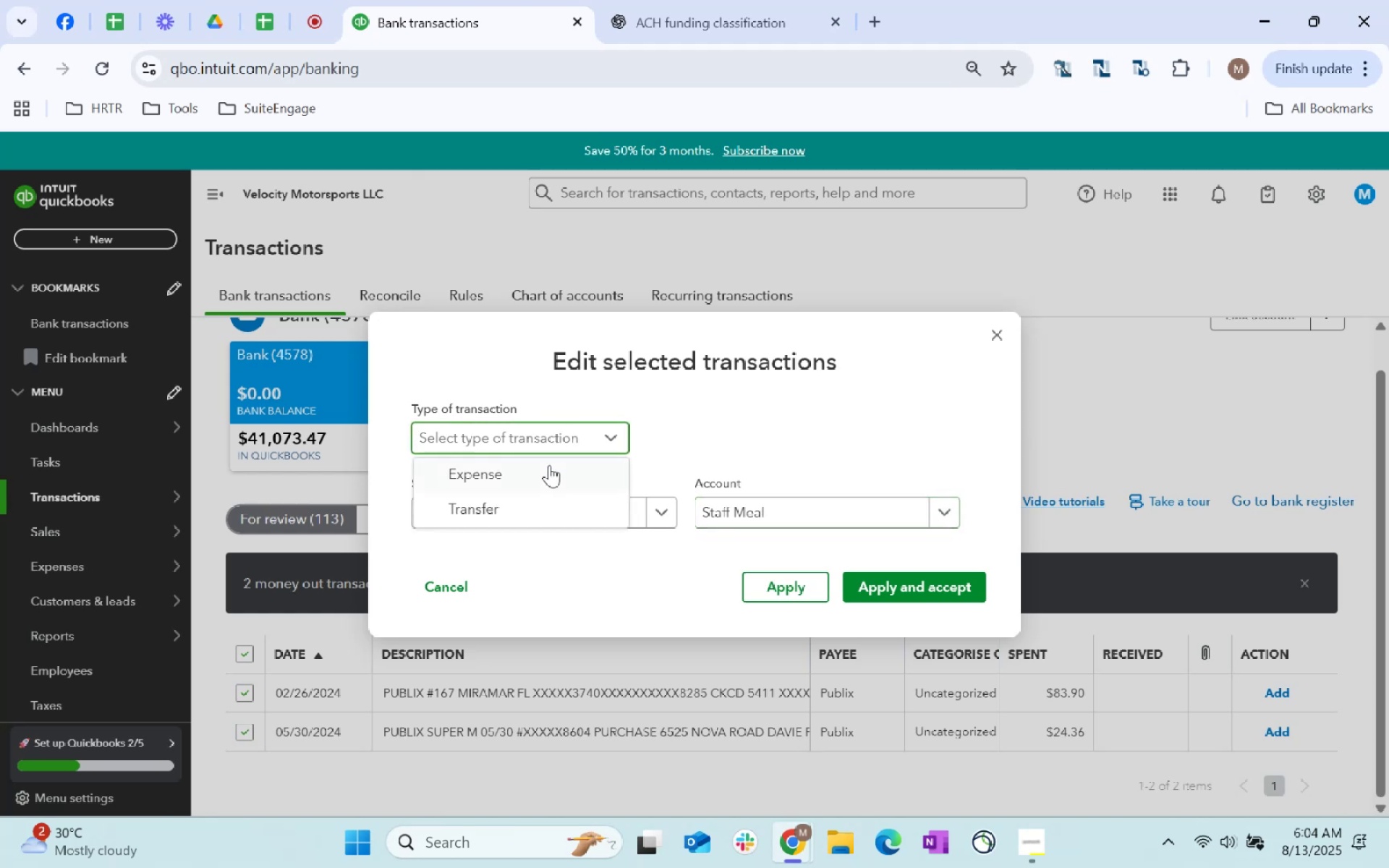 
left_click([549, 469])
 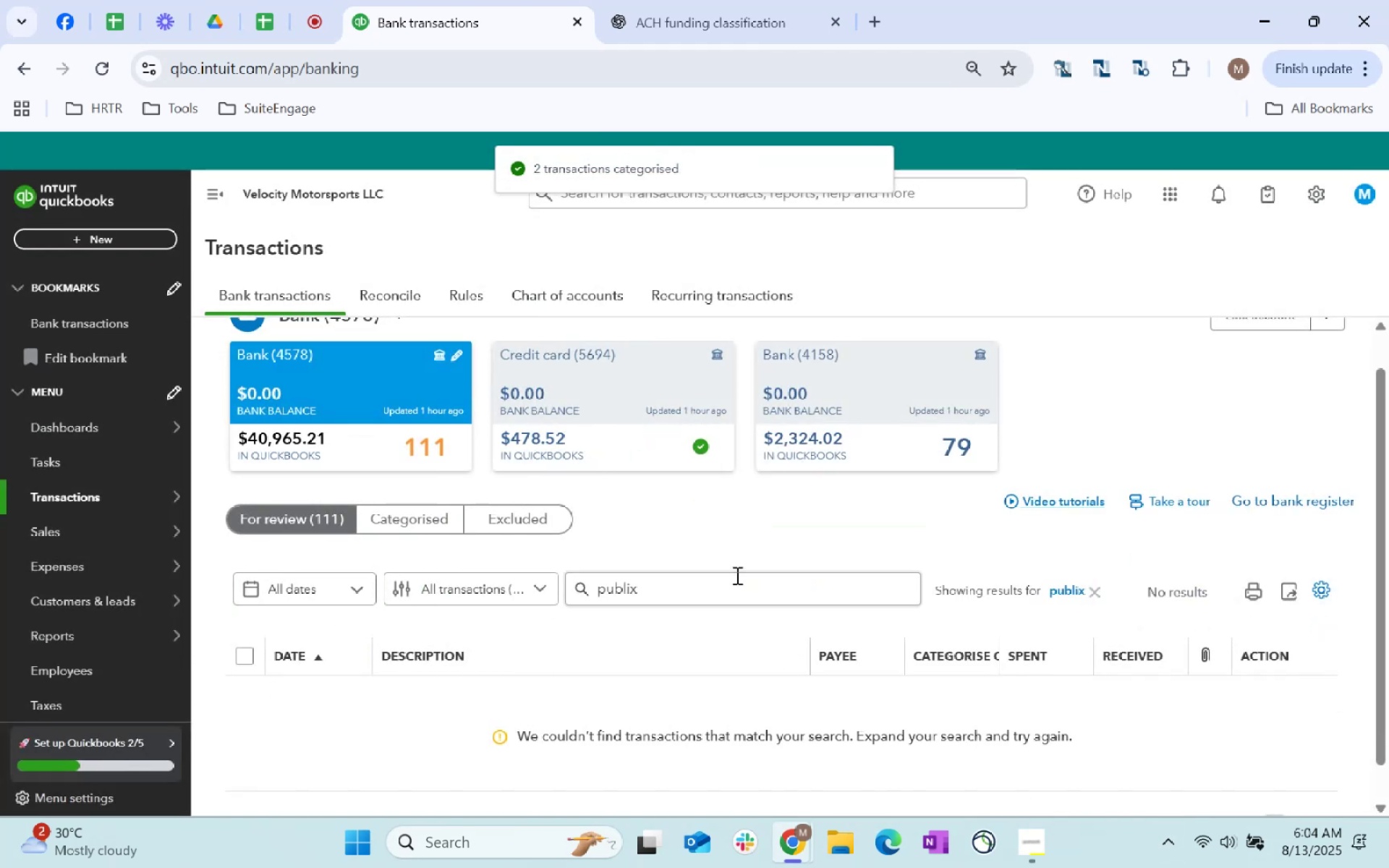 
left_click([1095, 591])
 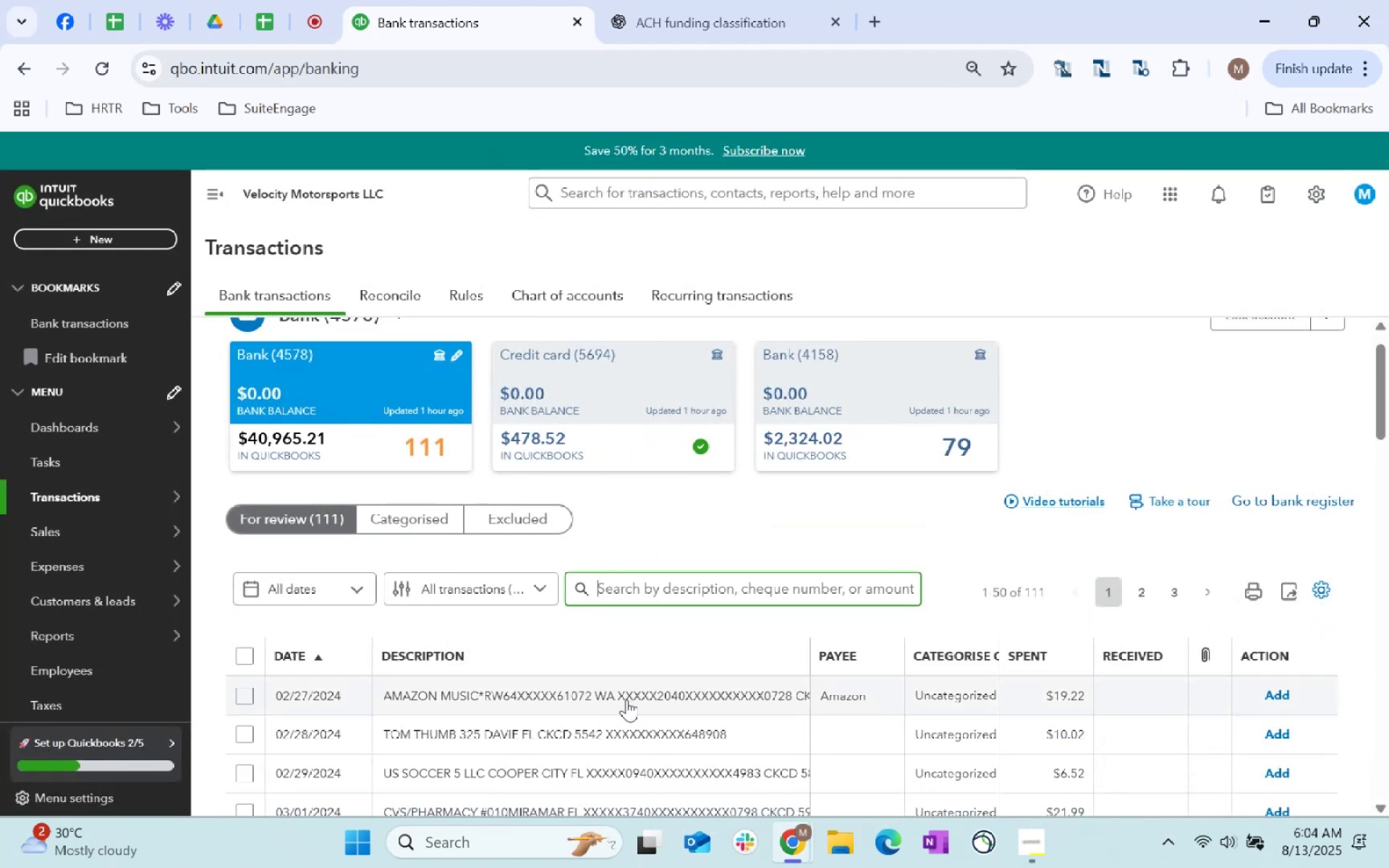 
left_click([946, 694])
 